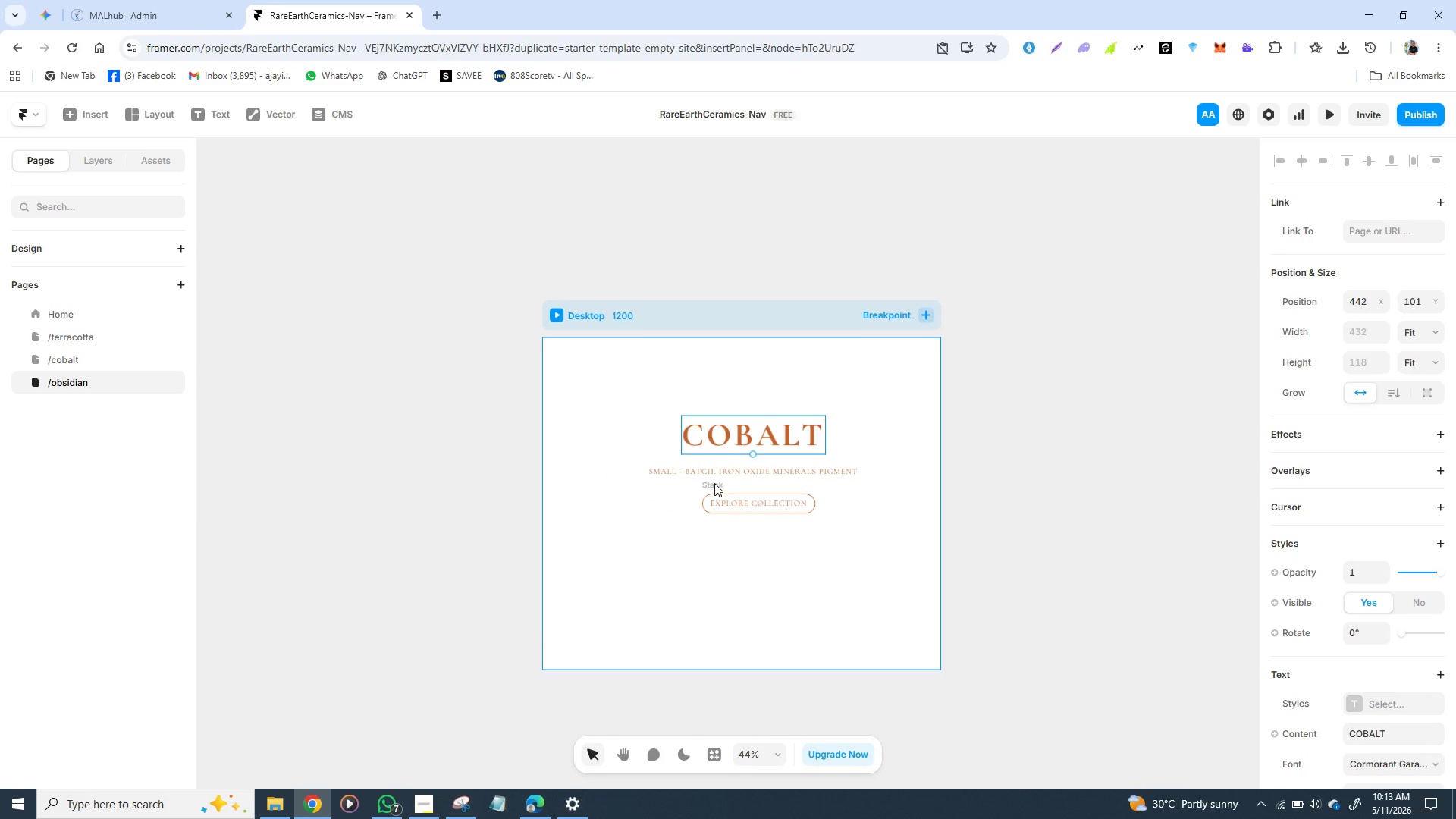 
hold_key(key=ShiftLeft, duration=1.5)
 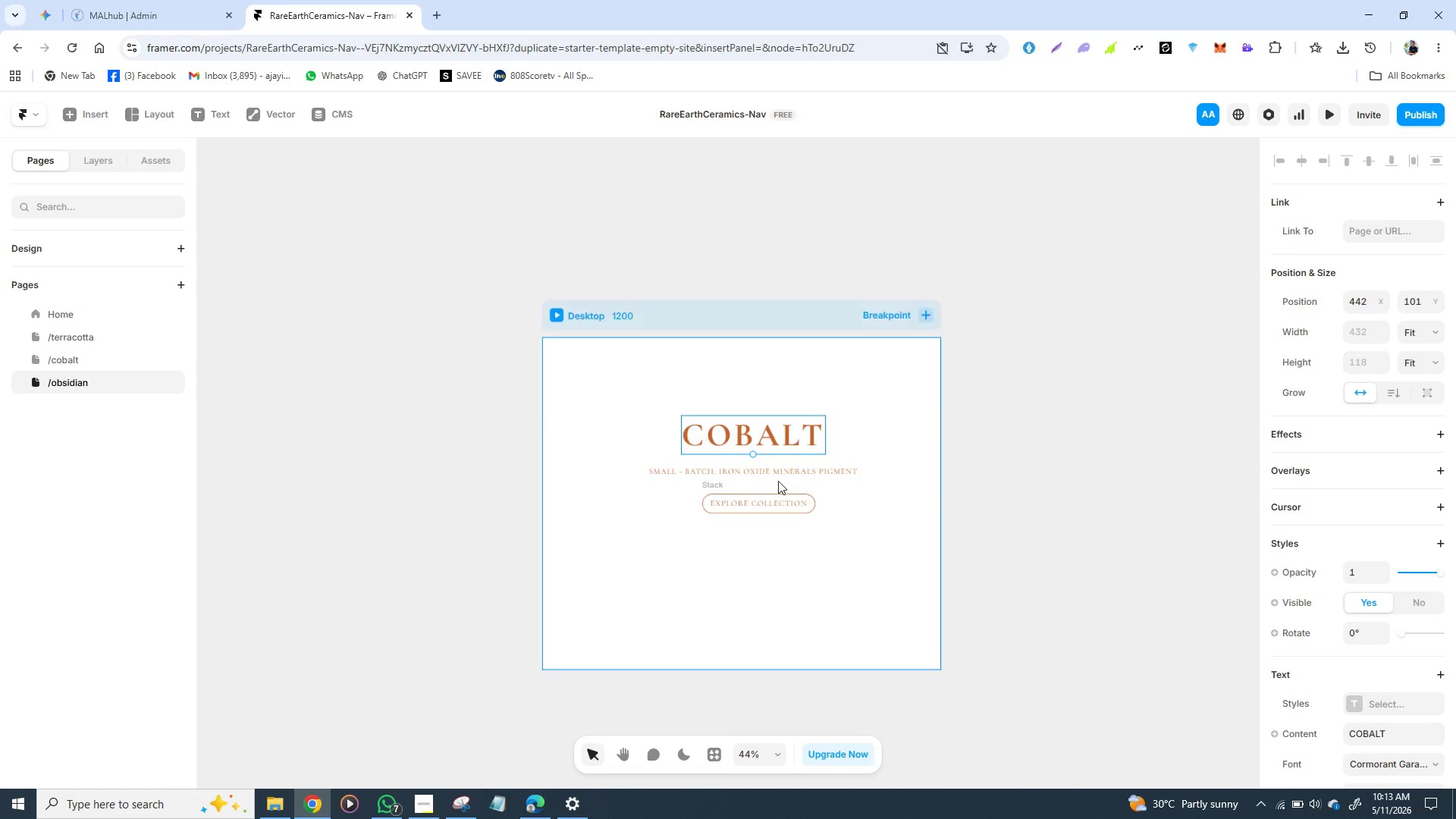 
hold_key(key=ShiftLeft, duration=0.62)
 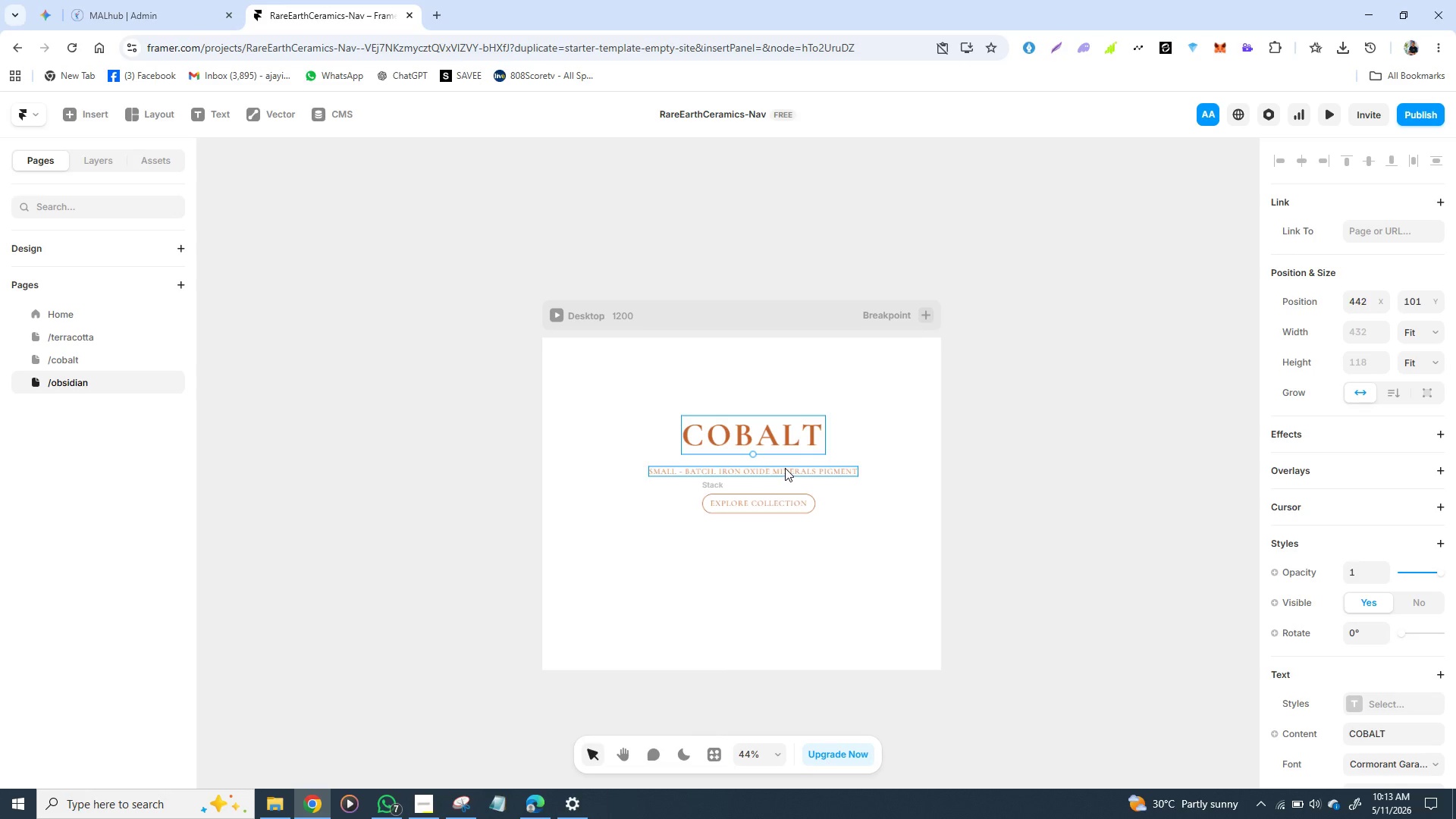 
hold_key(key=ShiftLeft, duration=1.52)
left_click([785, 468])
 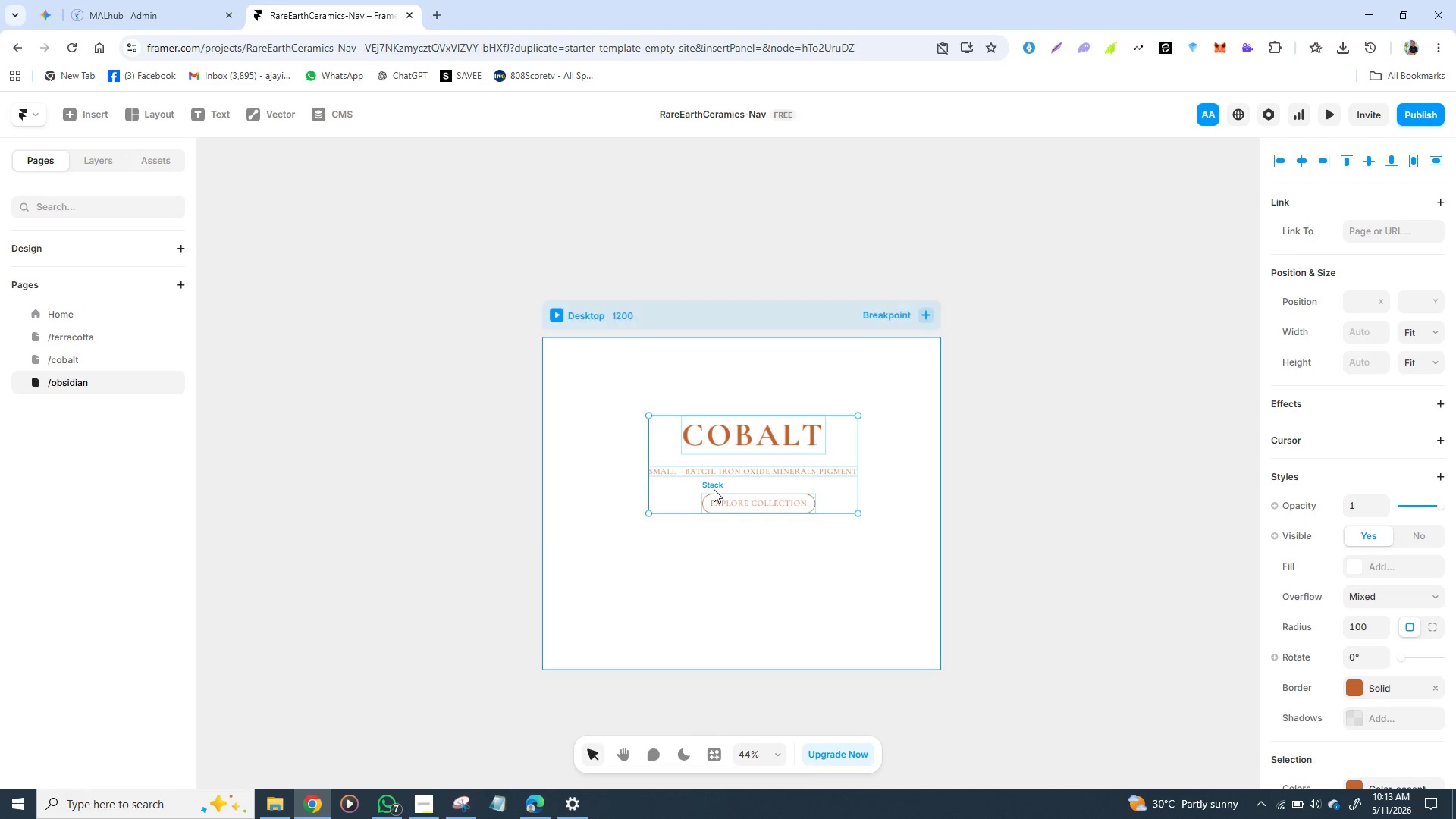 
left_click([714, 489])
 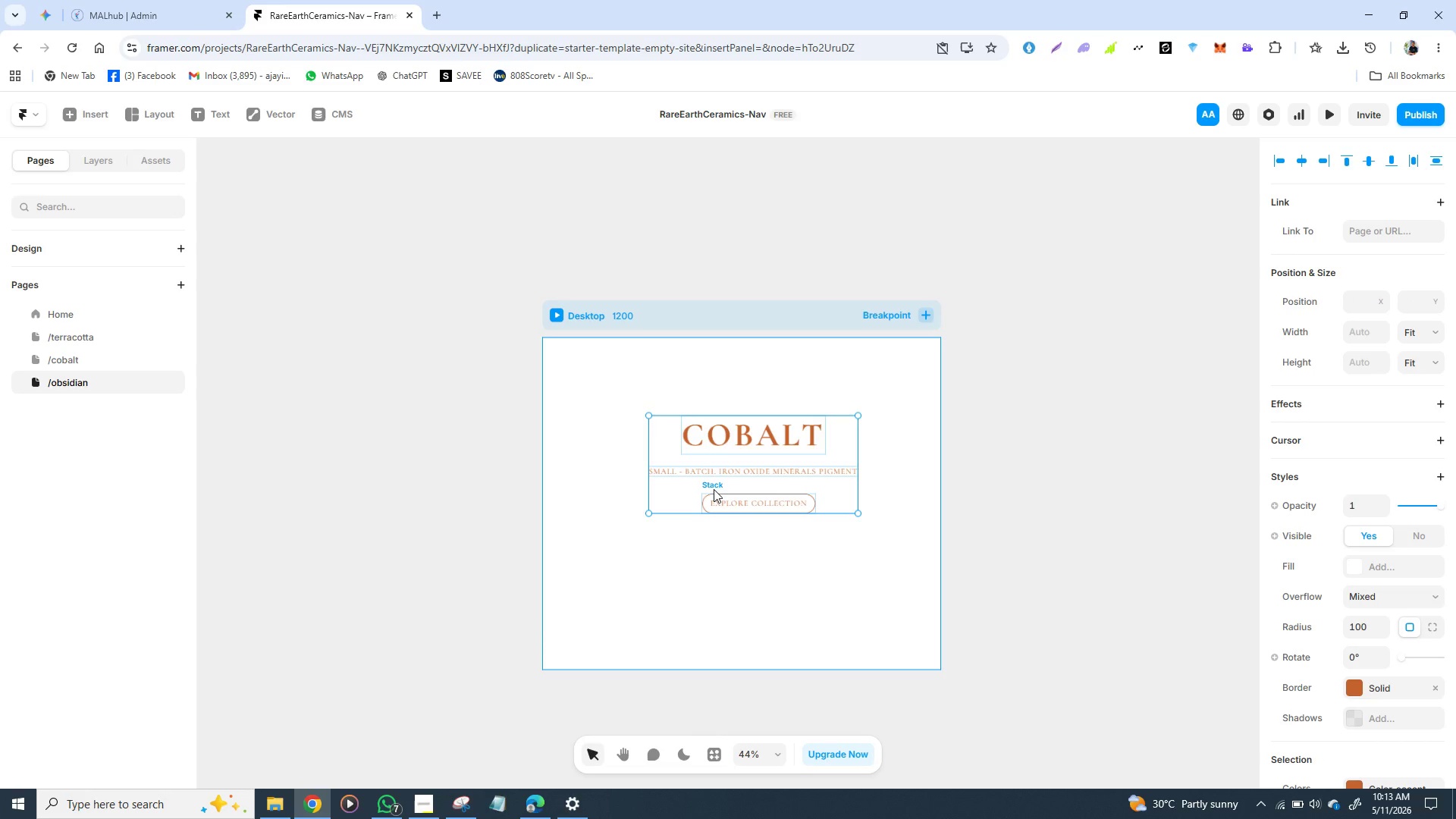 
hold_key(key=ShiftLeft, duration=0.72)
 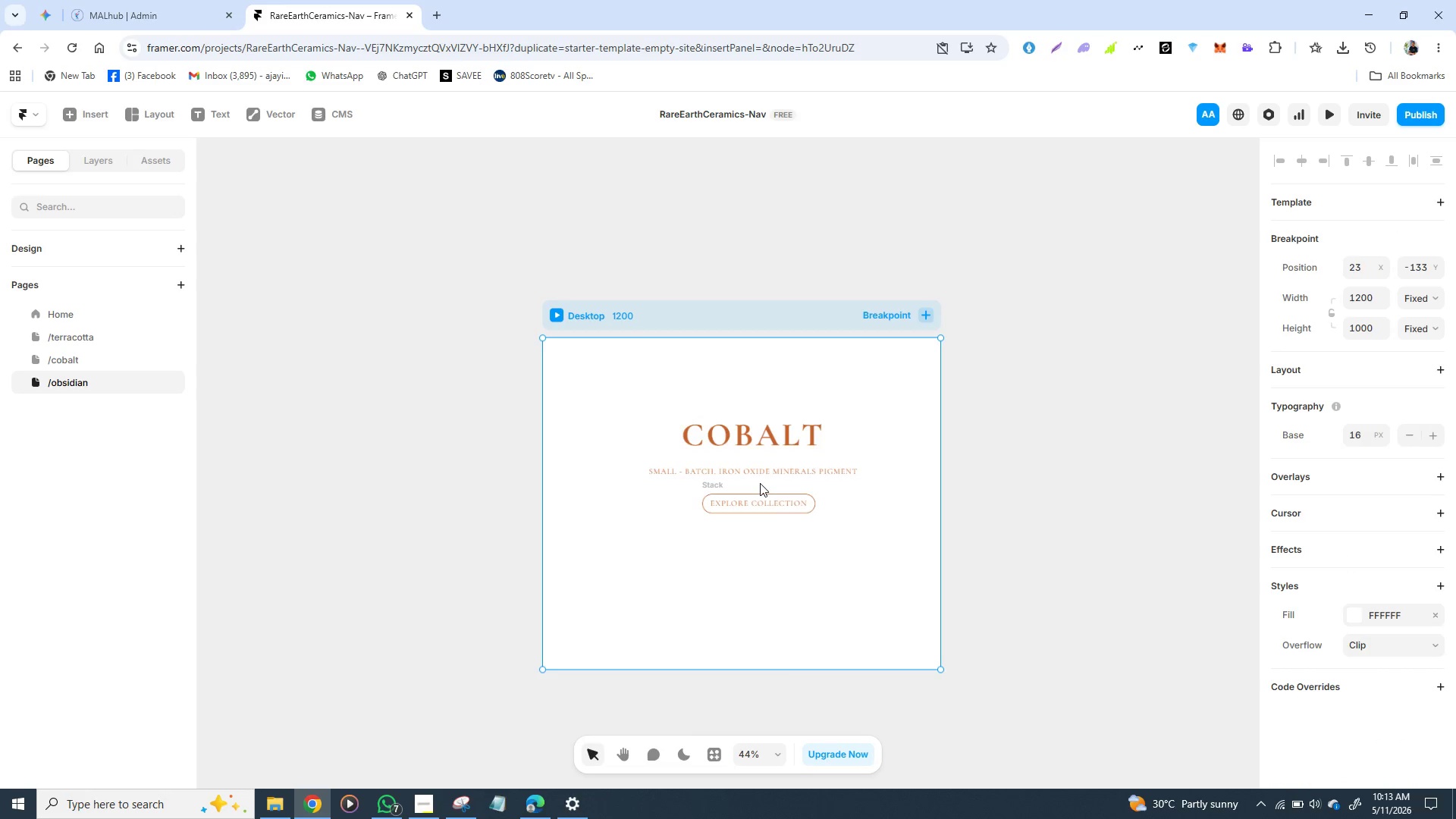 
left_click_drag(start_coordinate=[760, 483], to_coordinate=[755, 491])
 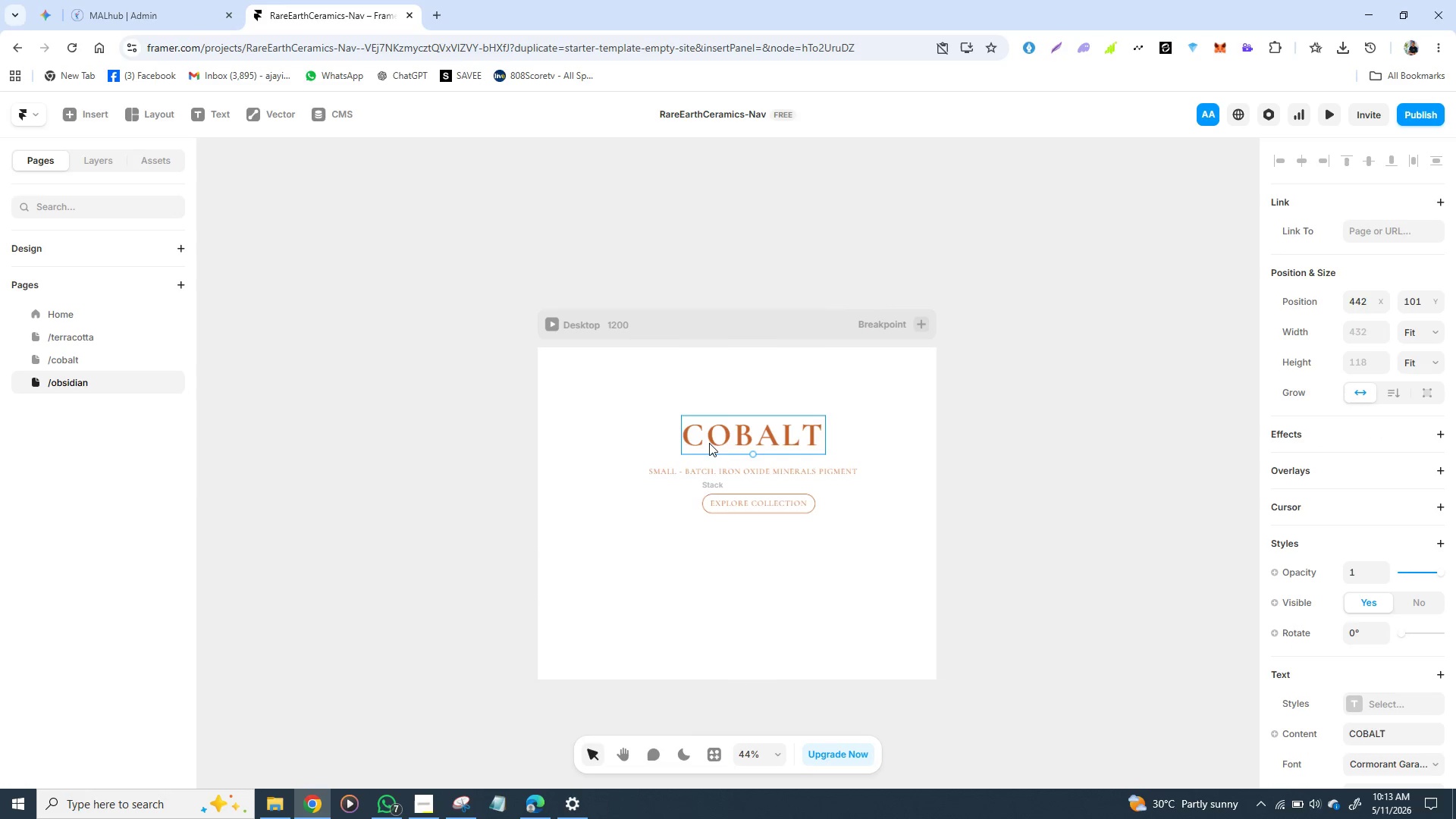 
left_click([709, 443])
 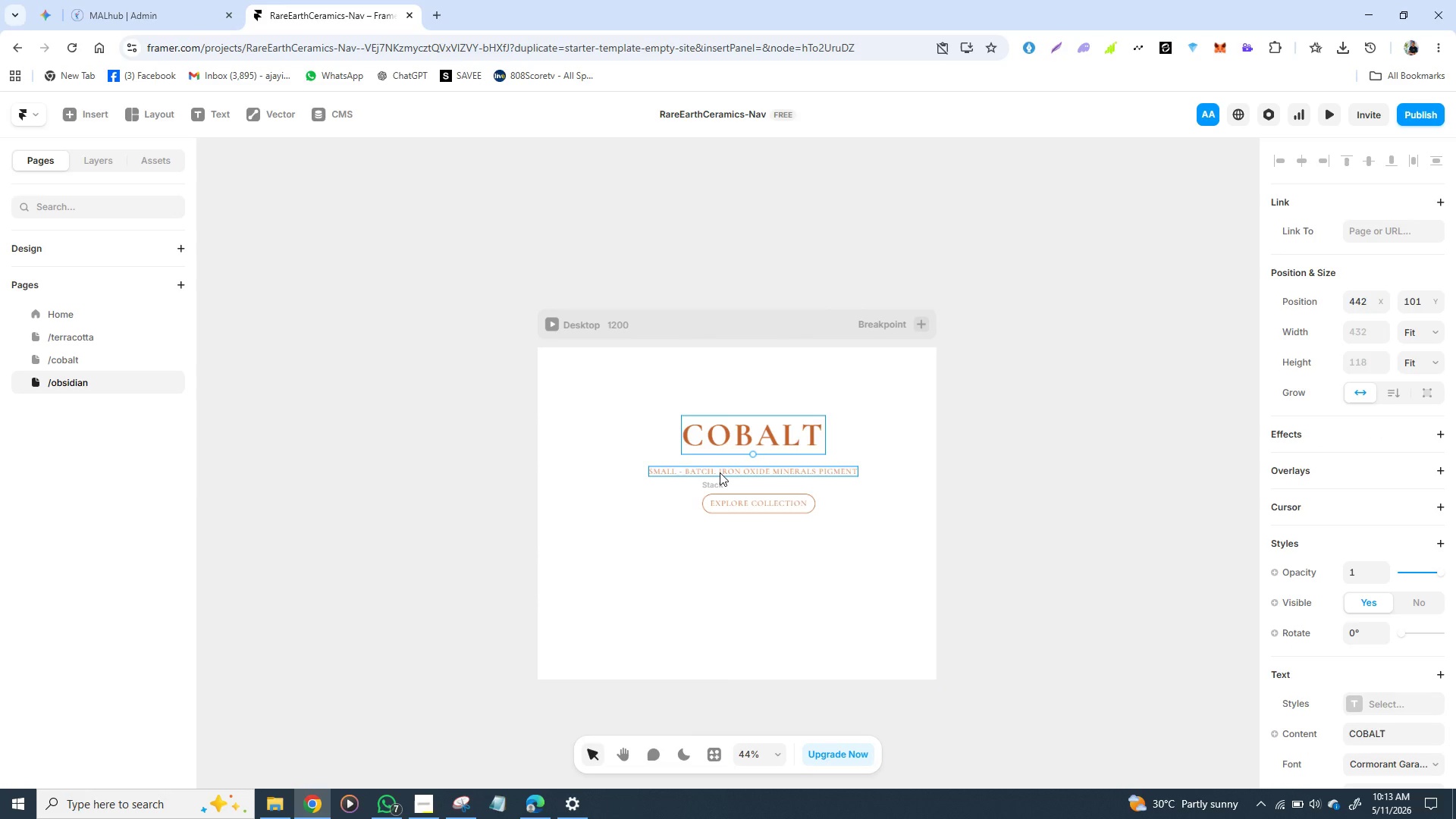 
hold_key(key=ShiftLeft, duration=1.53)
left_click([729, 493])
 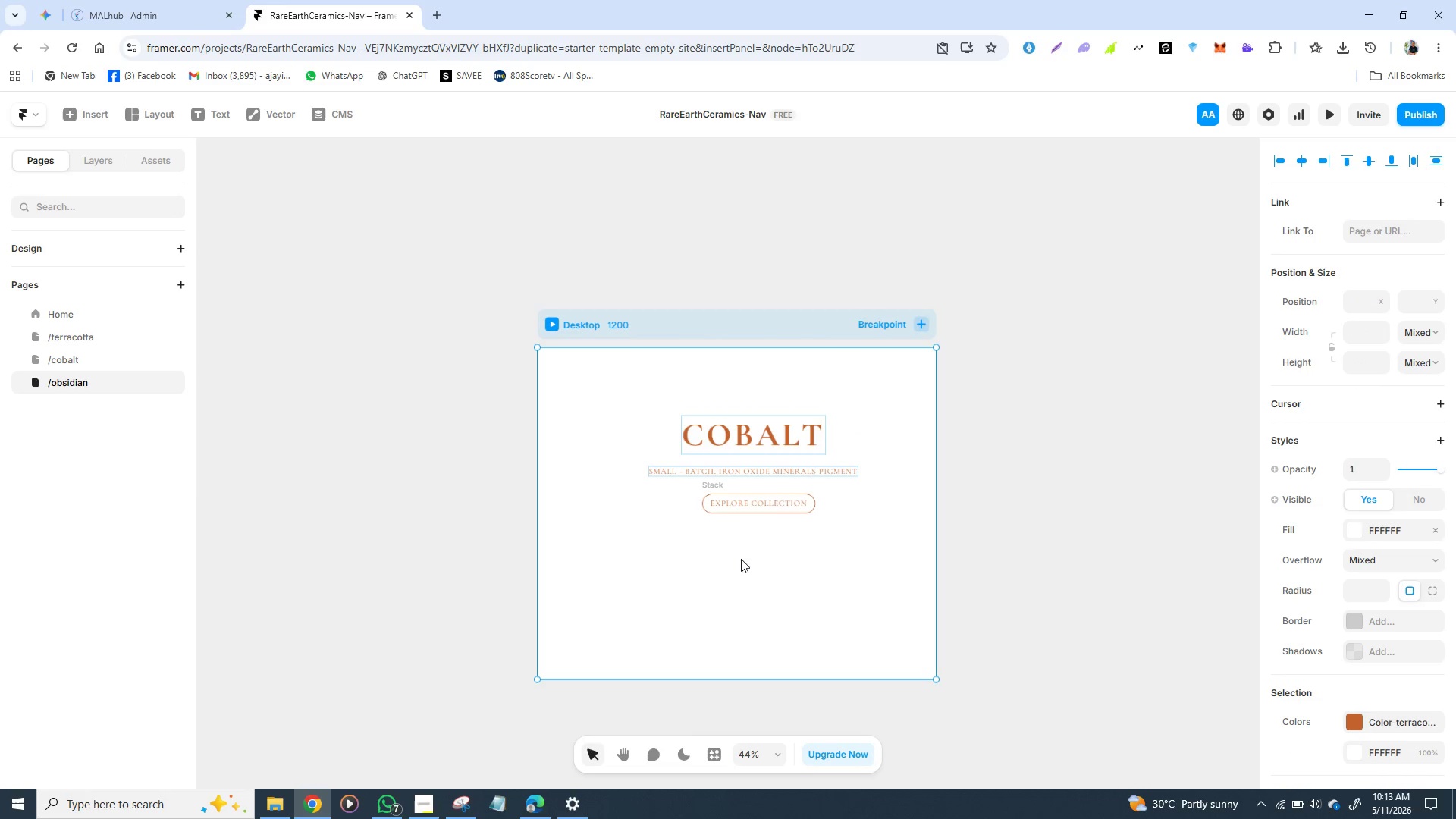 
hold_key(key=ShiftLeft, duration=0.84)
 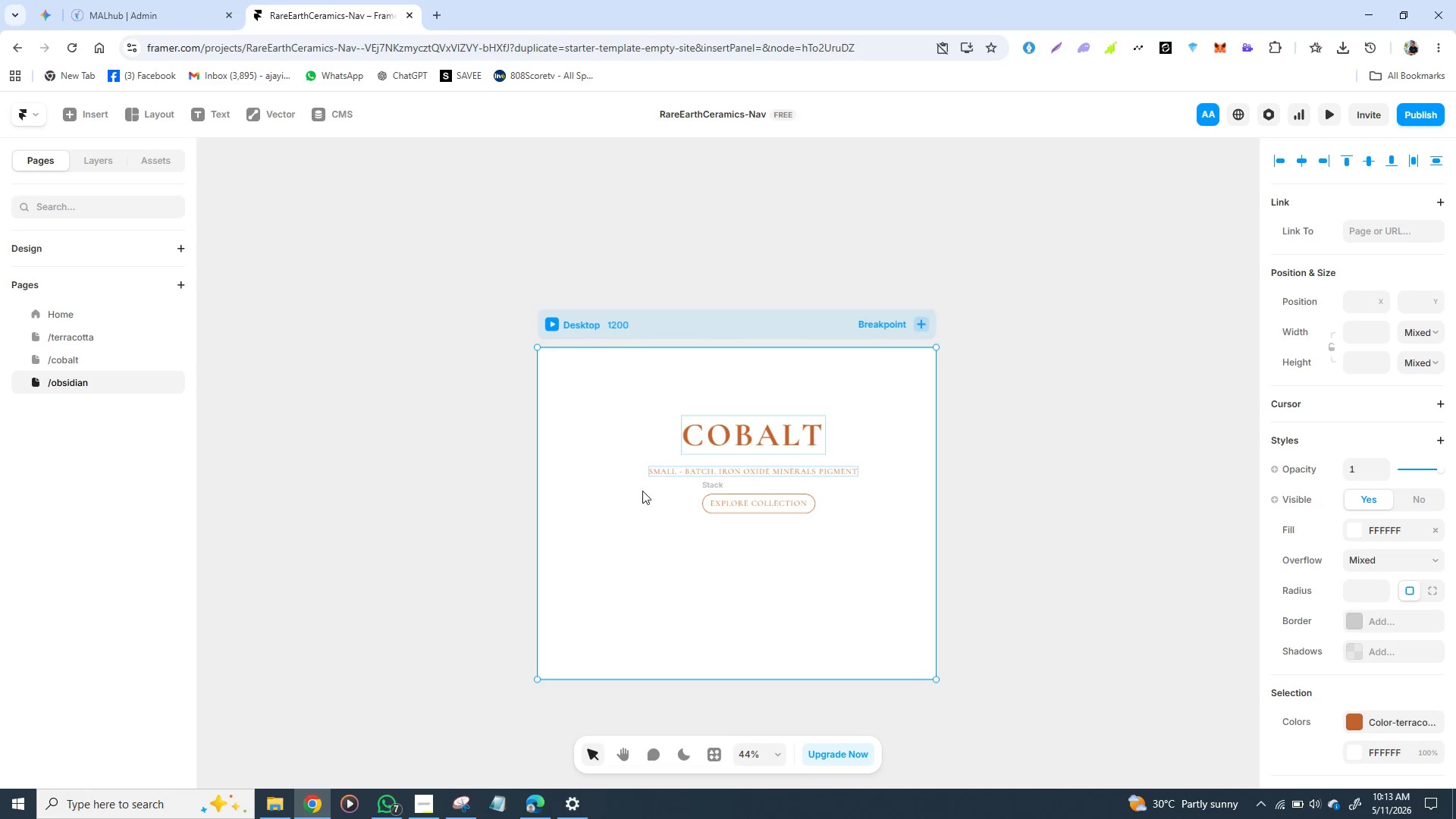 
left_click([642, 491])
 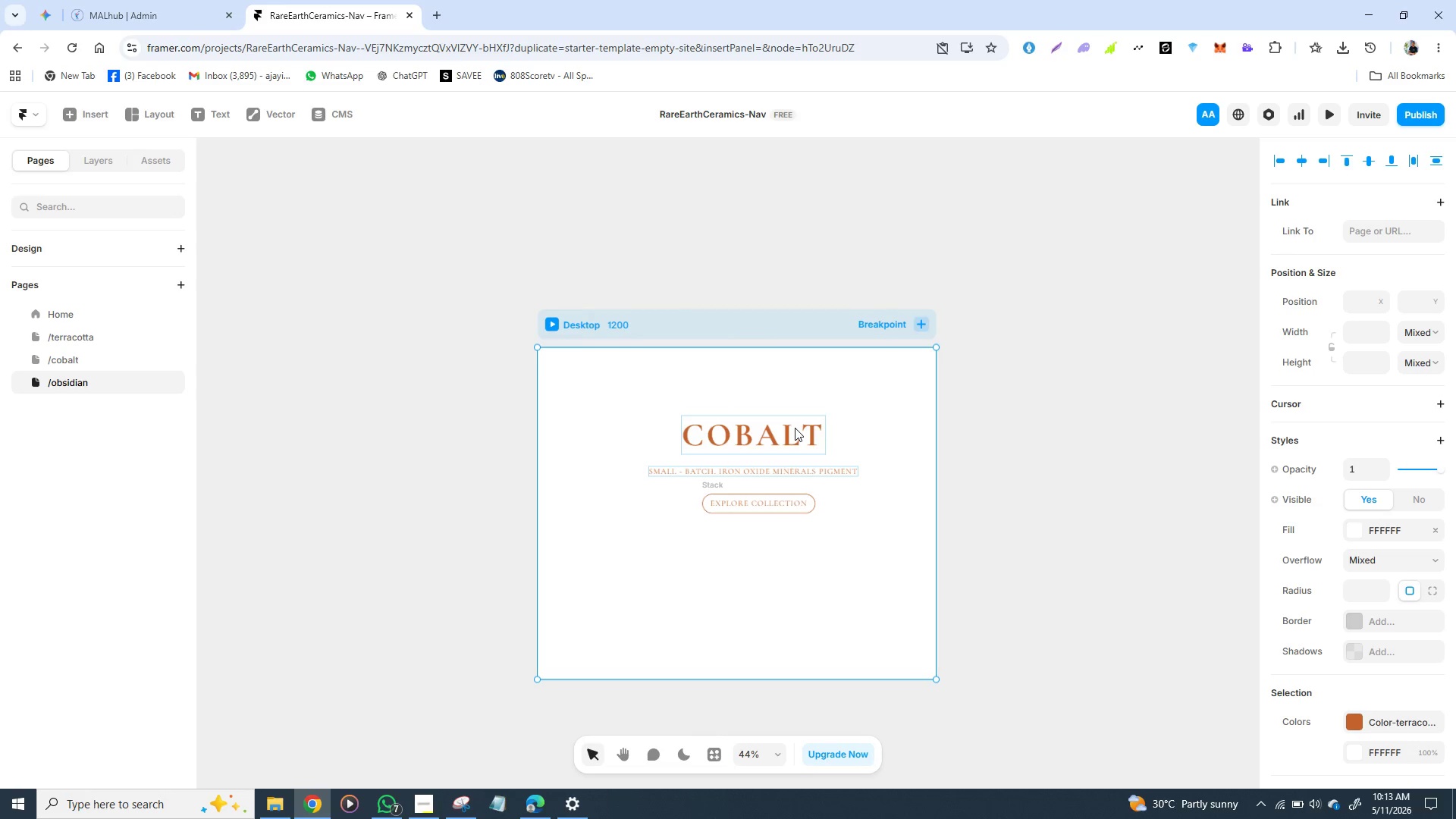 
left_click([795, 428])
 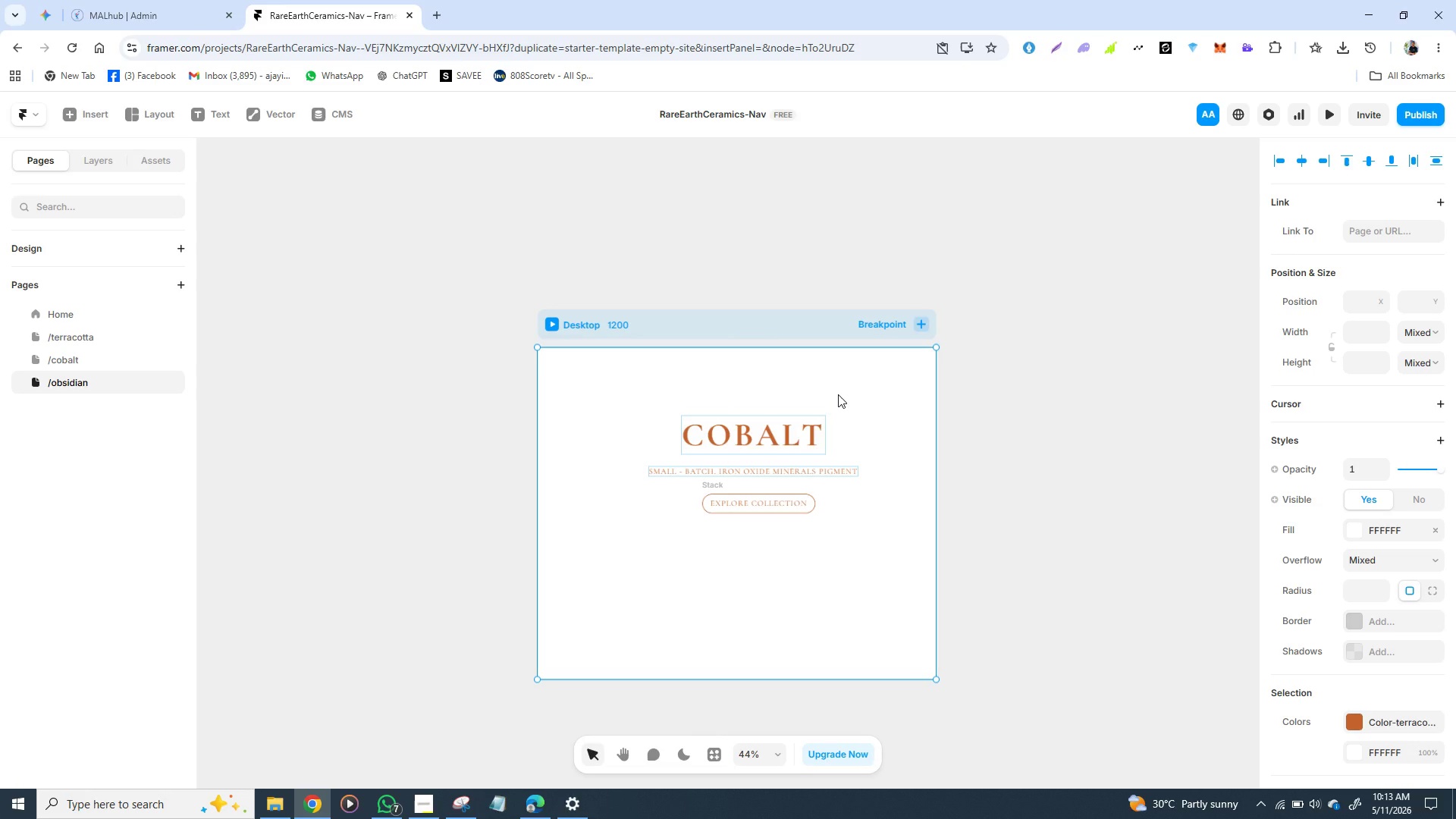 
key(Control+Z)
 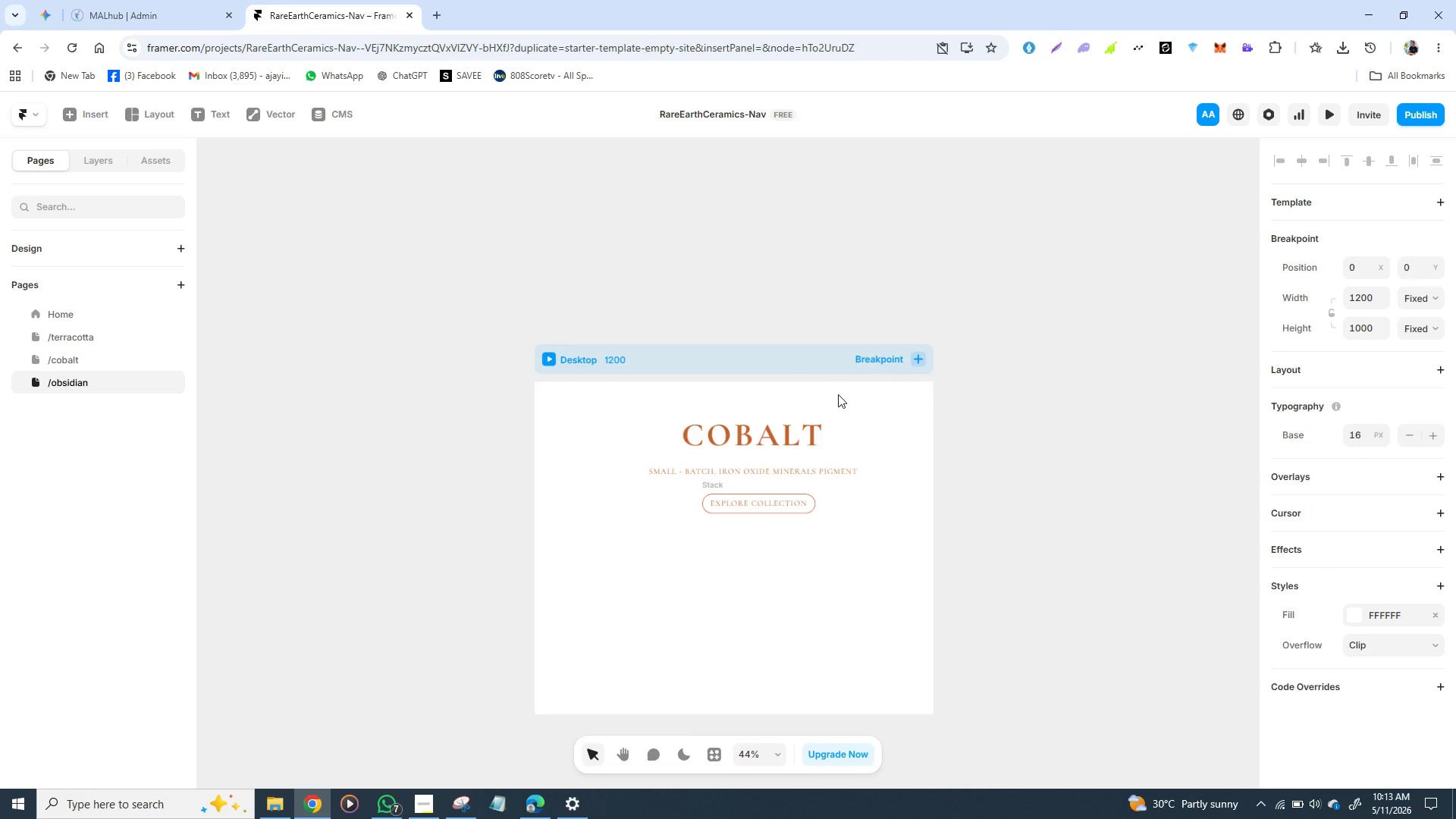 
key(Control+Z)
 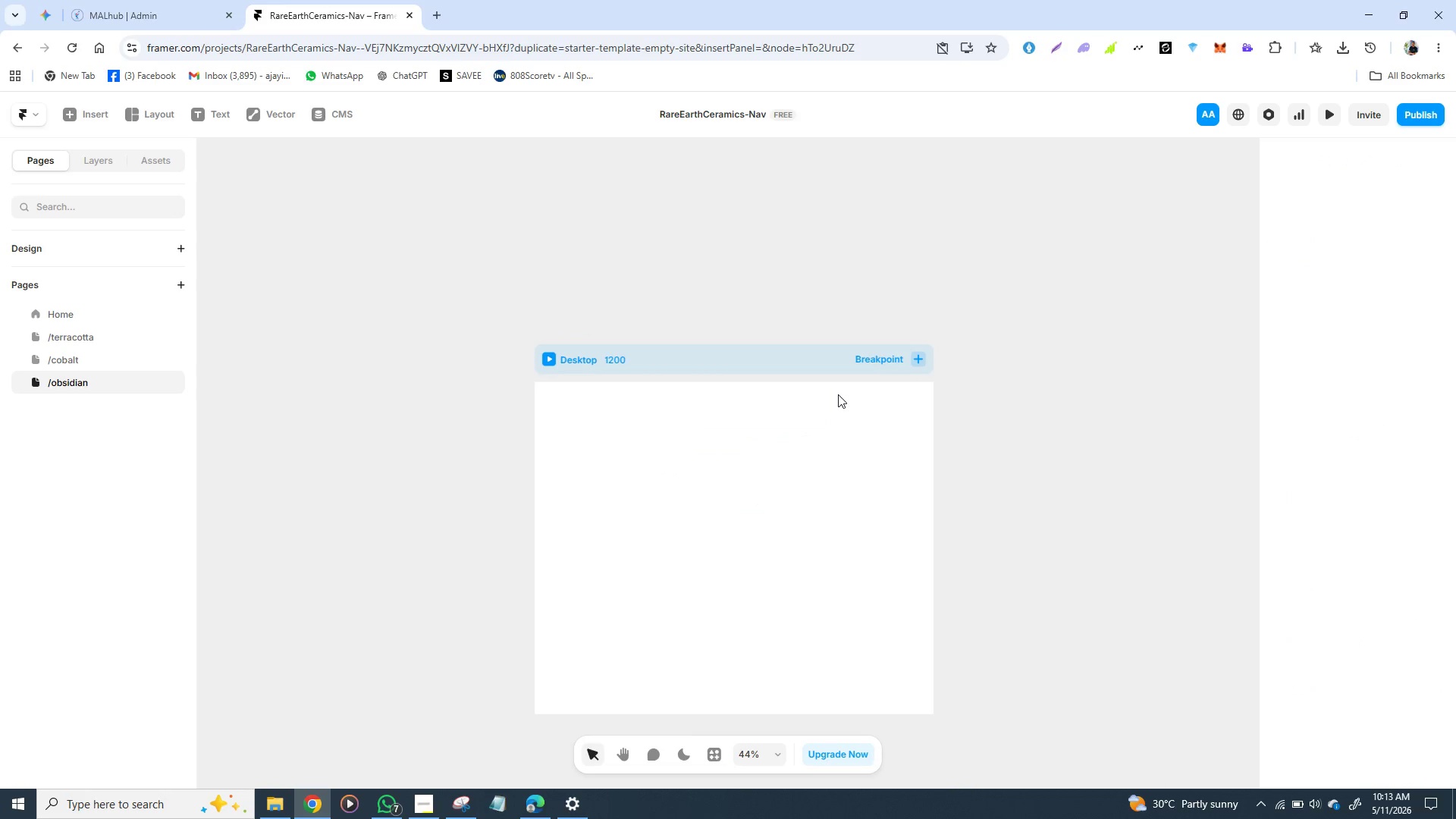 
key(Control+Z)
 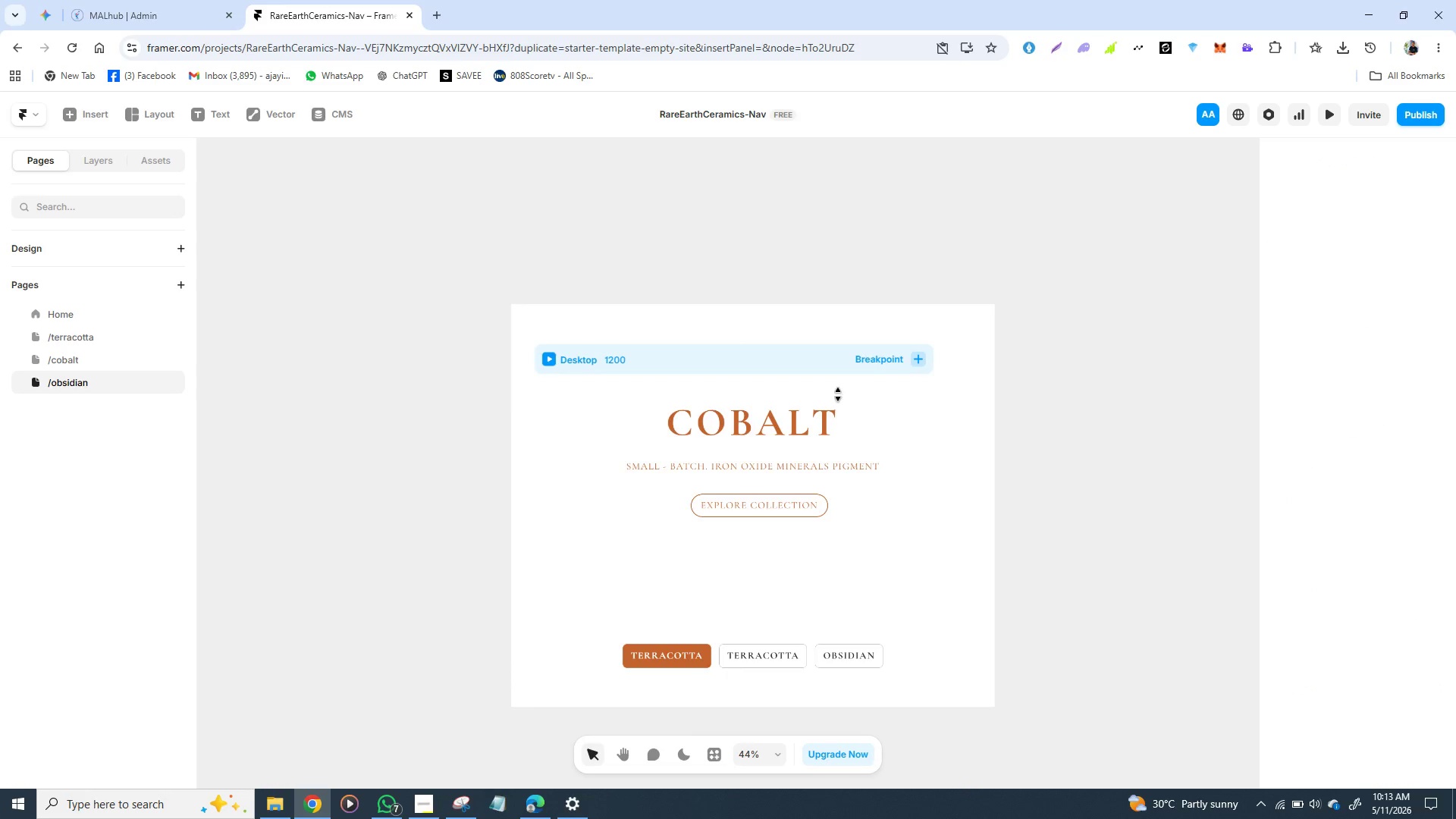 
key(Control+Z)
 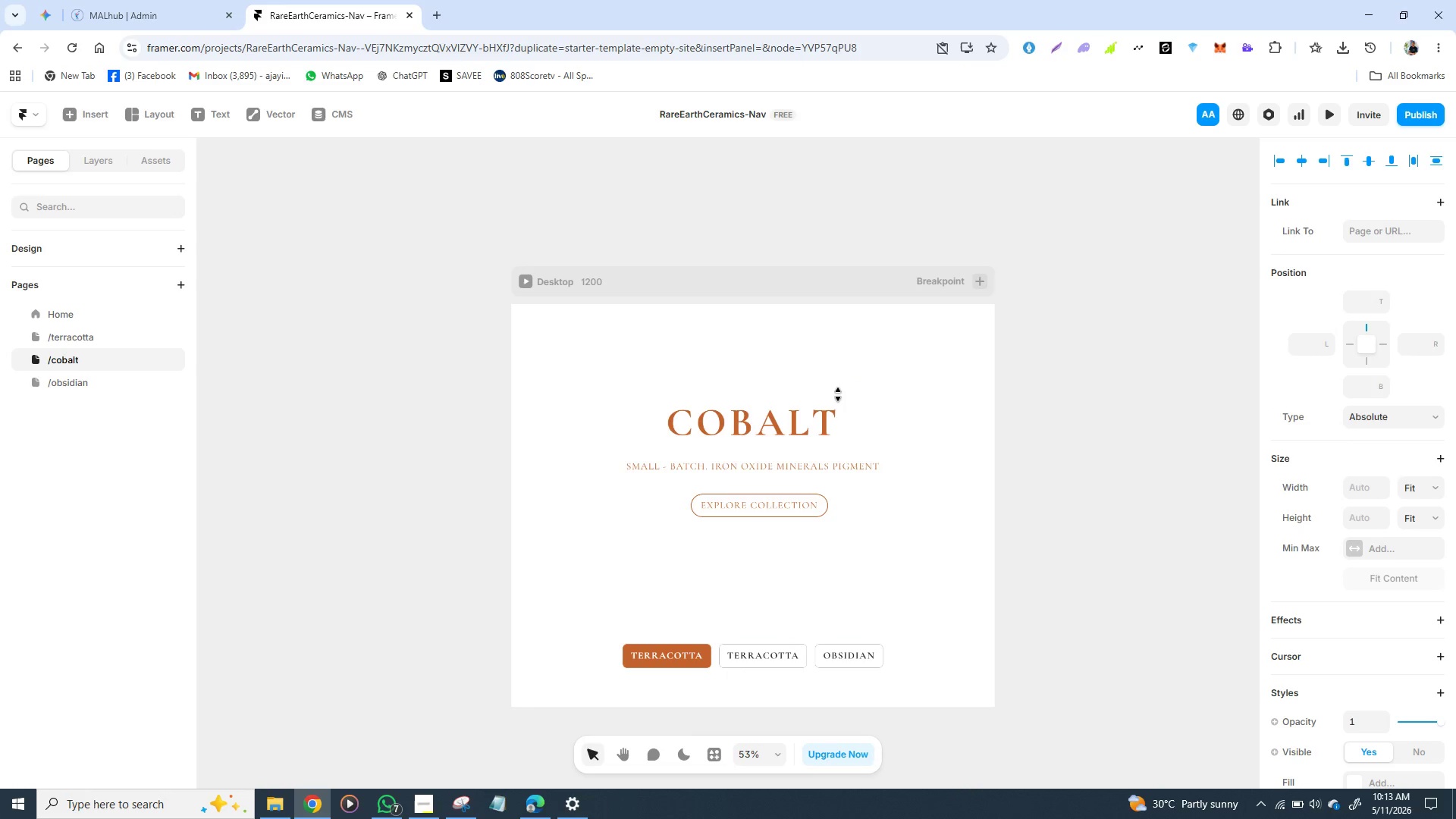 
key(Control+Z)
 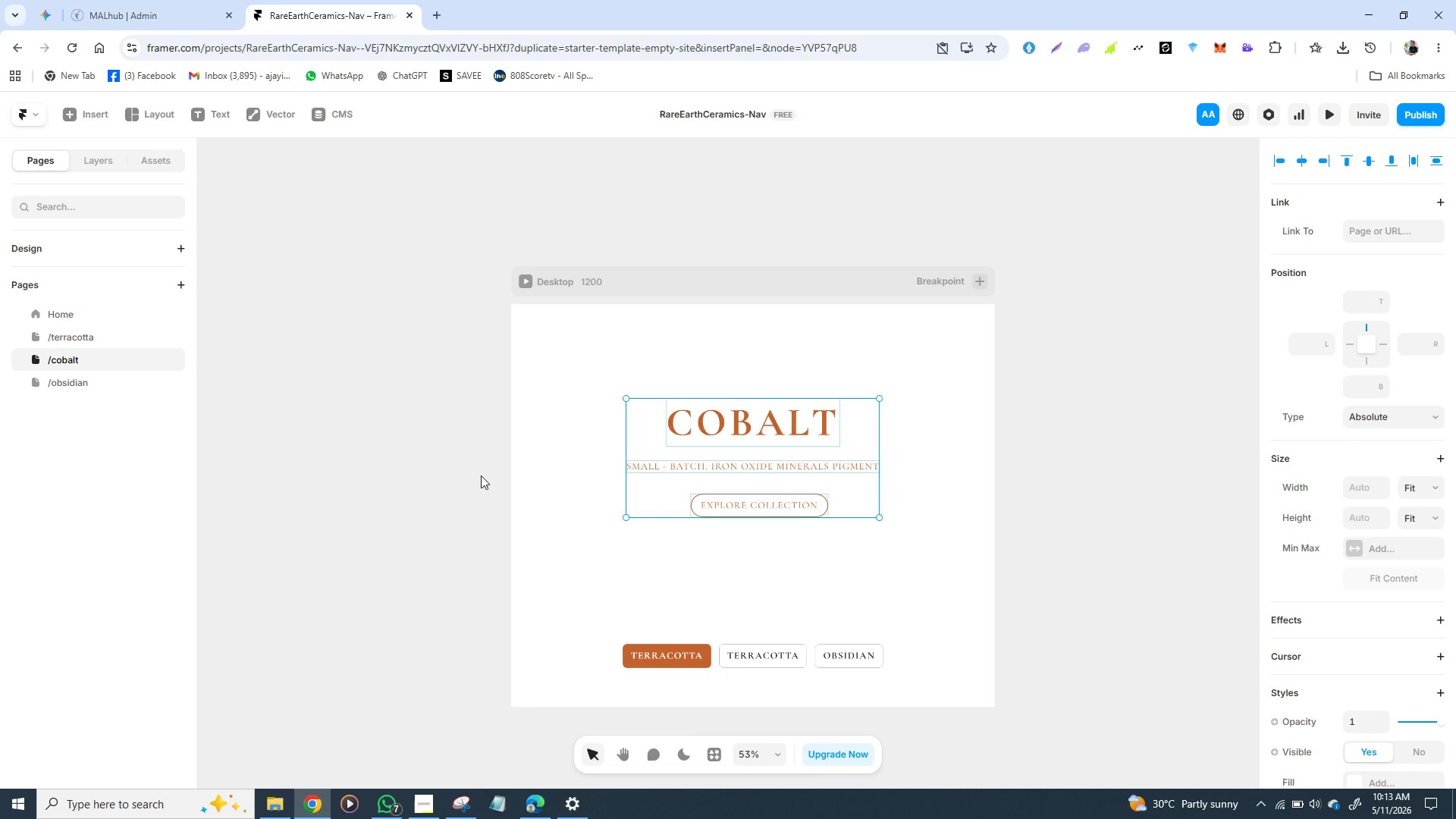 
left_click([481, 475])
 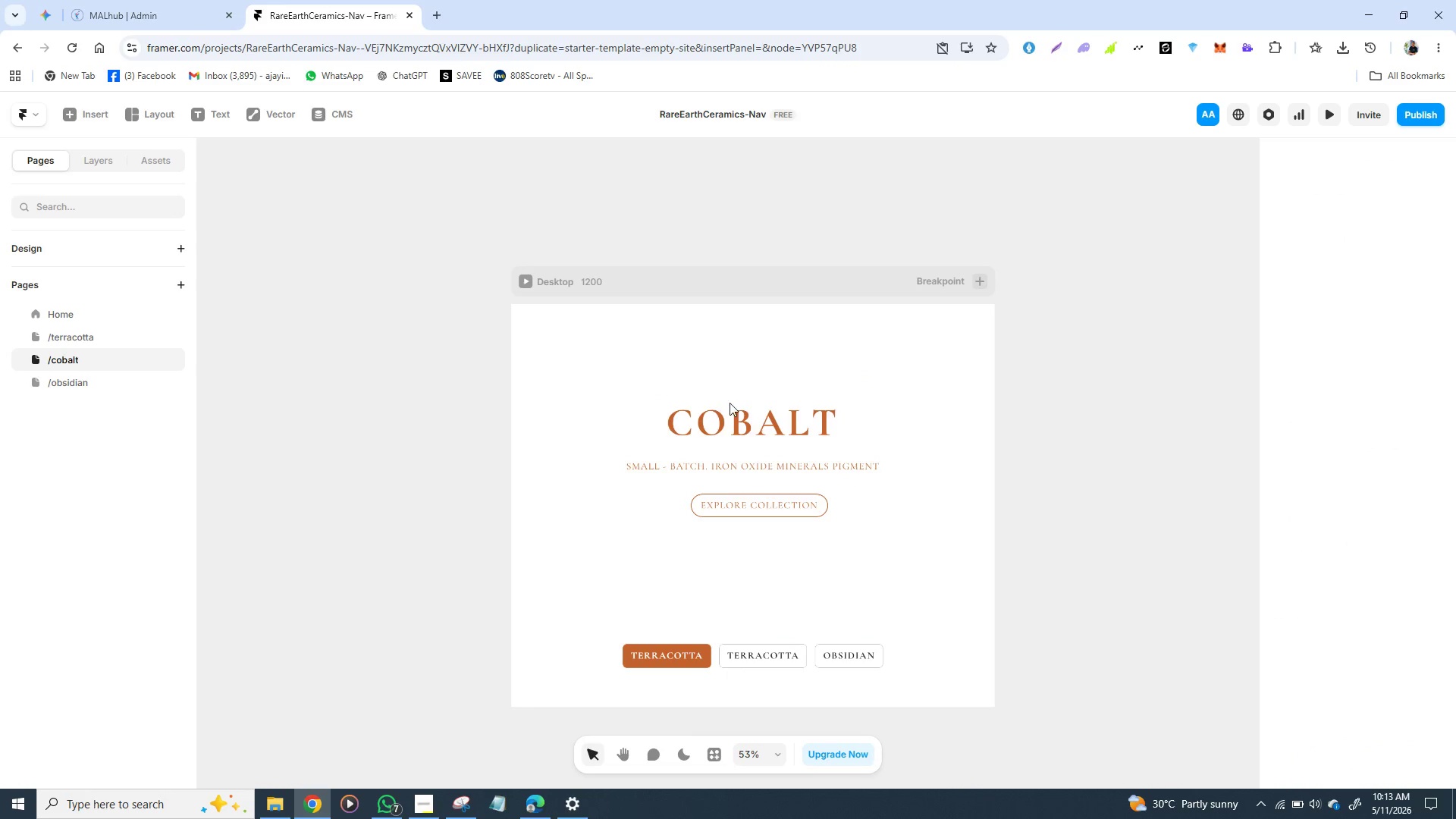 
left_click([736, 408])
 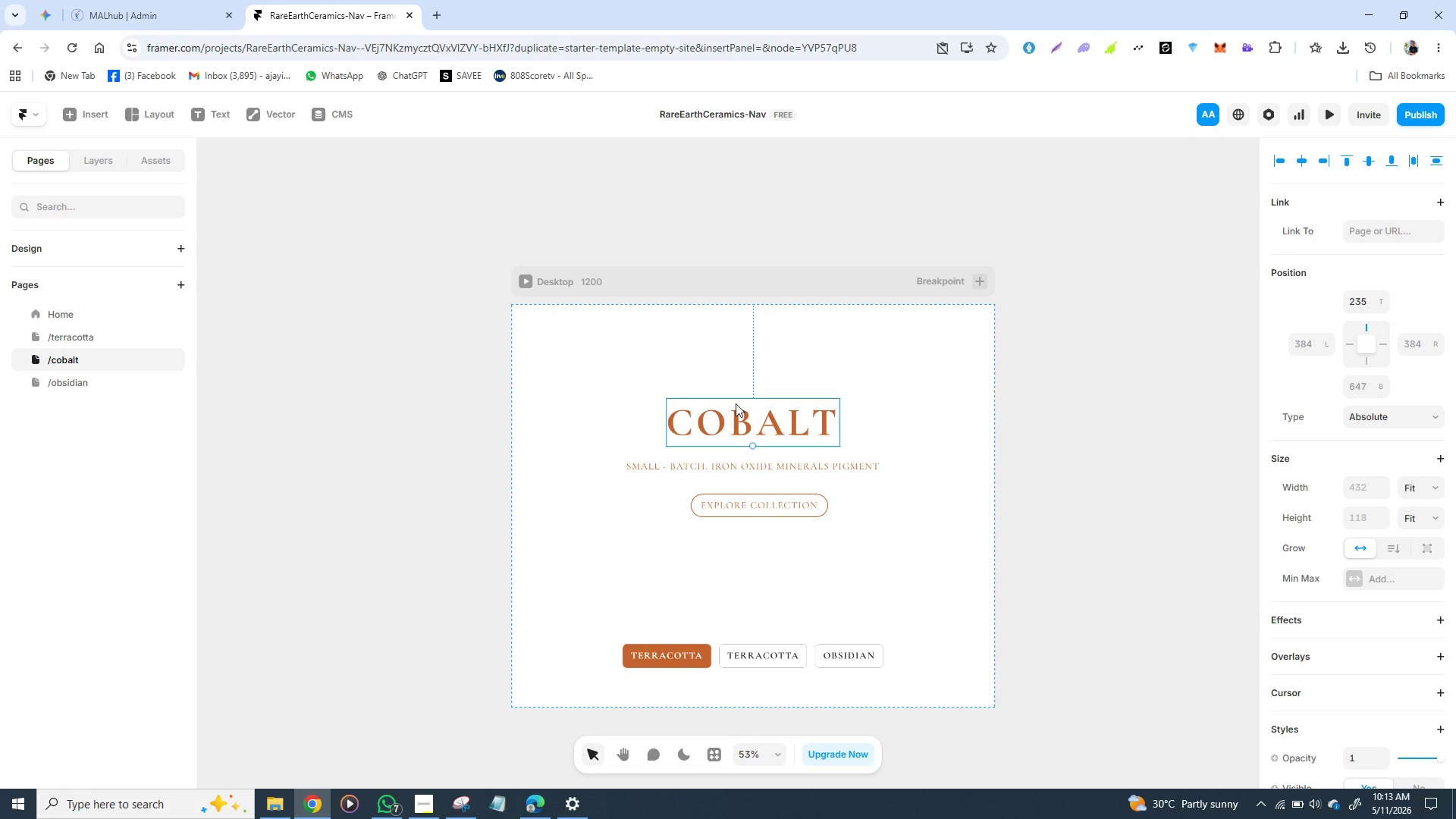 
hold_key(key=ShiftLeft, duration=1.53)
 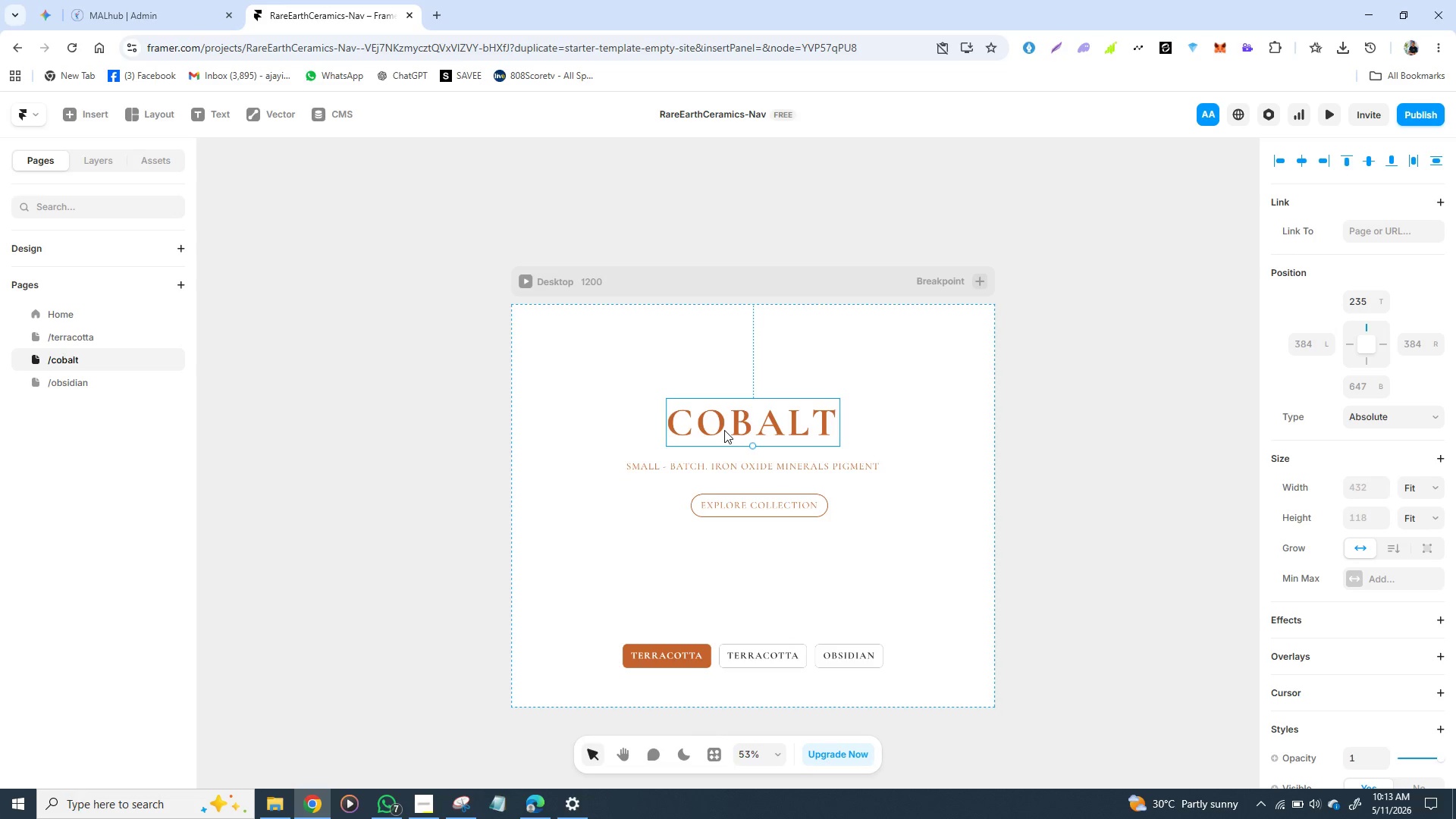 
hold_key(key=ShiftLeft, duration=0.42)
 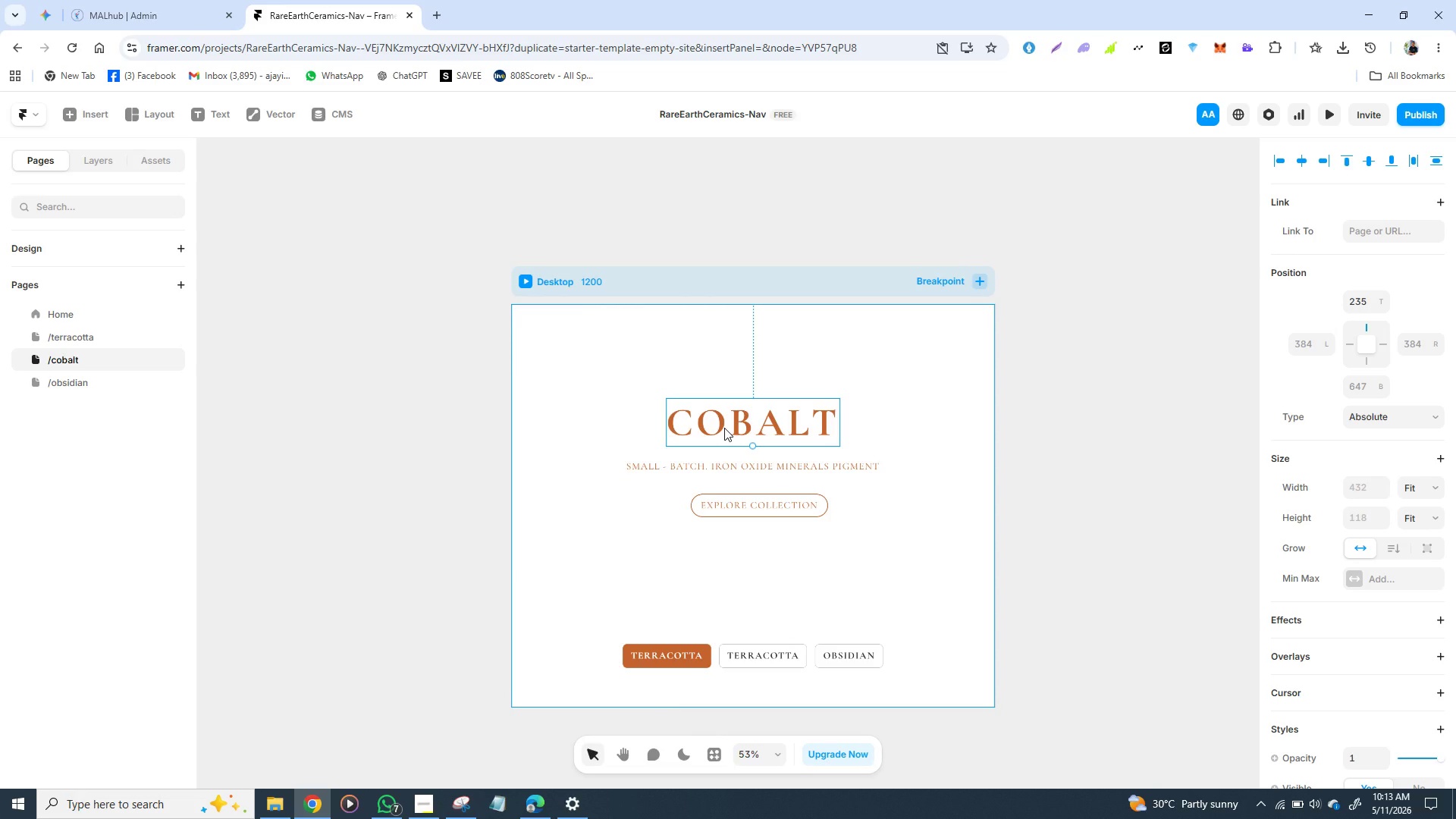 
key(Control+C)
 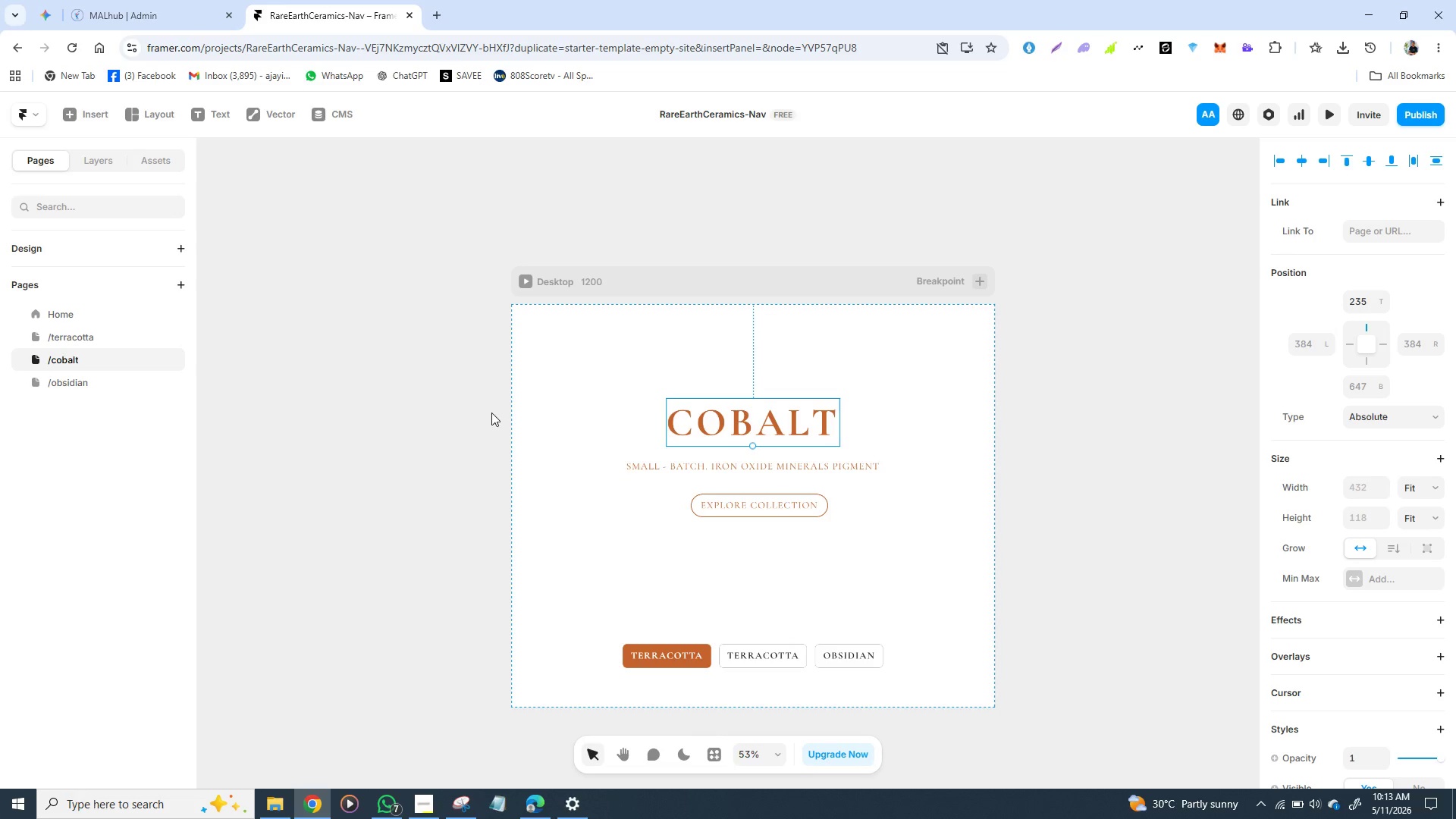 
key(Control+C)
 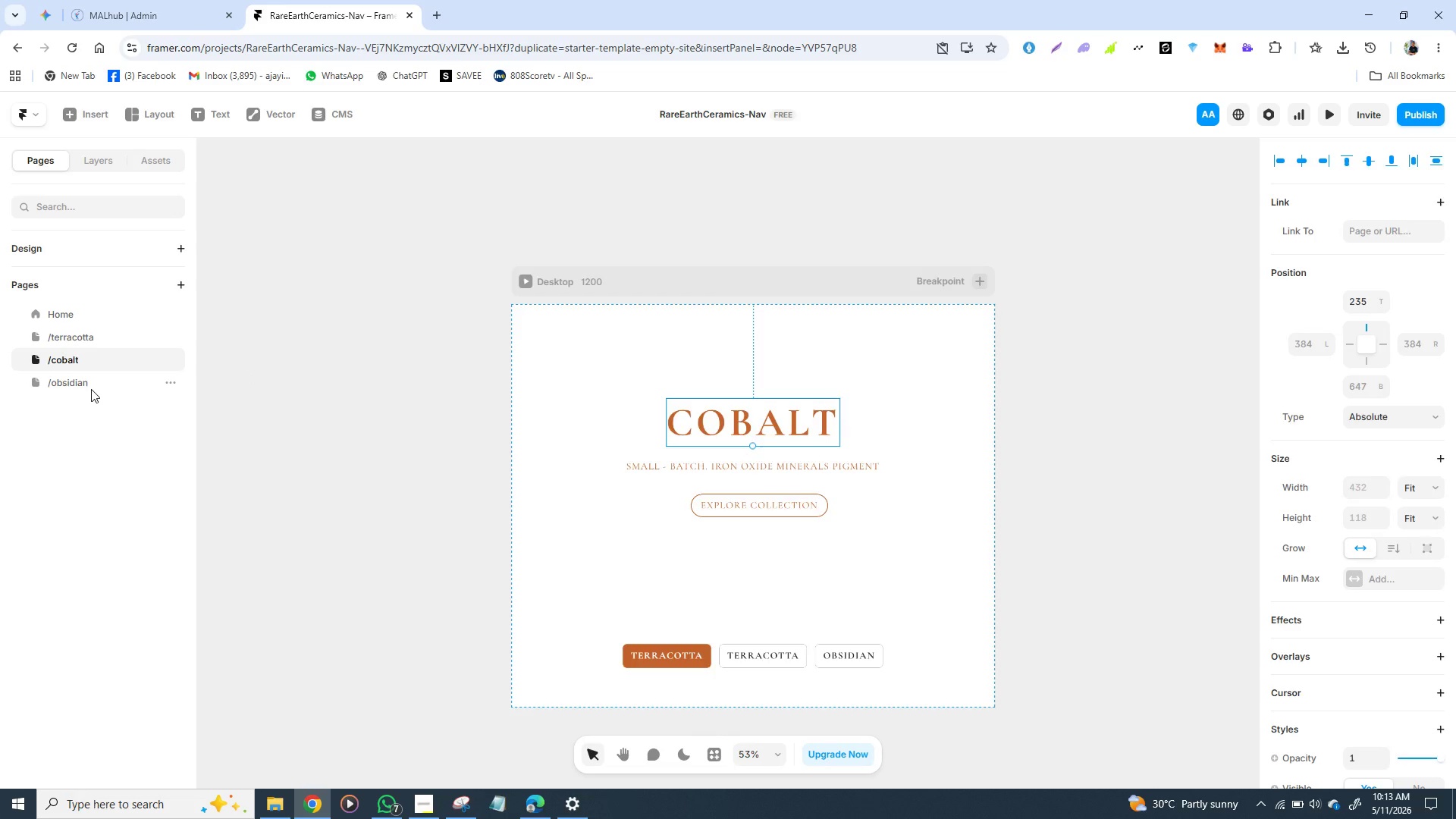 
left_click([91, 389])
 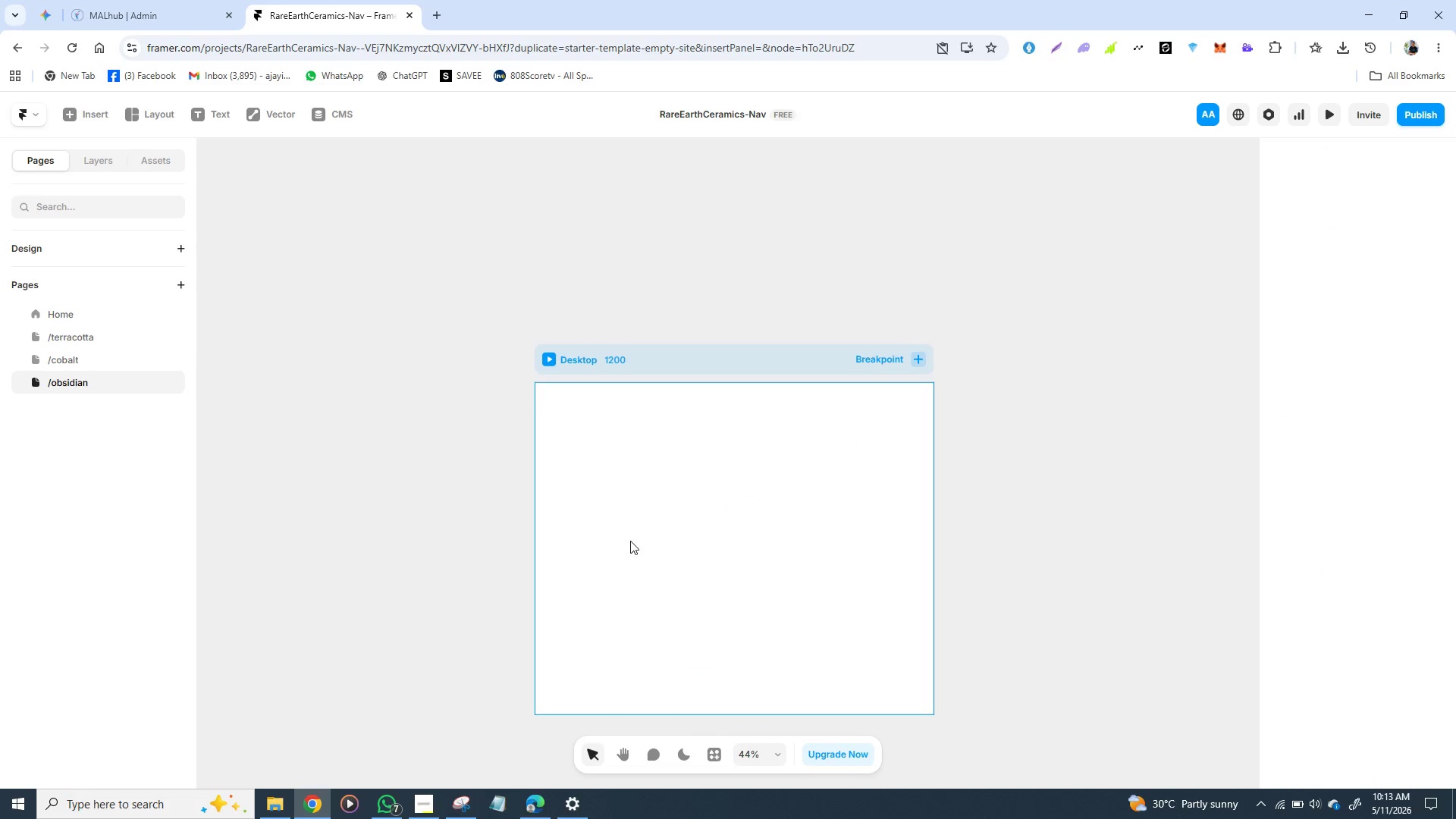 
key(Control+V)
 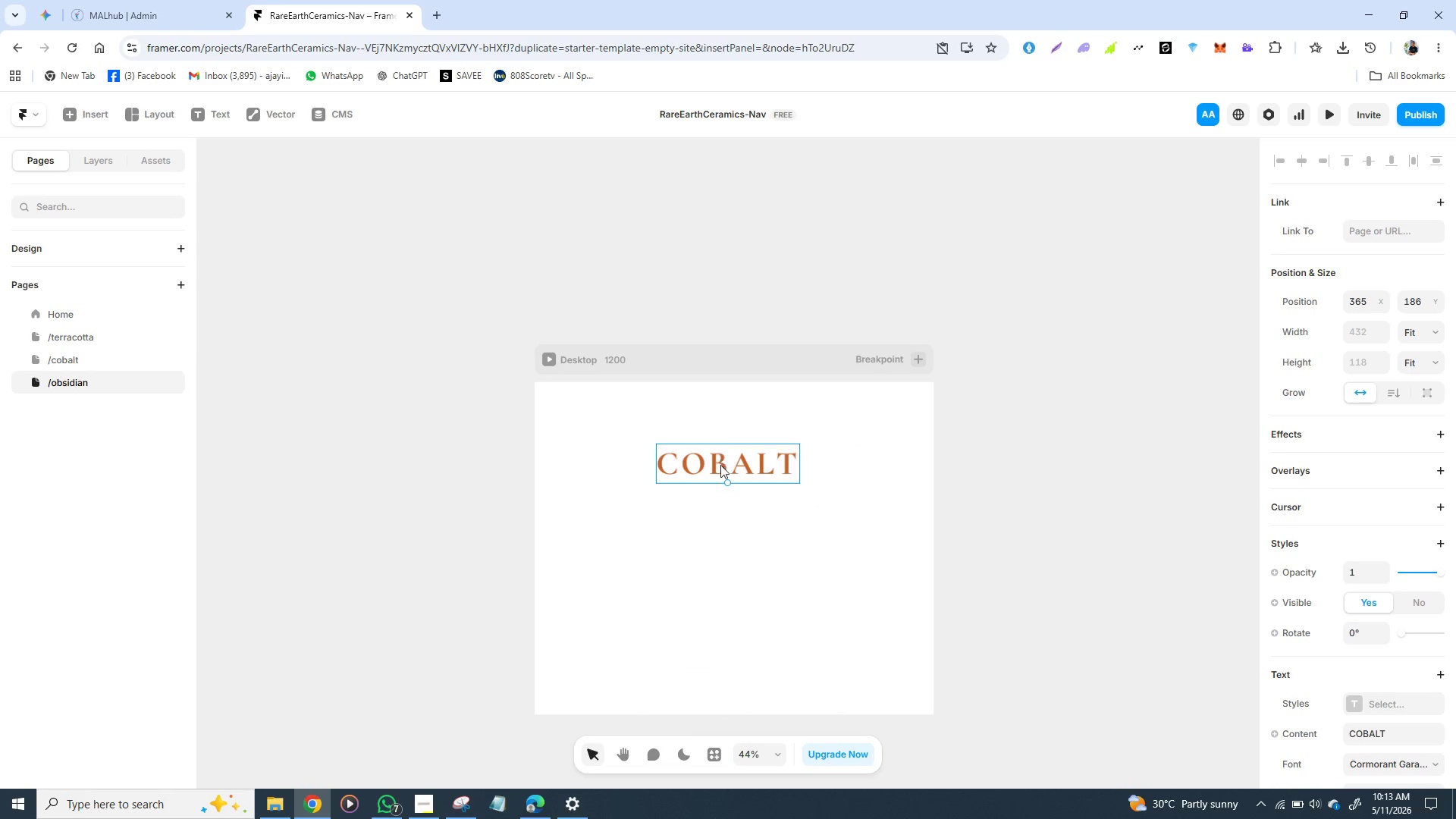 
left_click_drag(start_coordinate=[720, 458], to_coordinate=[728, 493])
 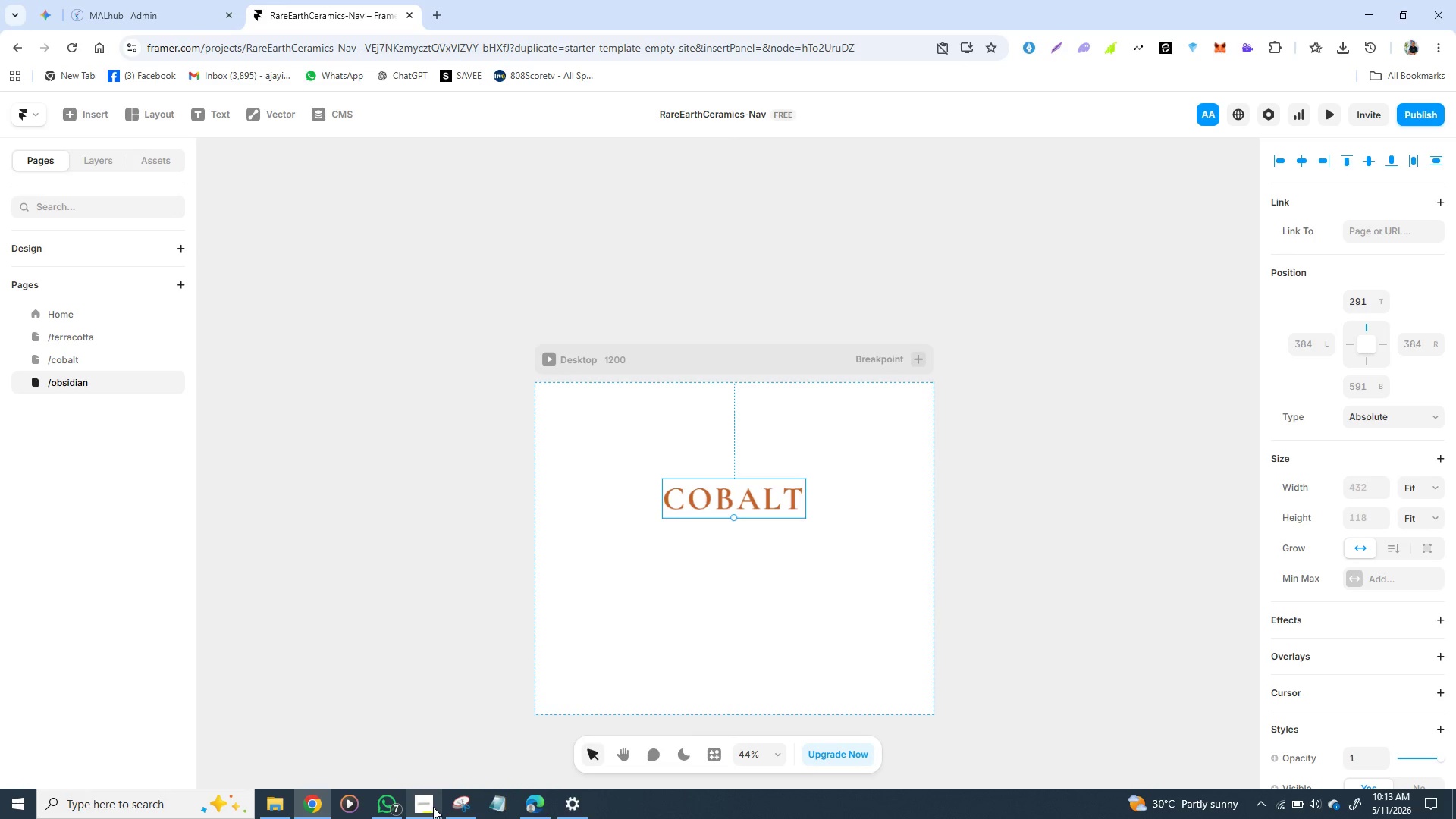 
wait(8.16)
 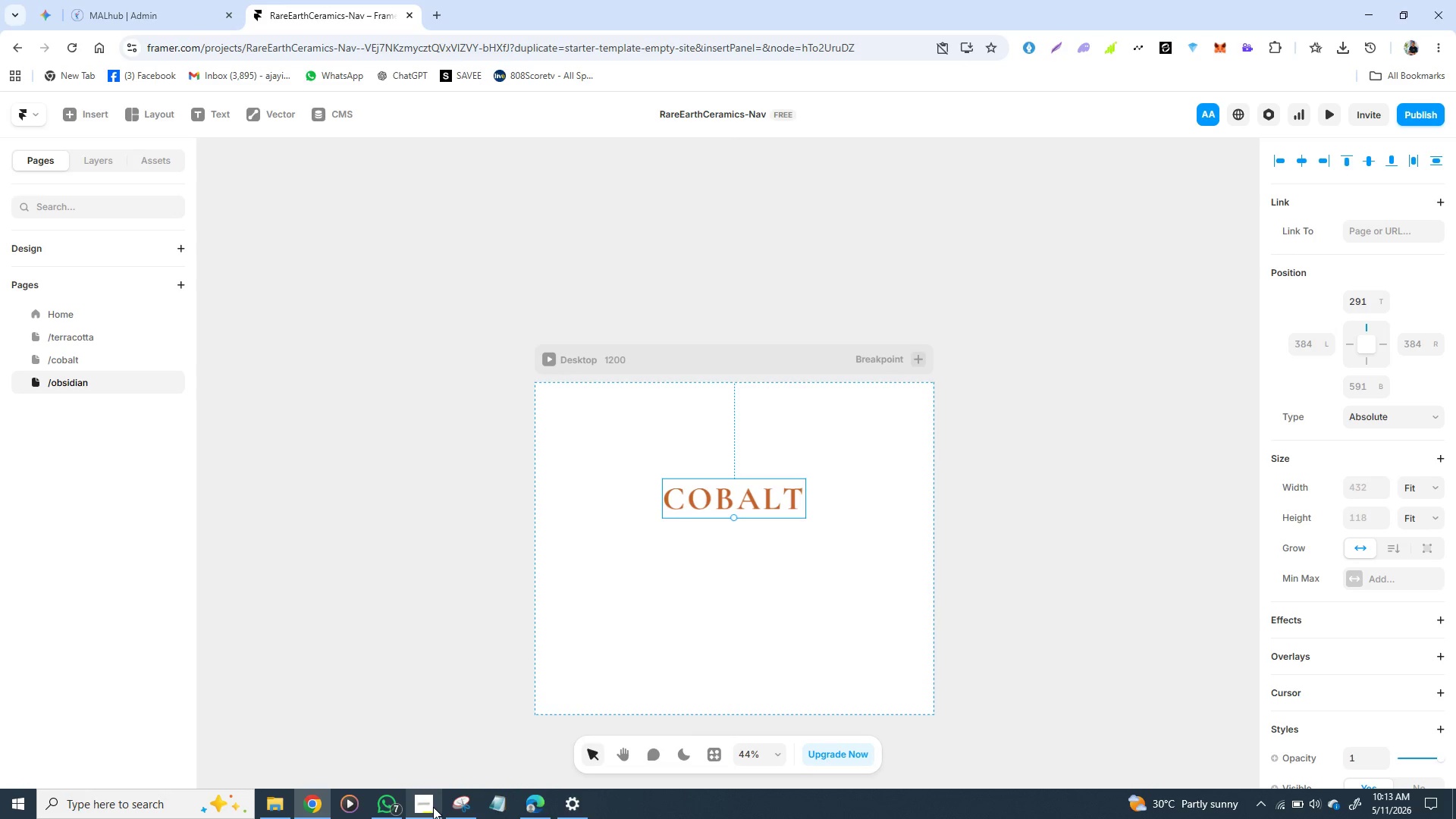 
left_click([74, 356])
 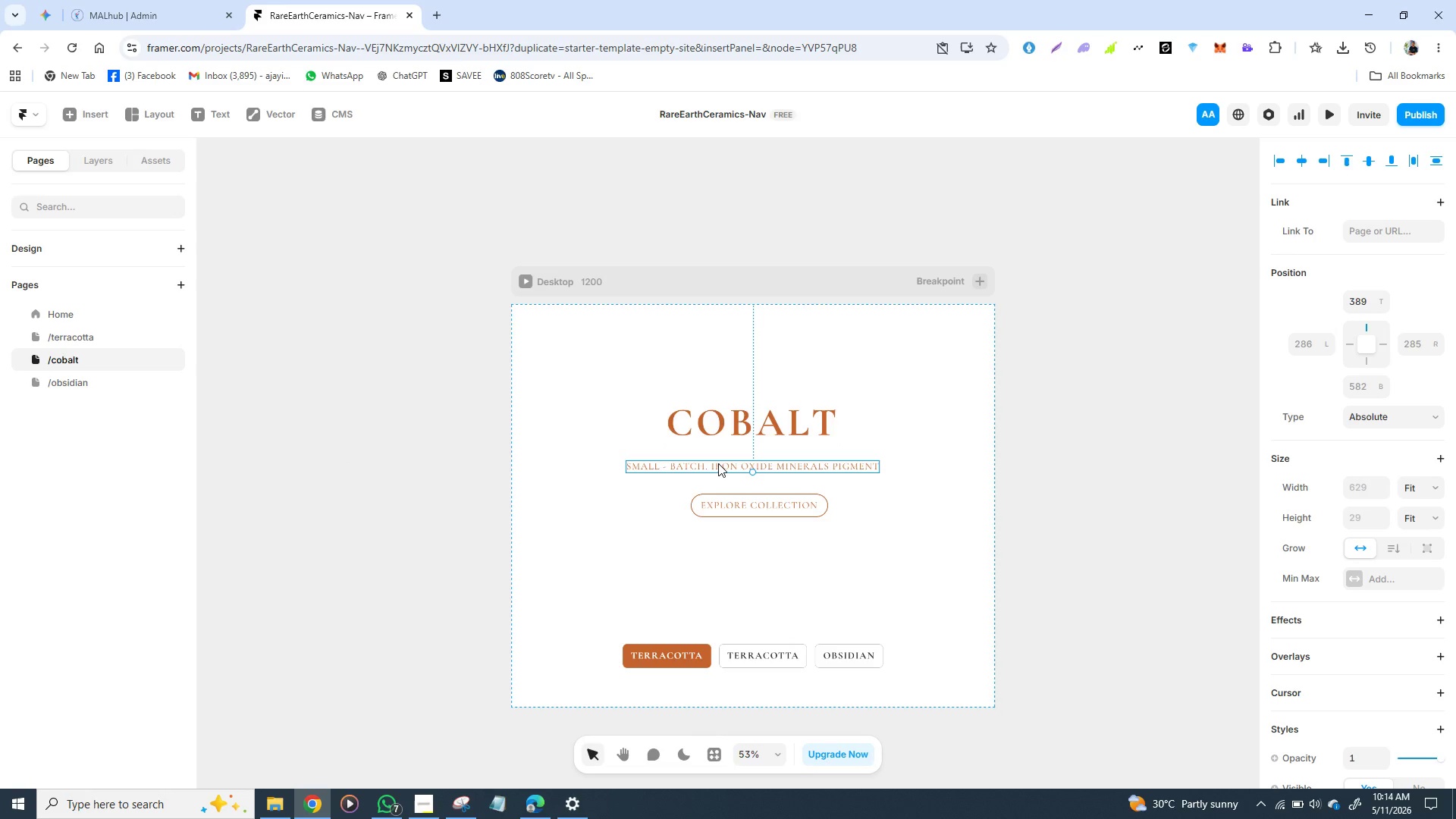 
hold_key(key=ControlLeft, duration=1.53)
 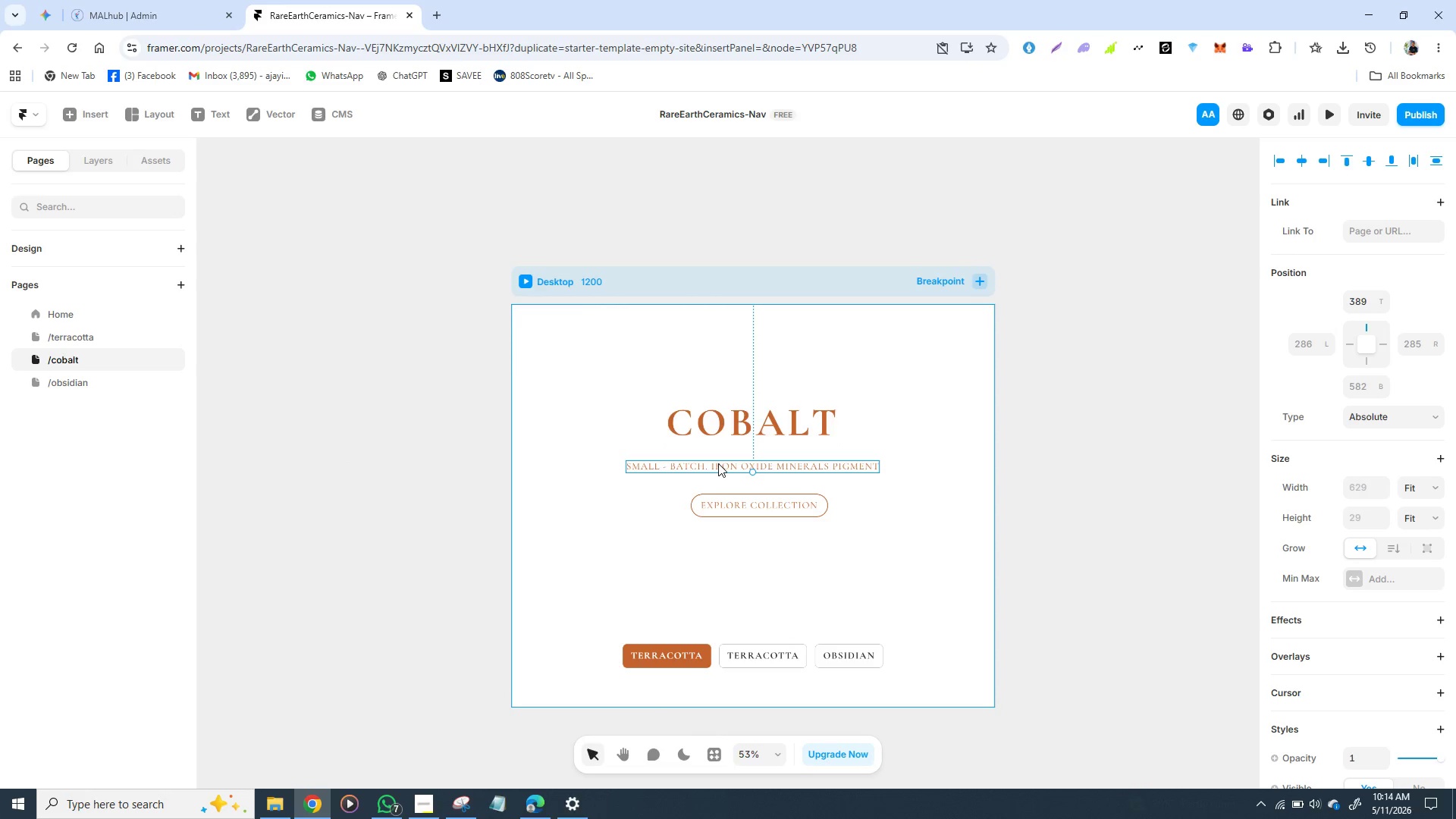 
hold_key(key=ControlLeft, duration=1.5)
 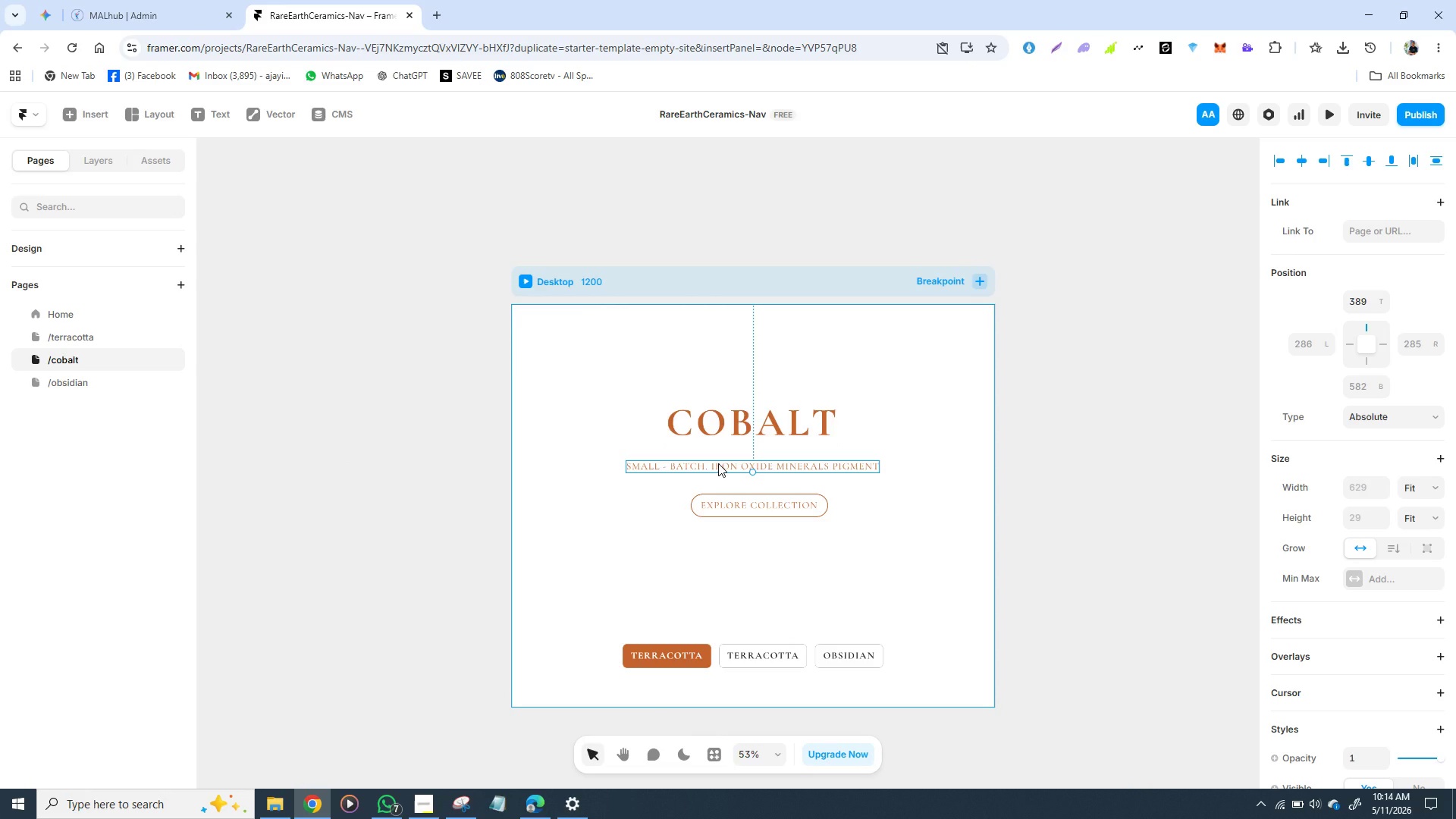 
key(Control+C)
 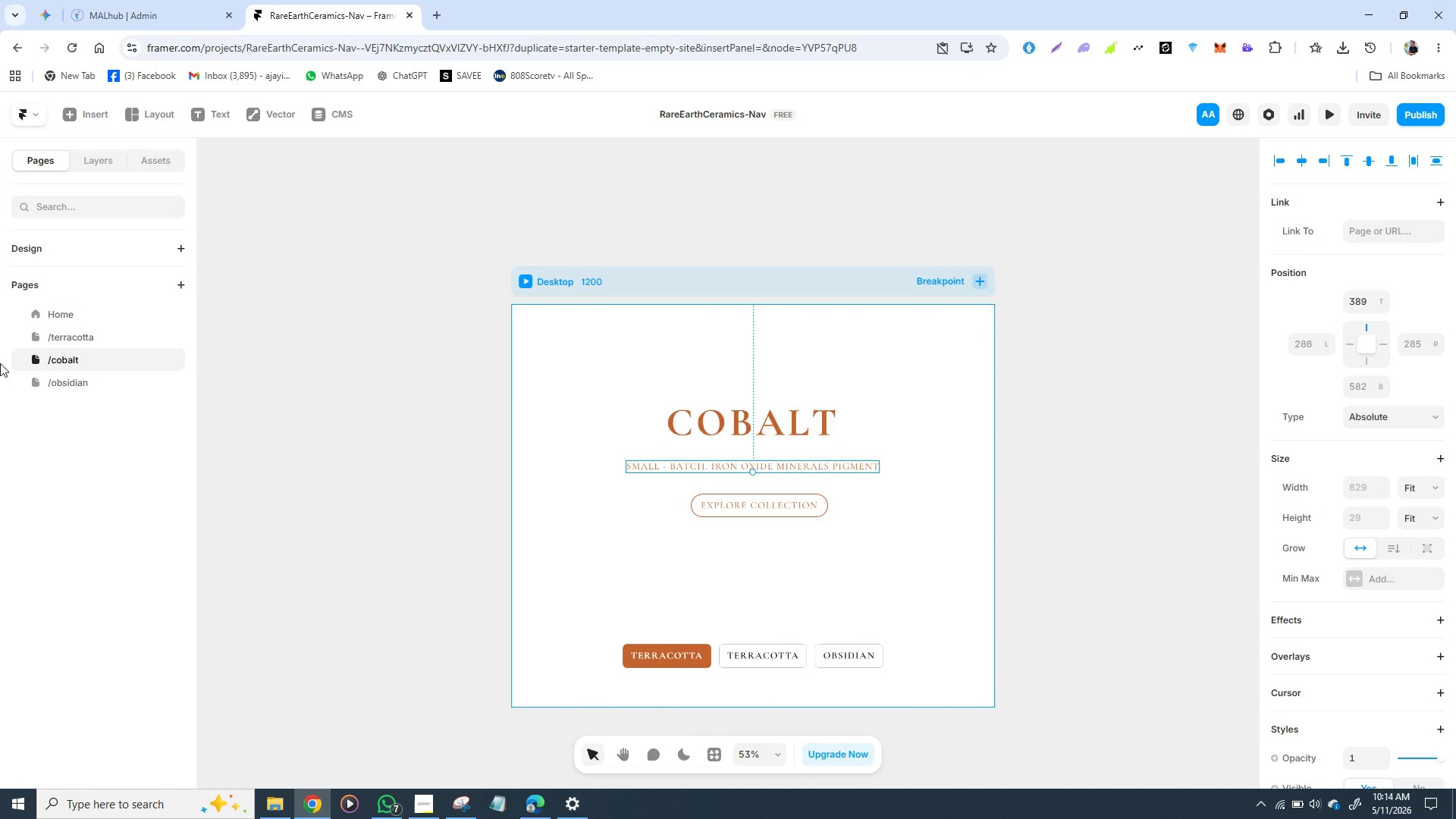 
key(Control+C)
 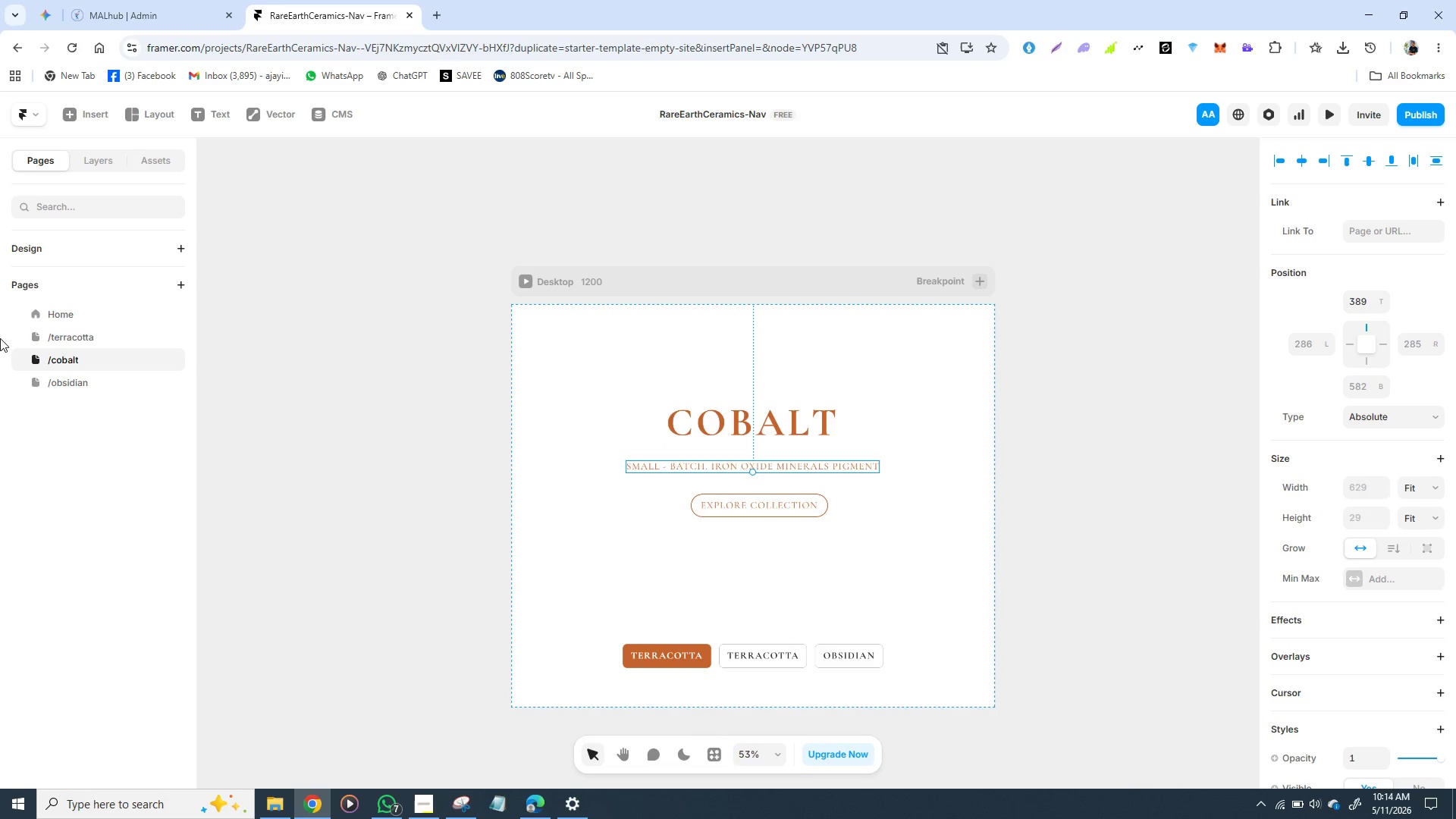 
key(Control+C)
 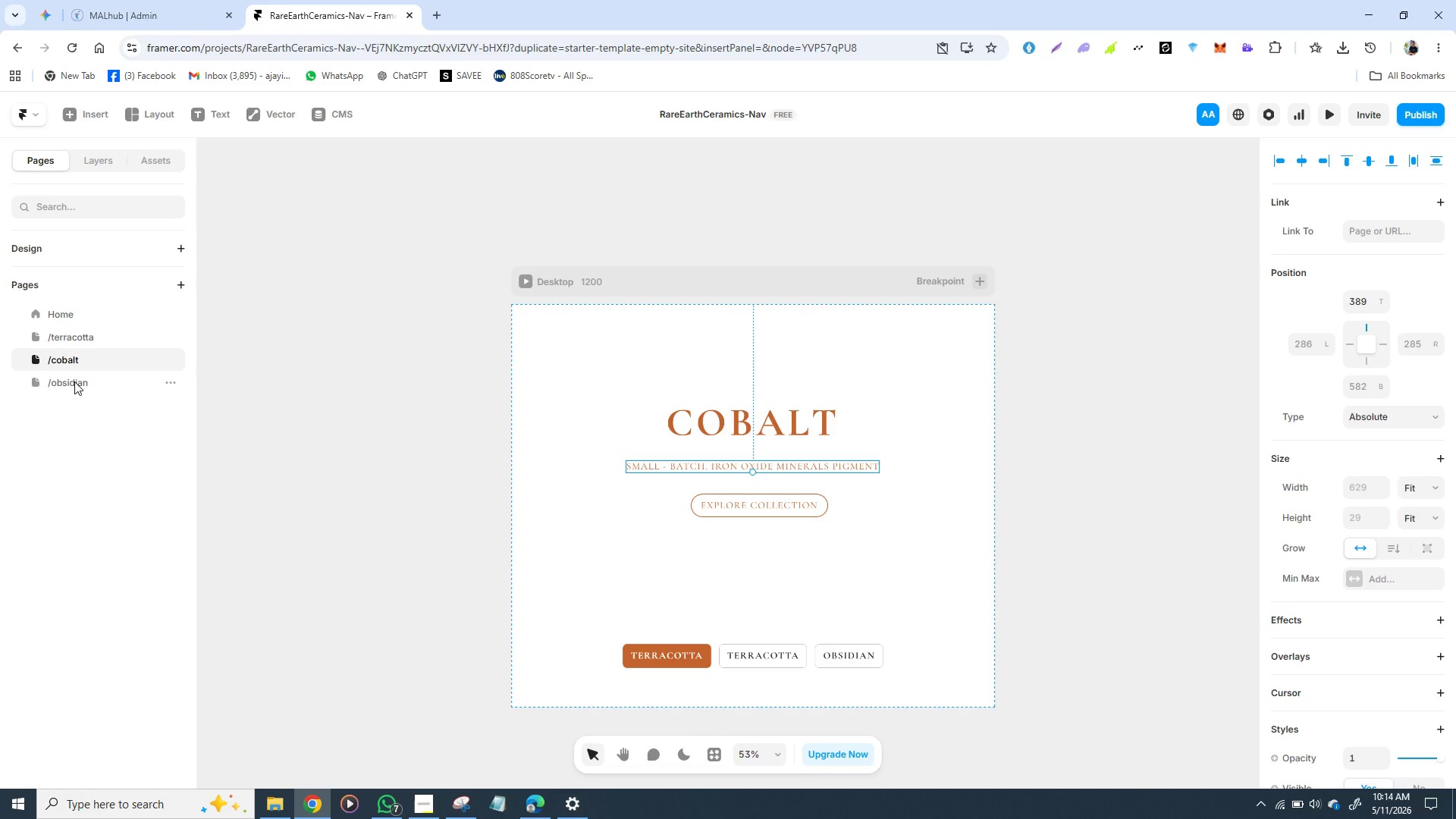 
left_click([74, 381])
 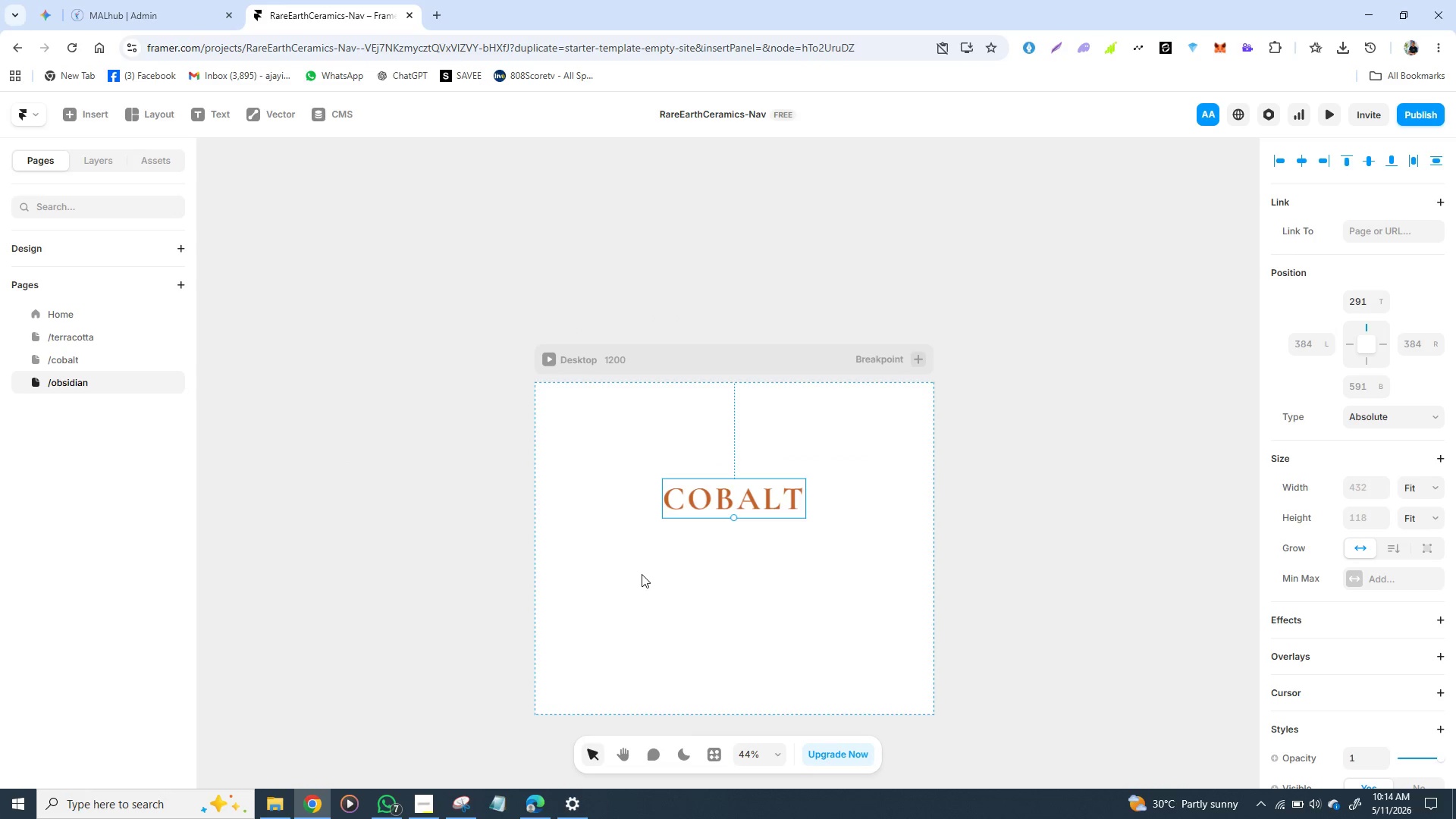 
key(Control+V)
 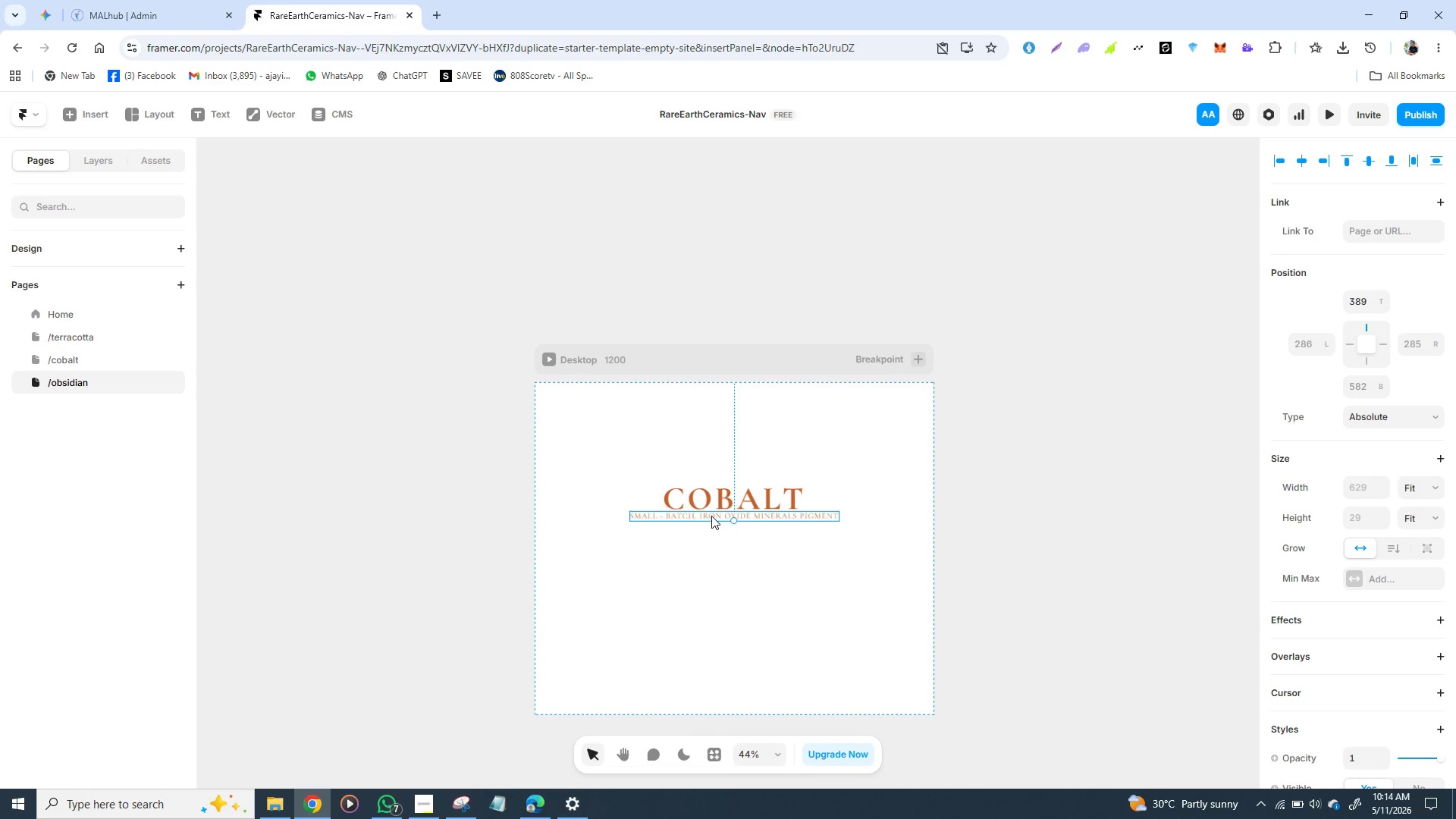 
left_click_drag(start_coordinate=[711, 516], to_coordinate=[718, 540])
 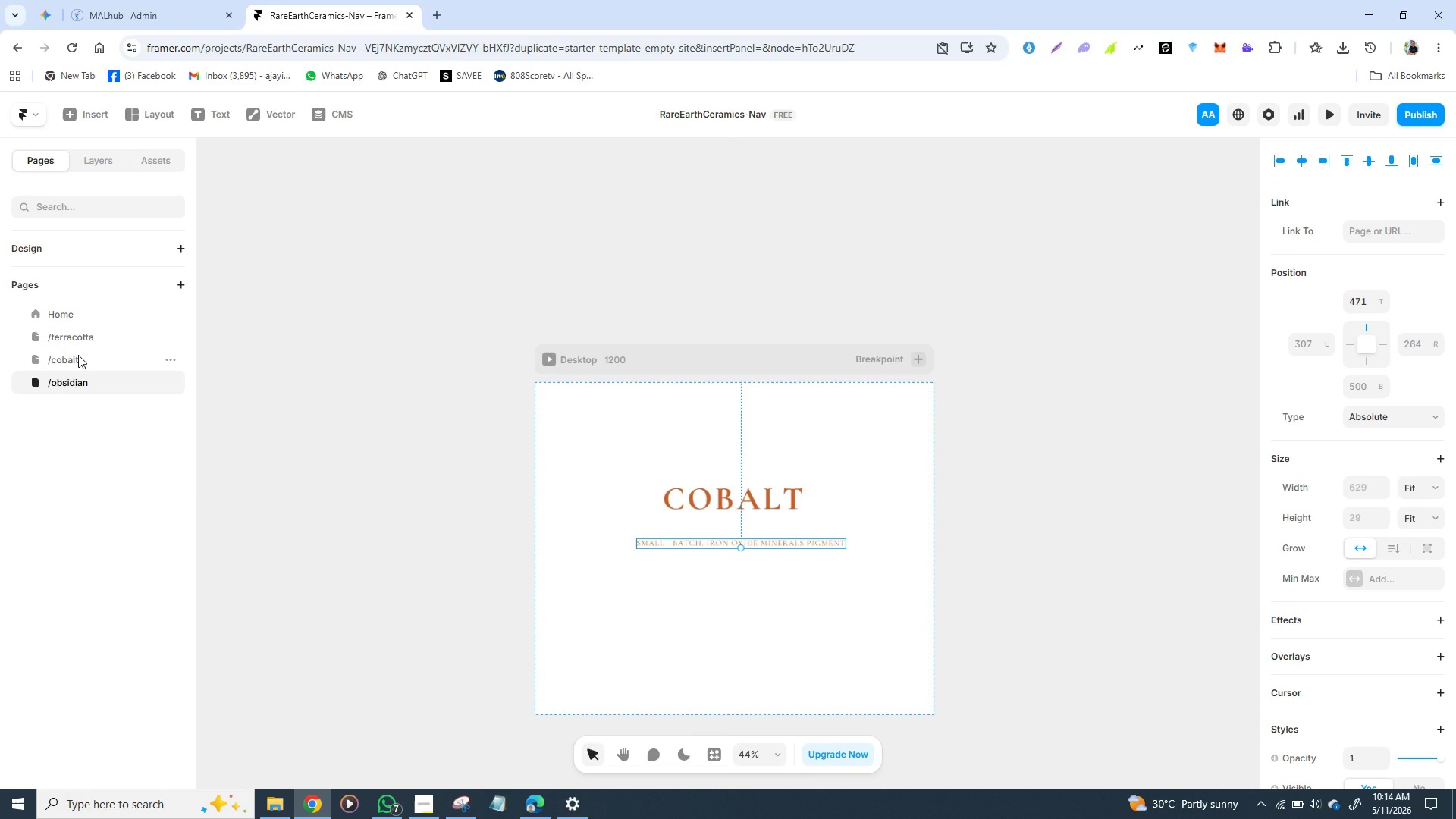 
left_click([78, 355])
 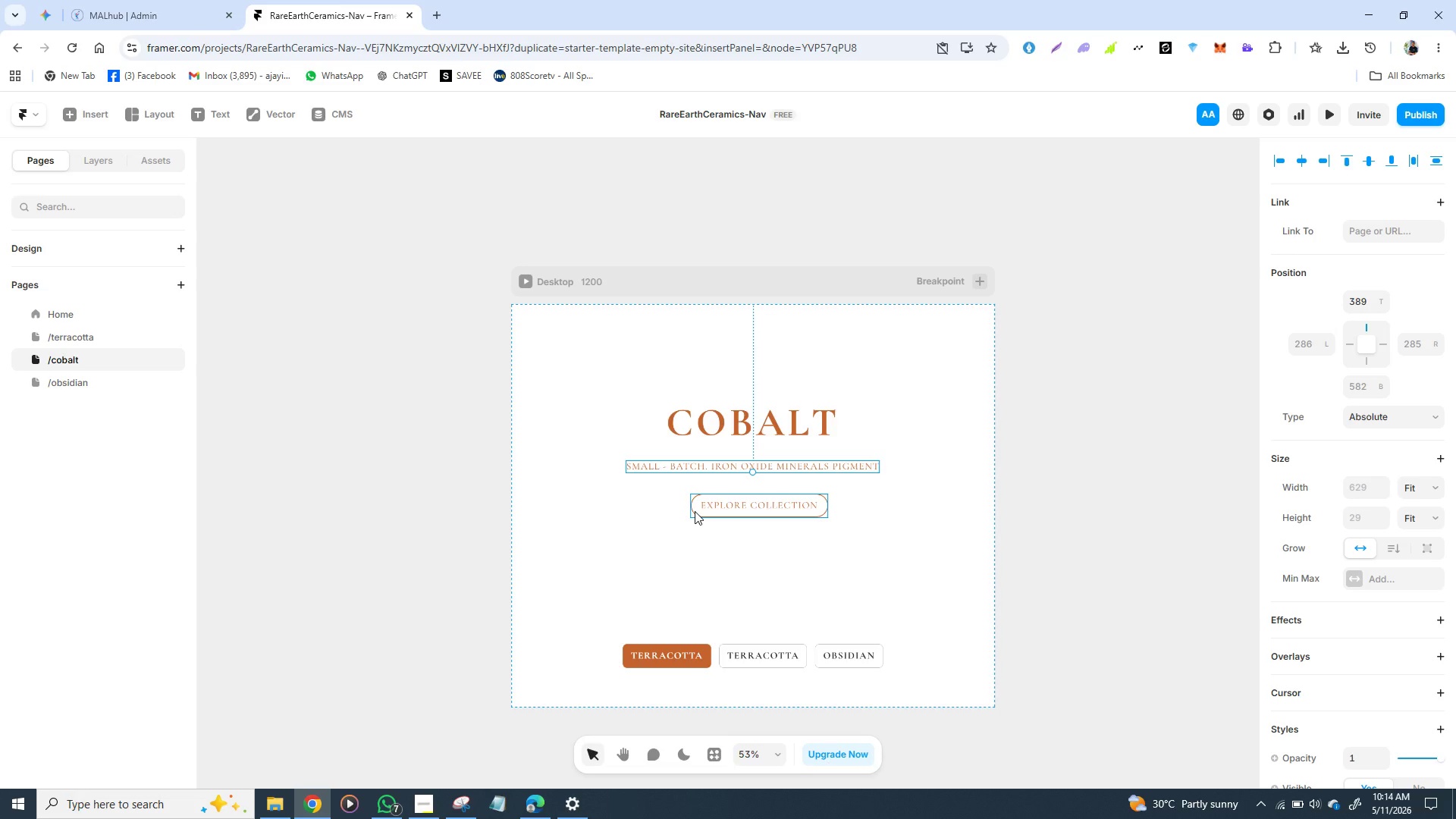 
left_click([695, 511])
 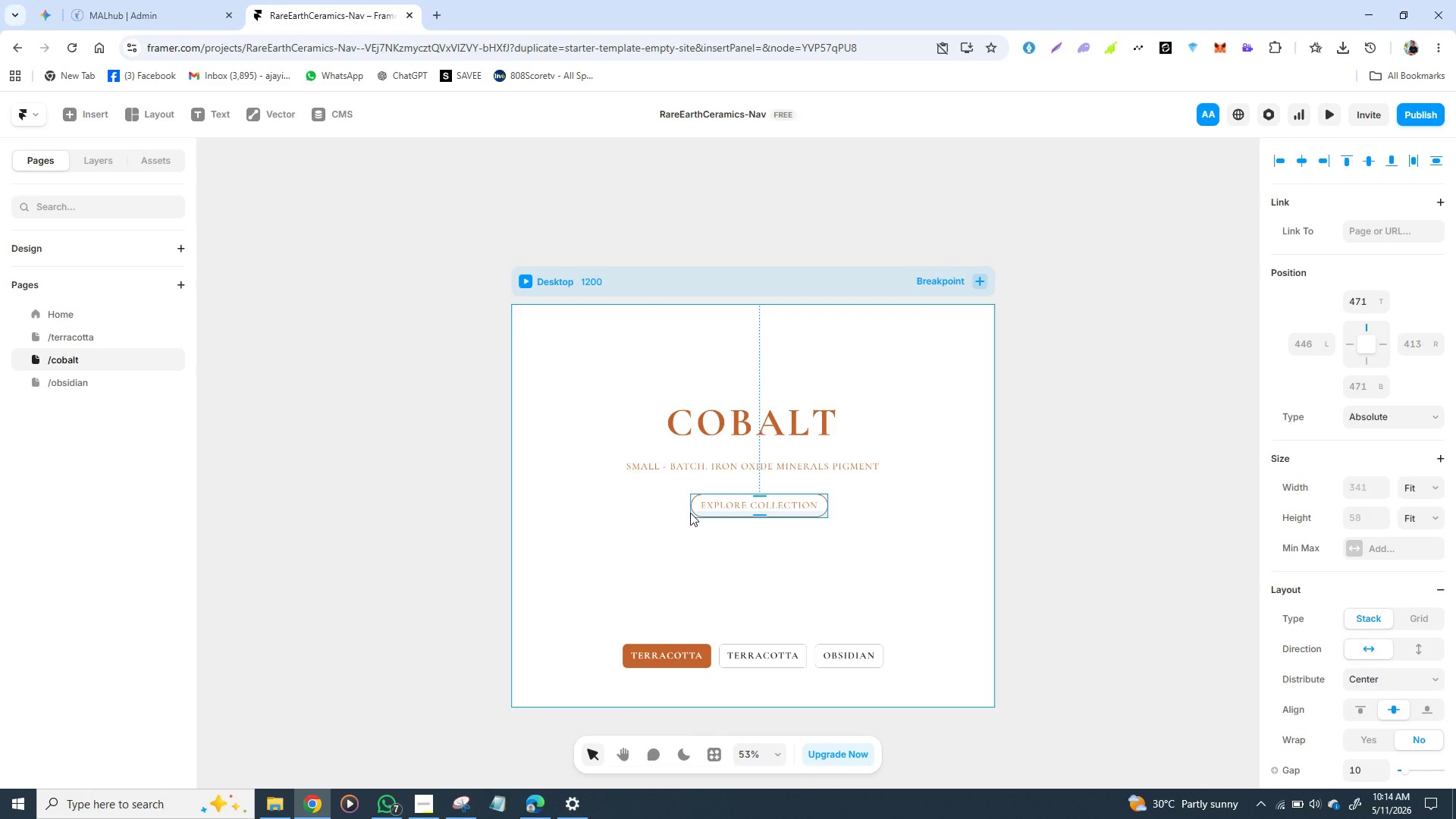 
key(Control+C)
 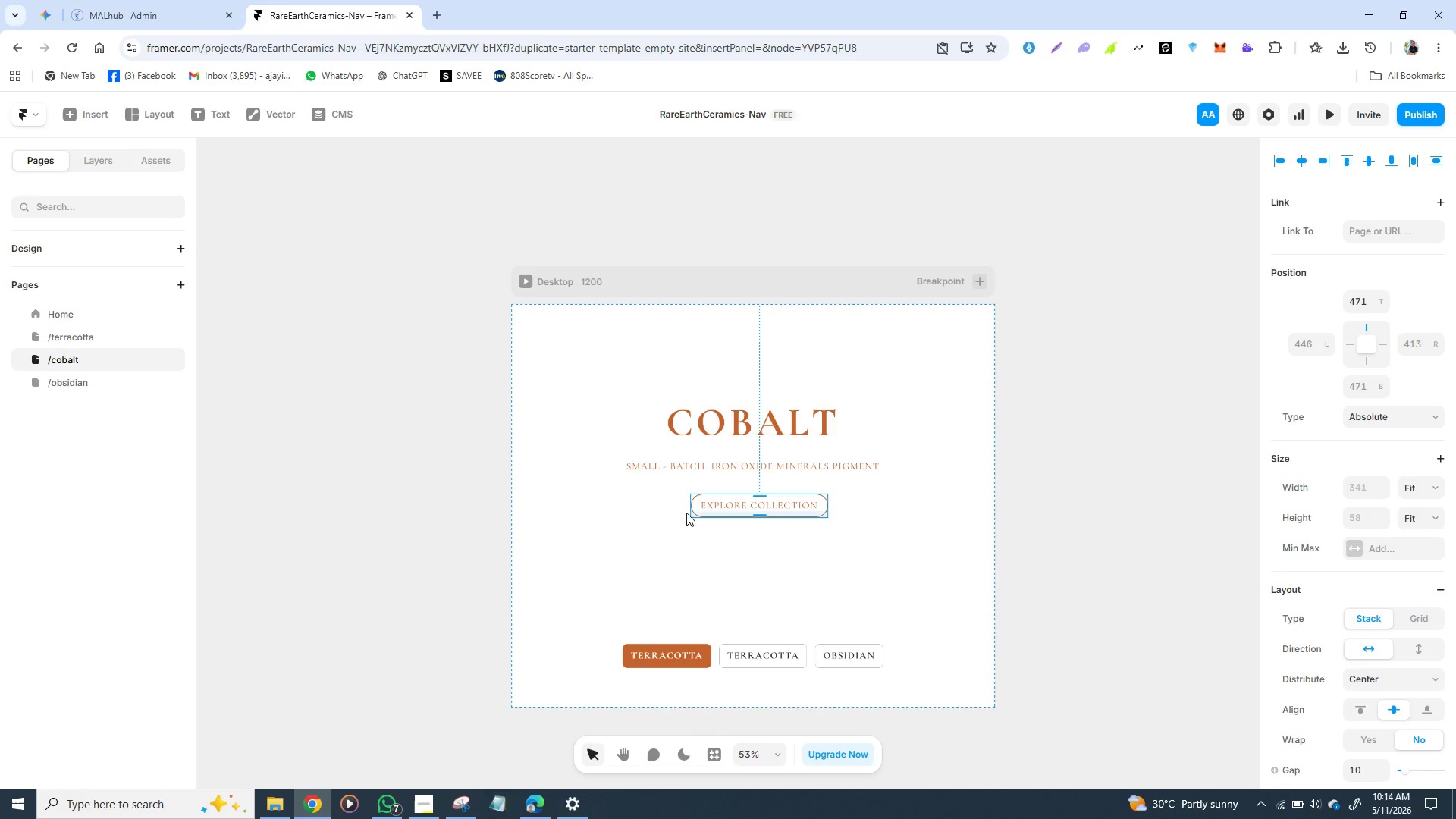 
key(Control+C)
 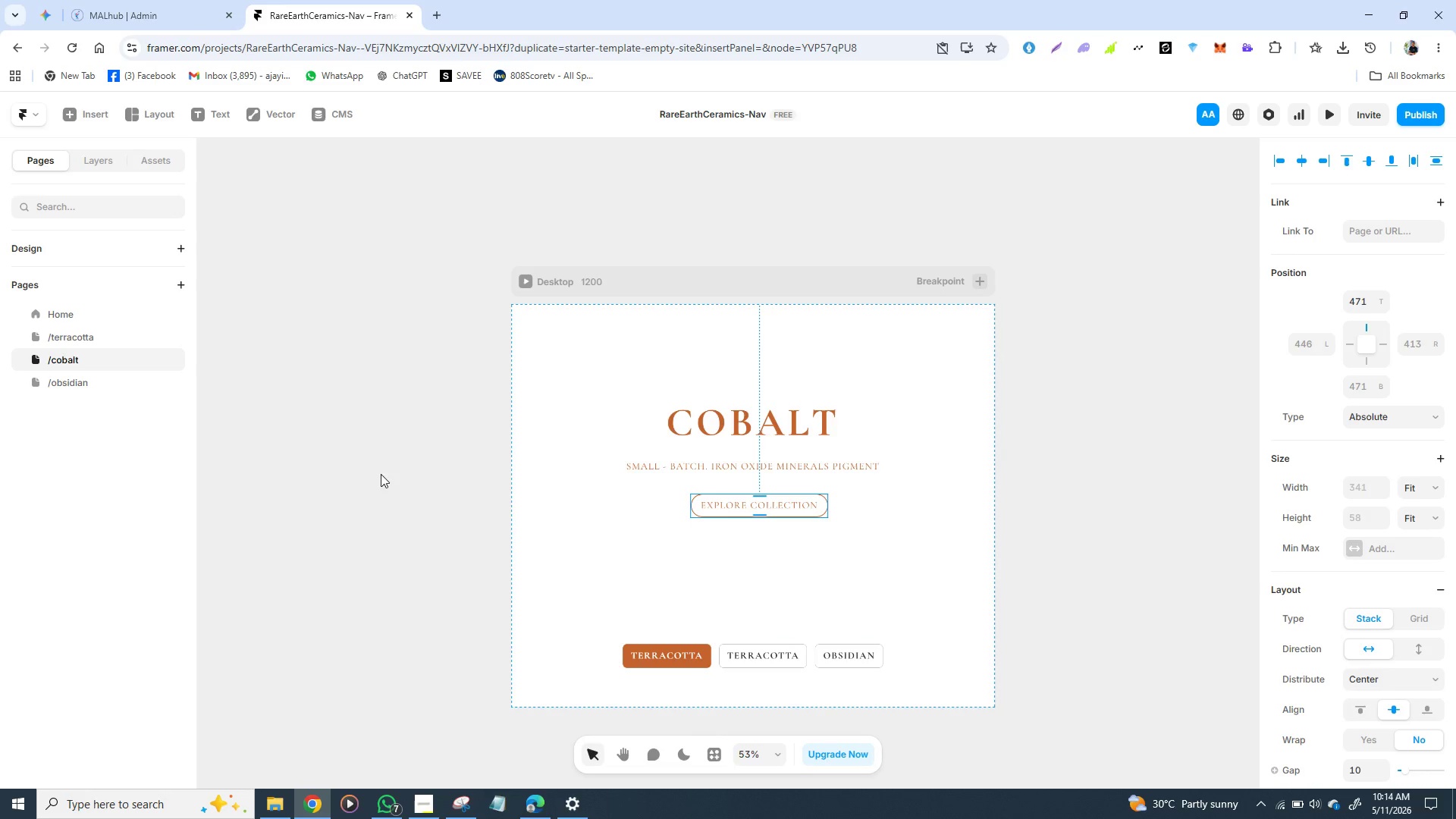 
key(Control+C)
 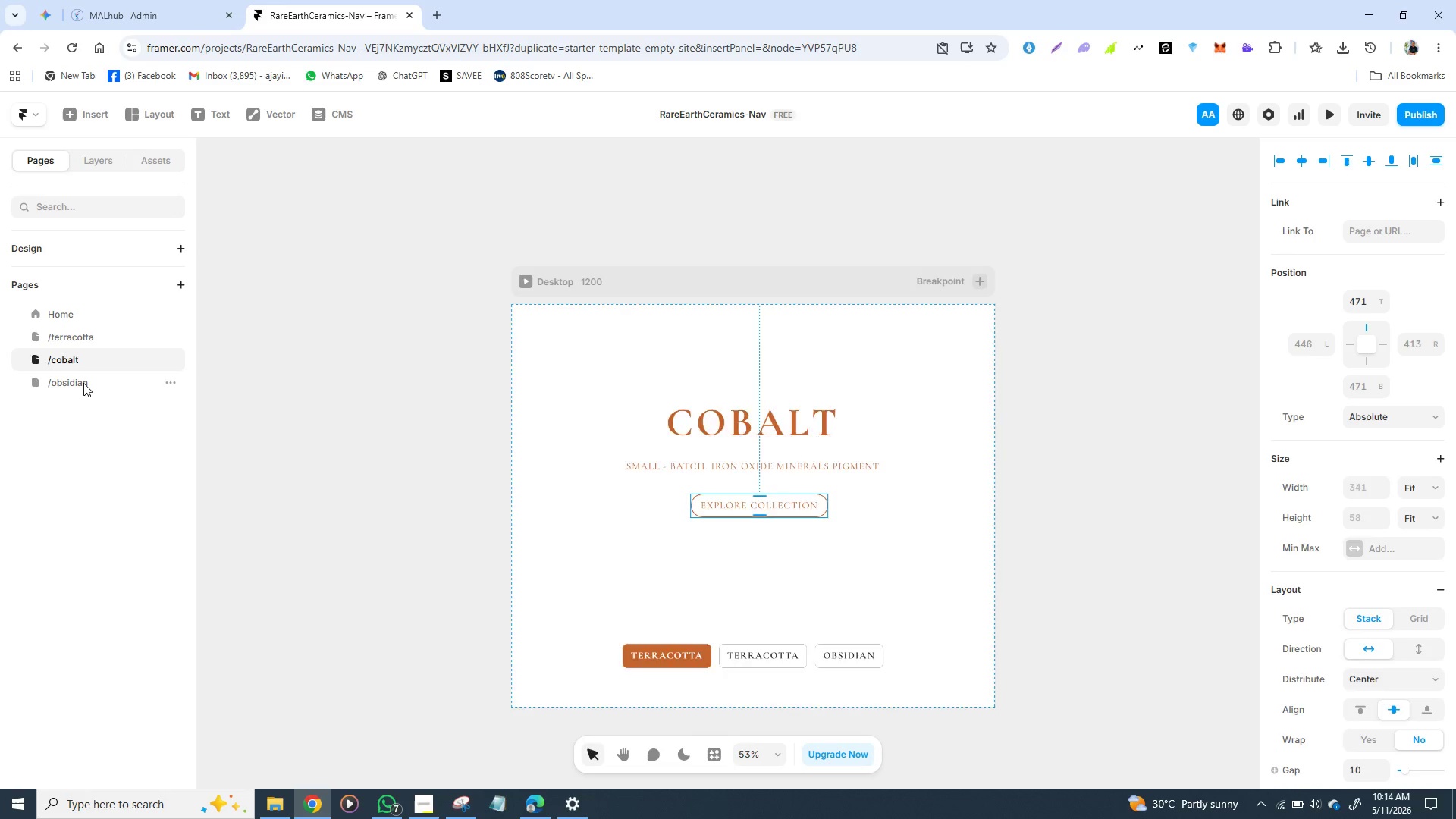 
left_click([83, 383])
 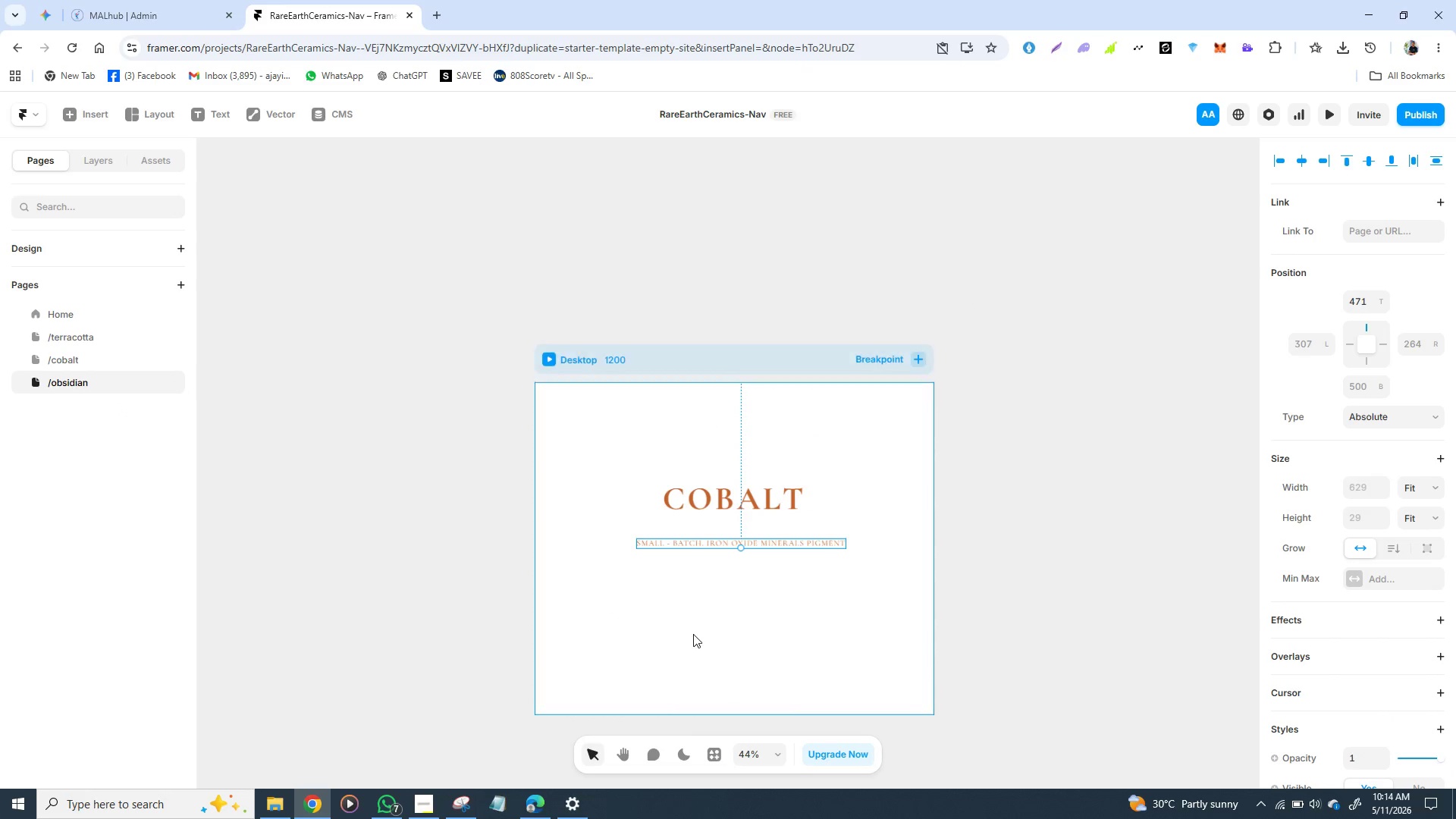 
key(Control+V)
 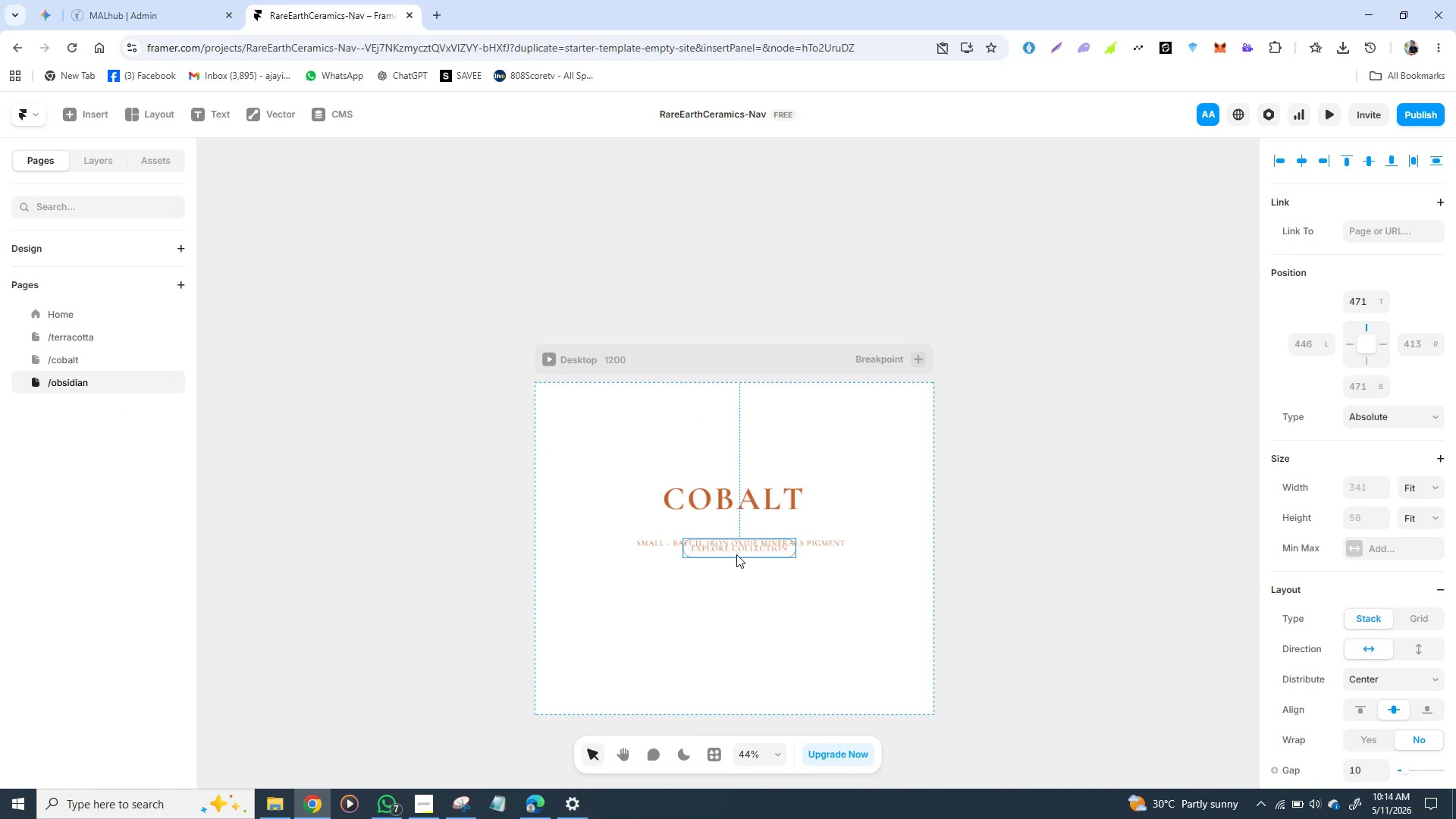 
left_click_drag(start_coordinate=[736, 554], to_coordinate=[731, 574])
 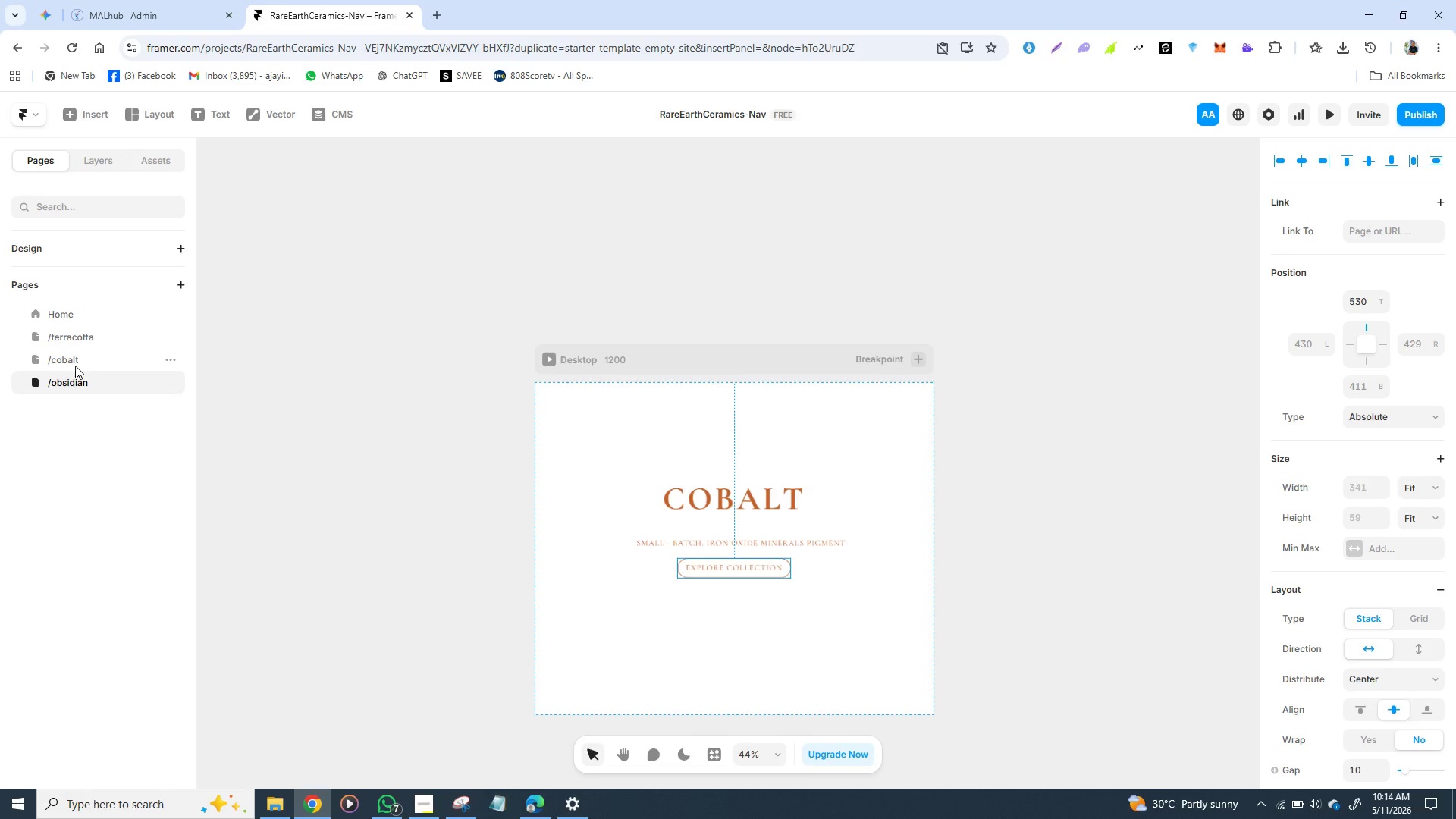 
left_click([75, 366])
 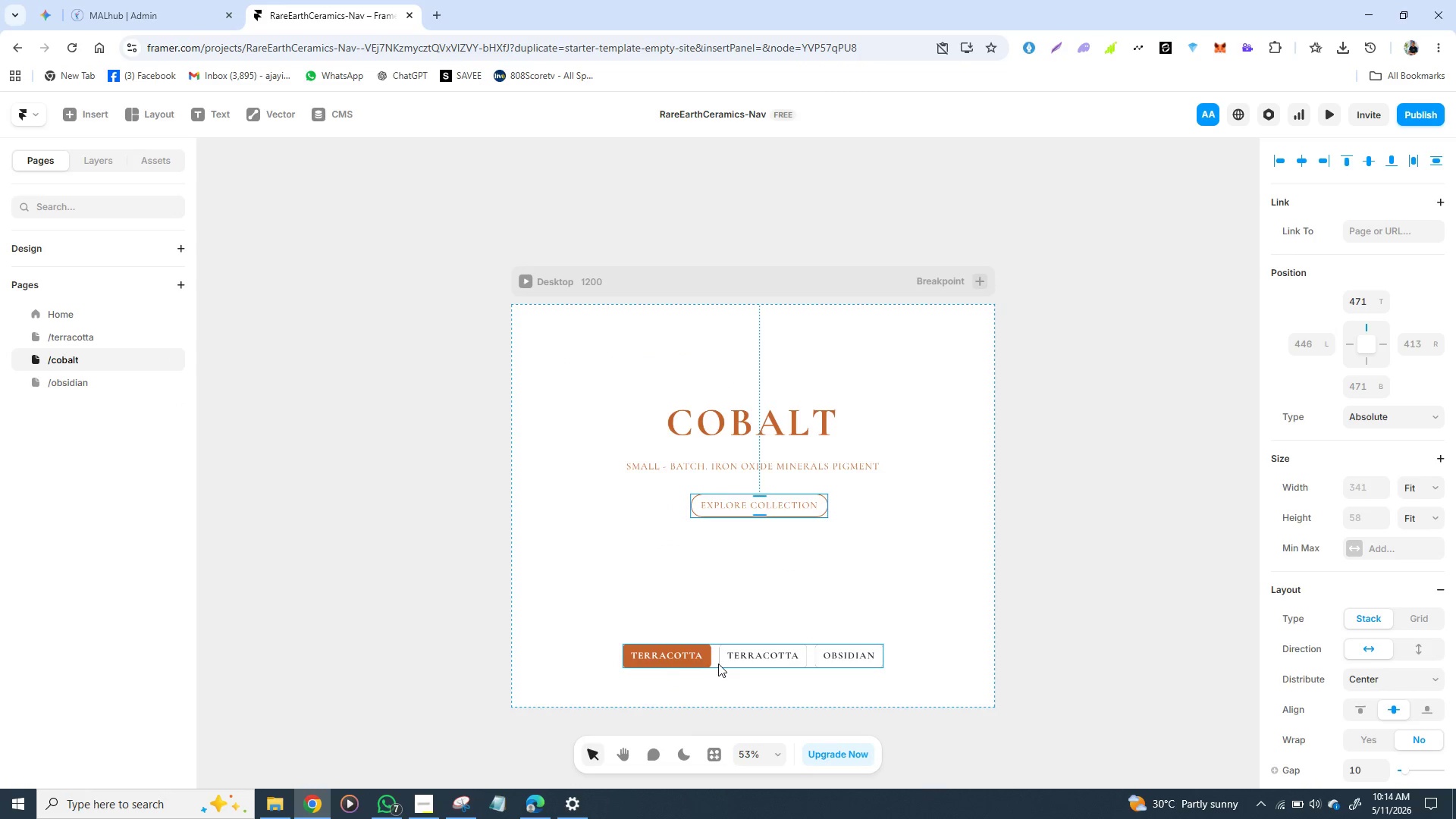 
left_click([716, 664])
 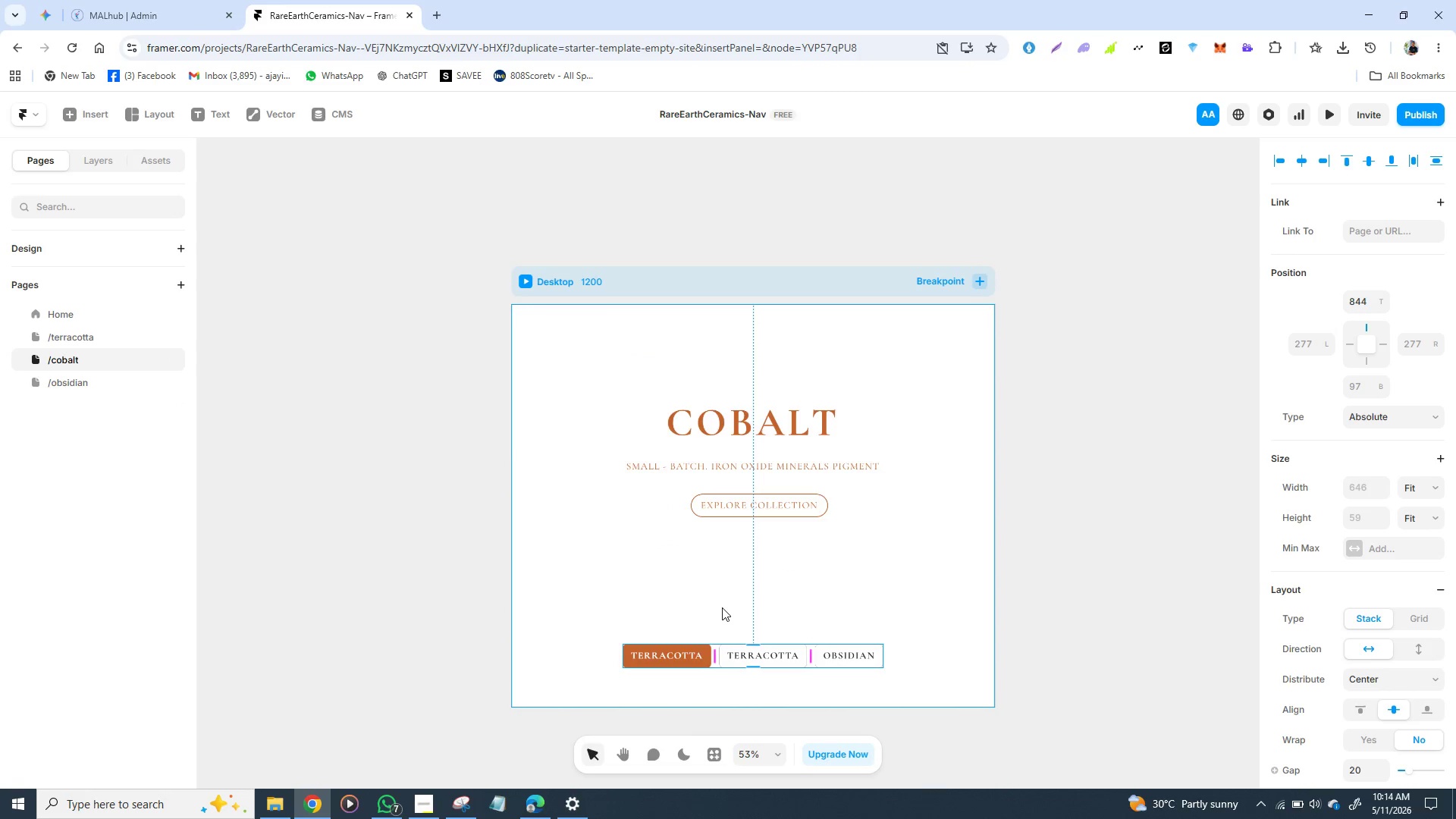 
key(Control+C)
 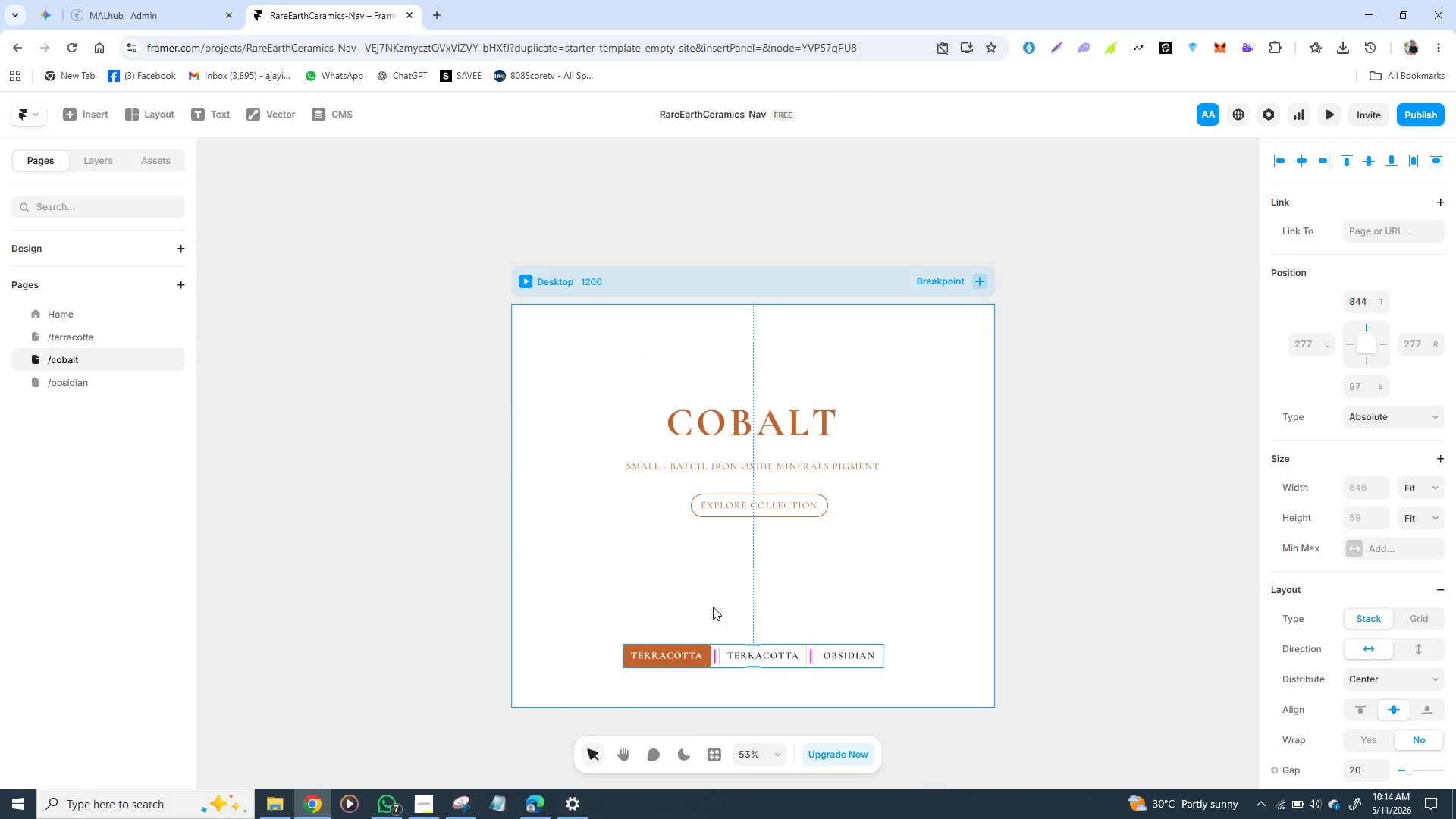 
key(Control+C)
 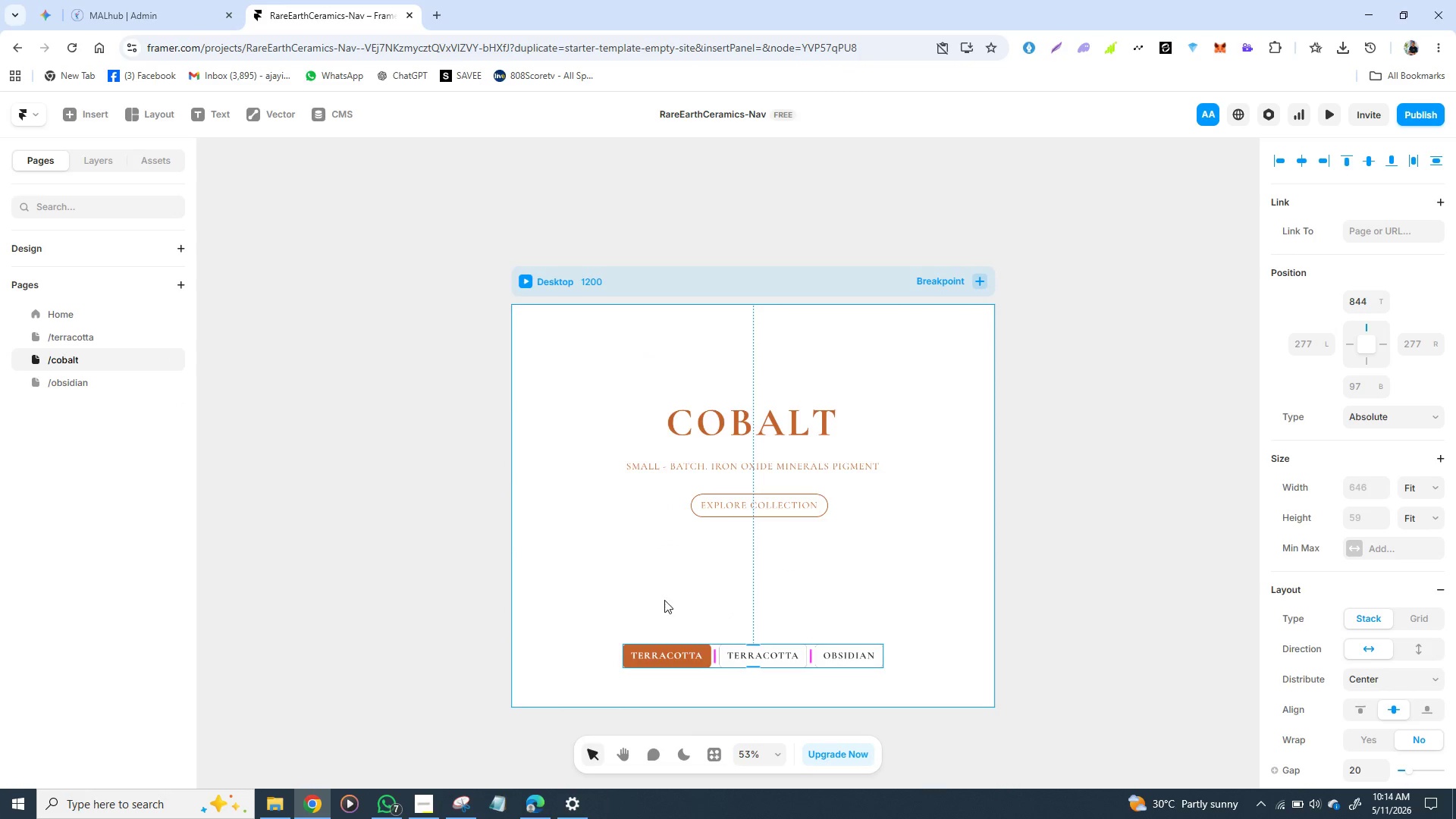 
key(Control+C)
 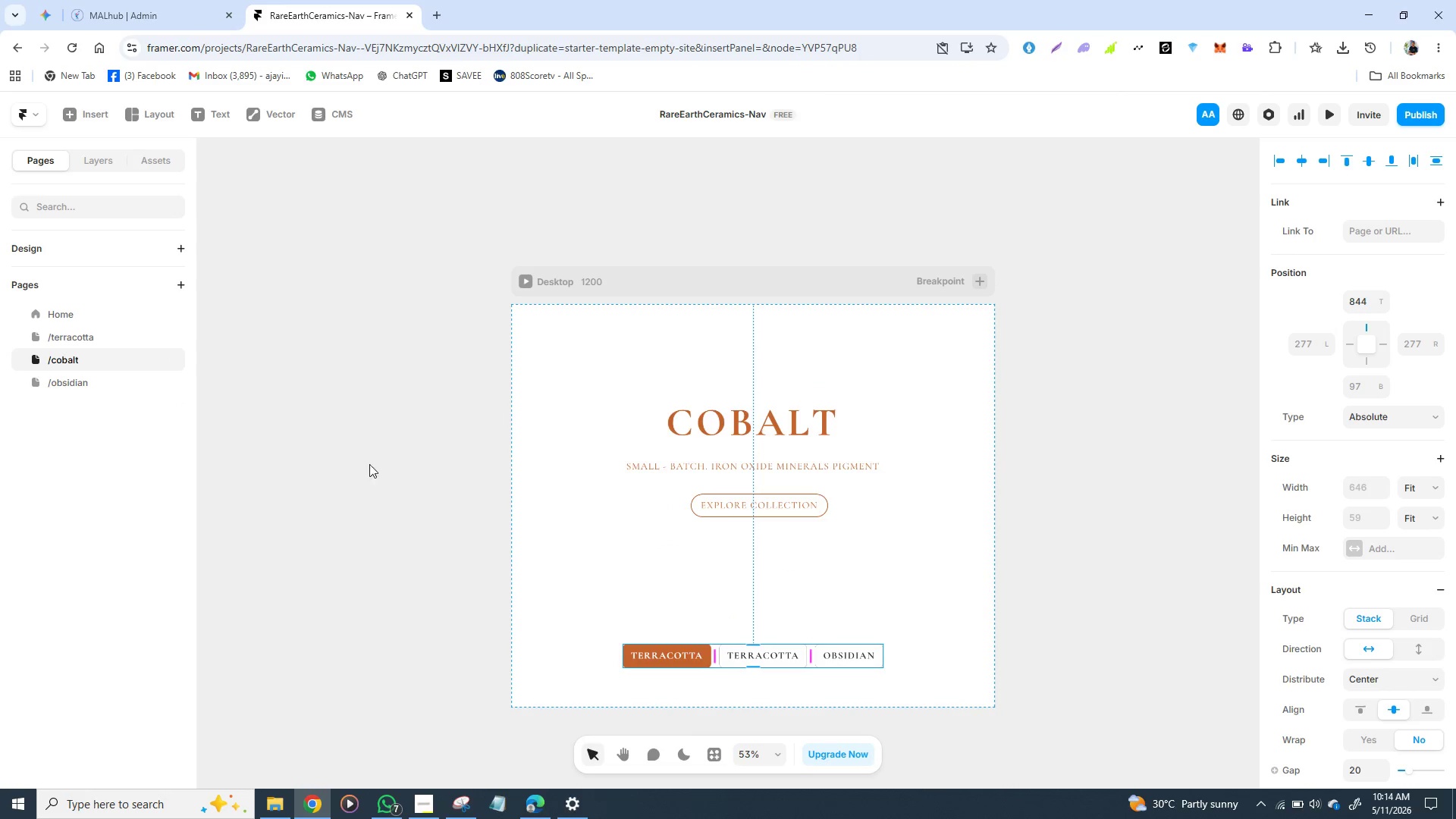 
key(Control+C)
 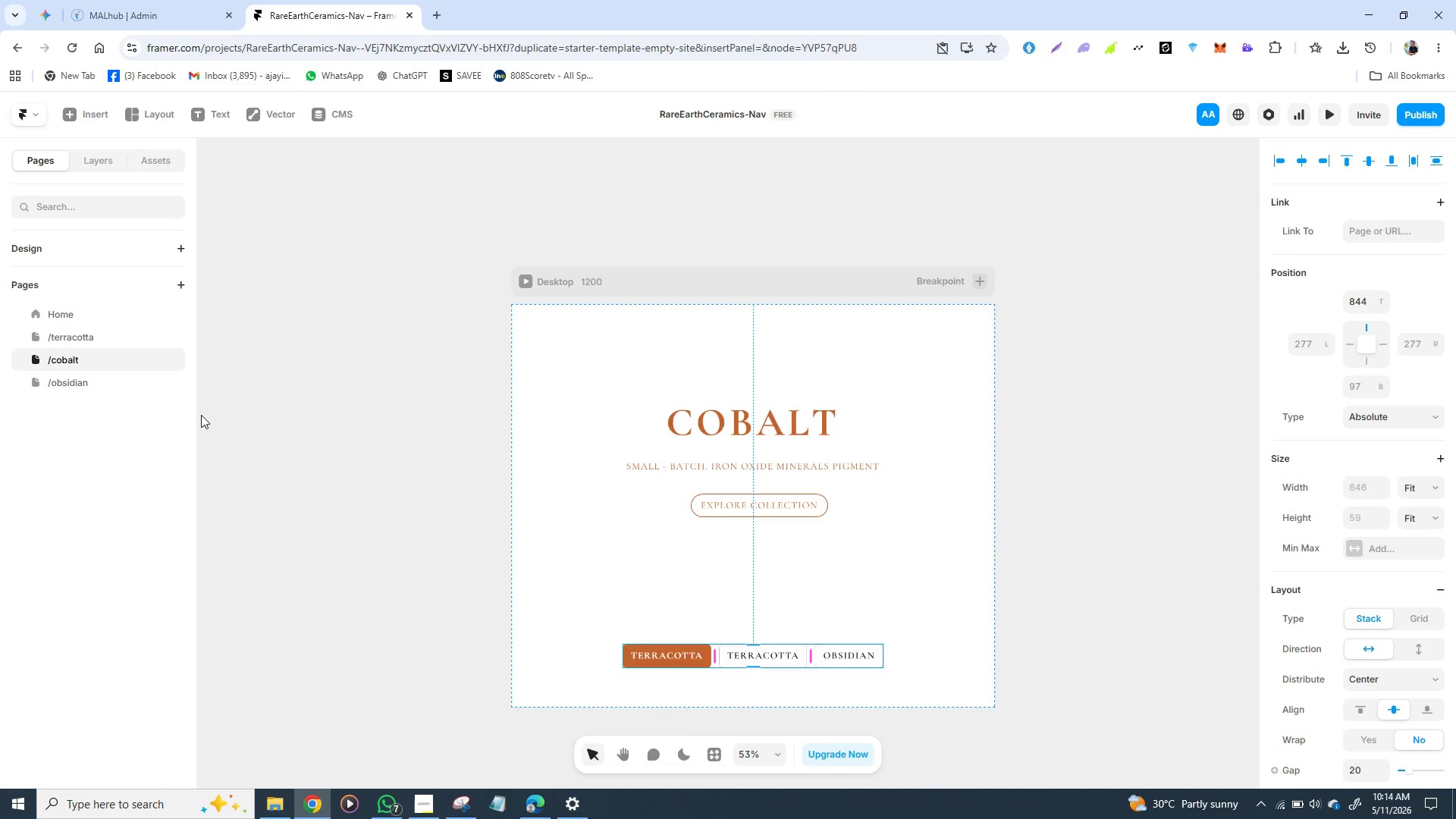 
key(Control+C)
 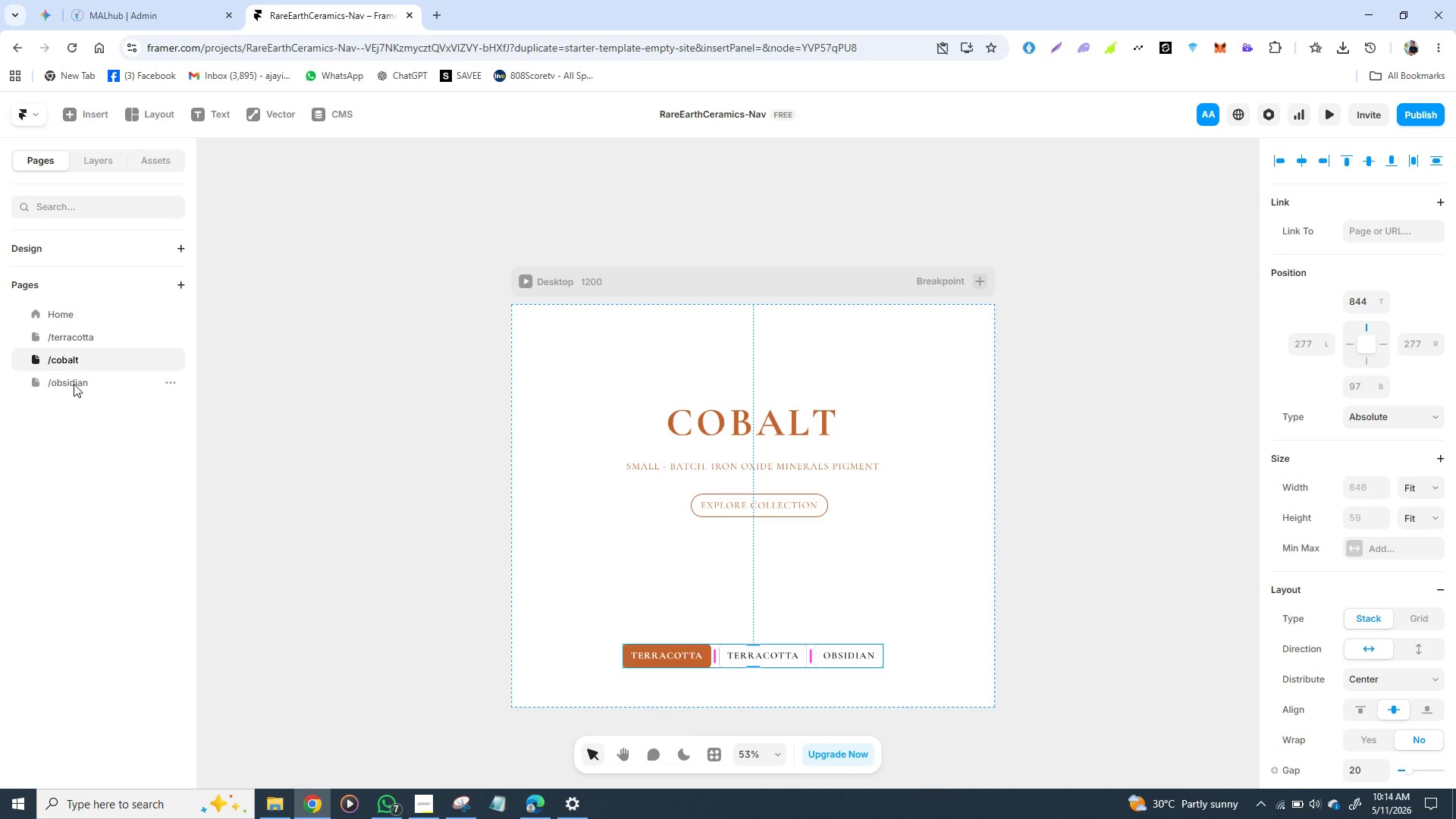 
left_click([74, 384])
 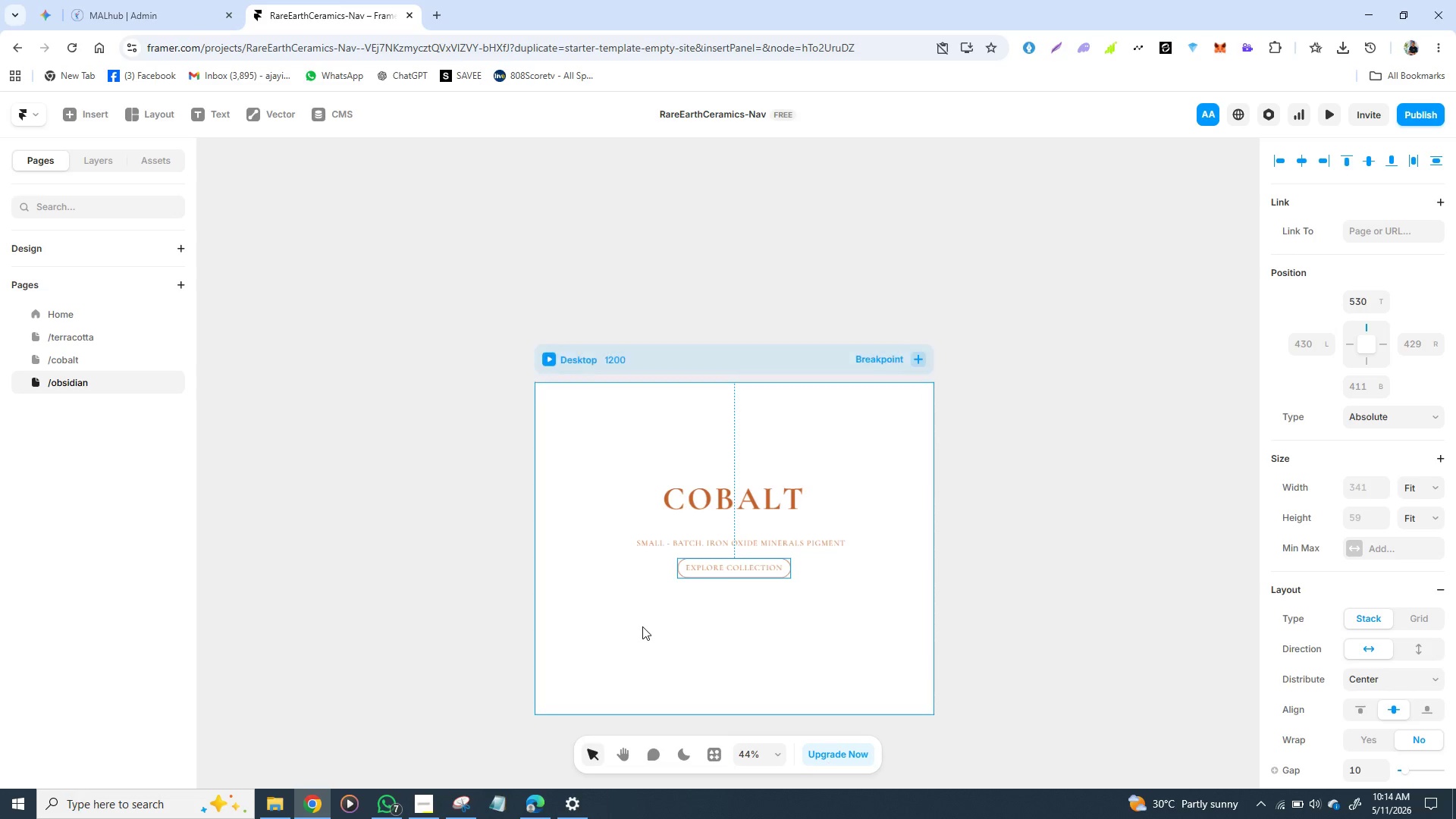 
hold_key(key=ControlLeft, duration=1.53)
left_click([640, 623])
 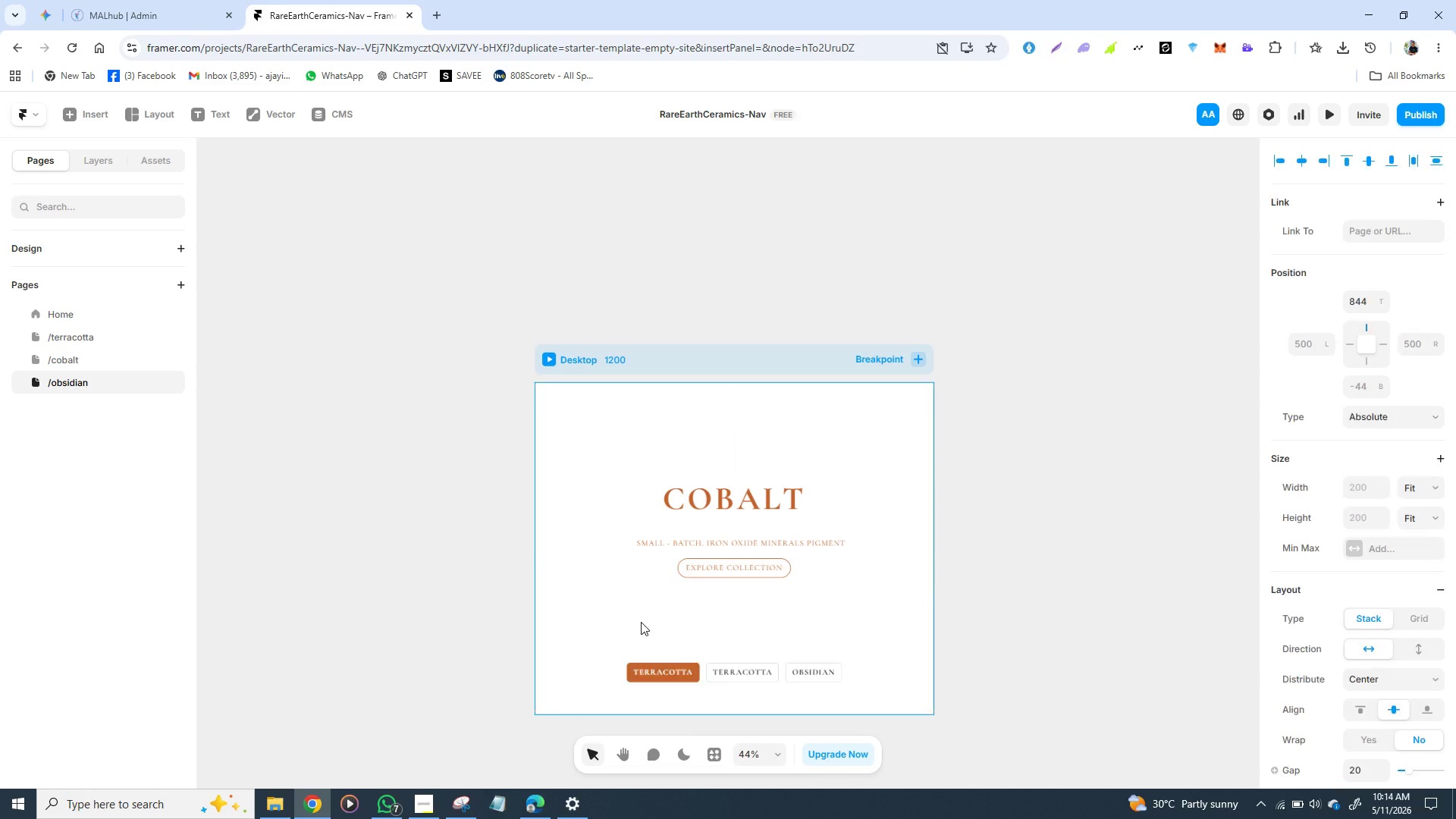 
key(Control+V)
 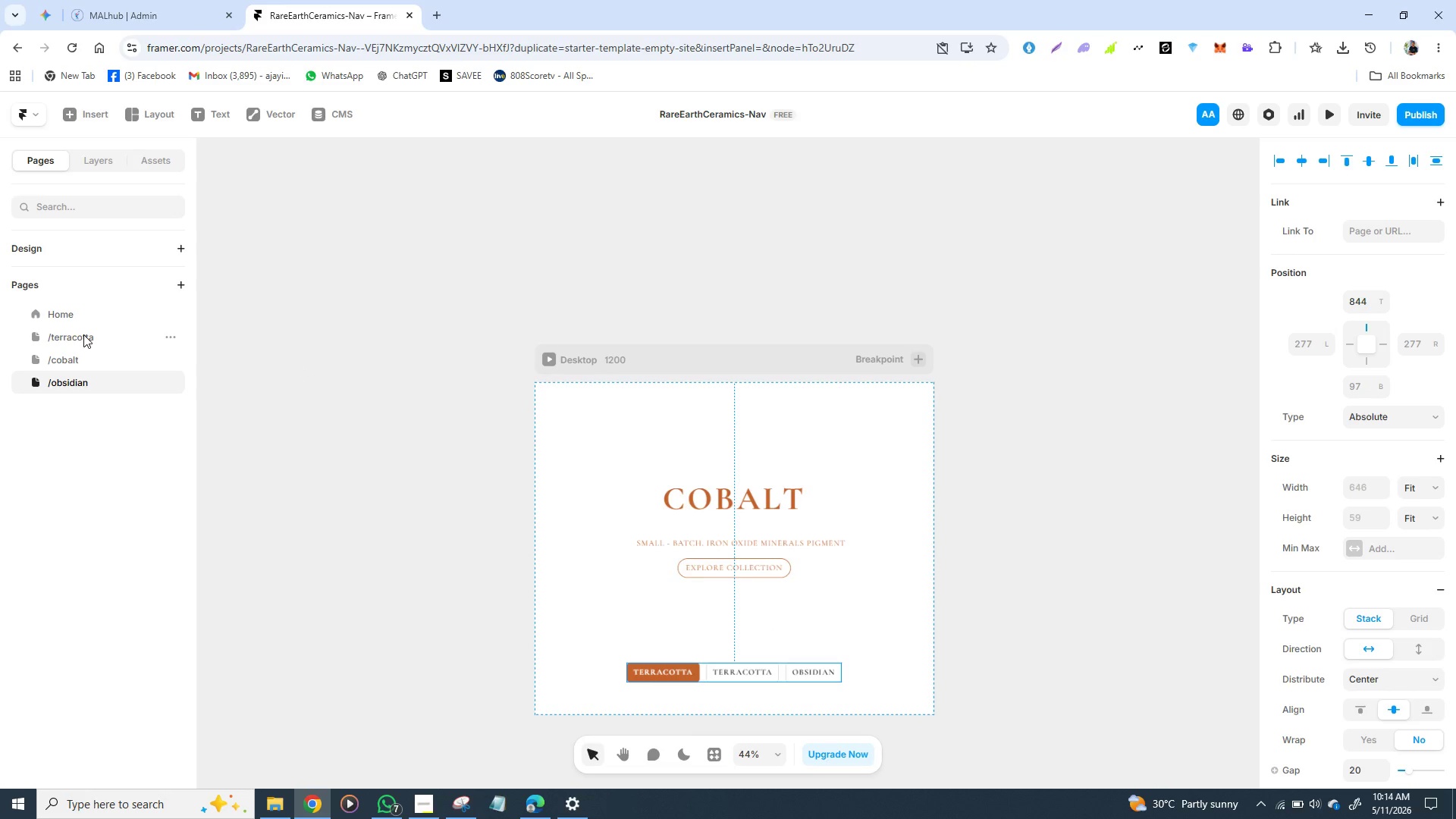 
wait(7.09)
 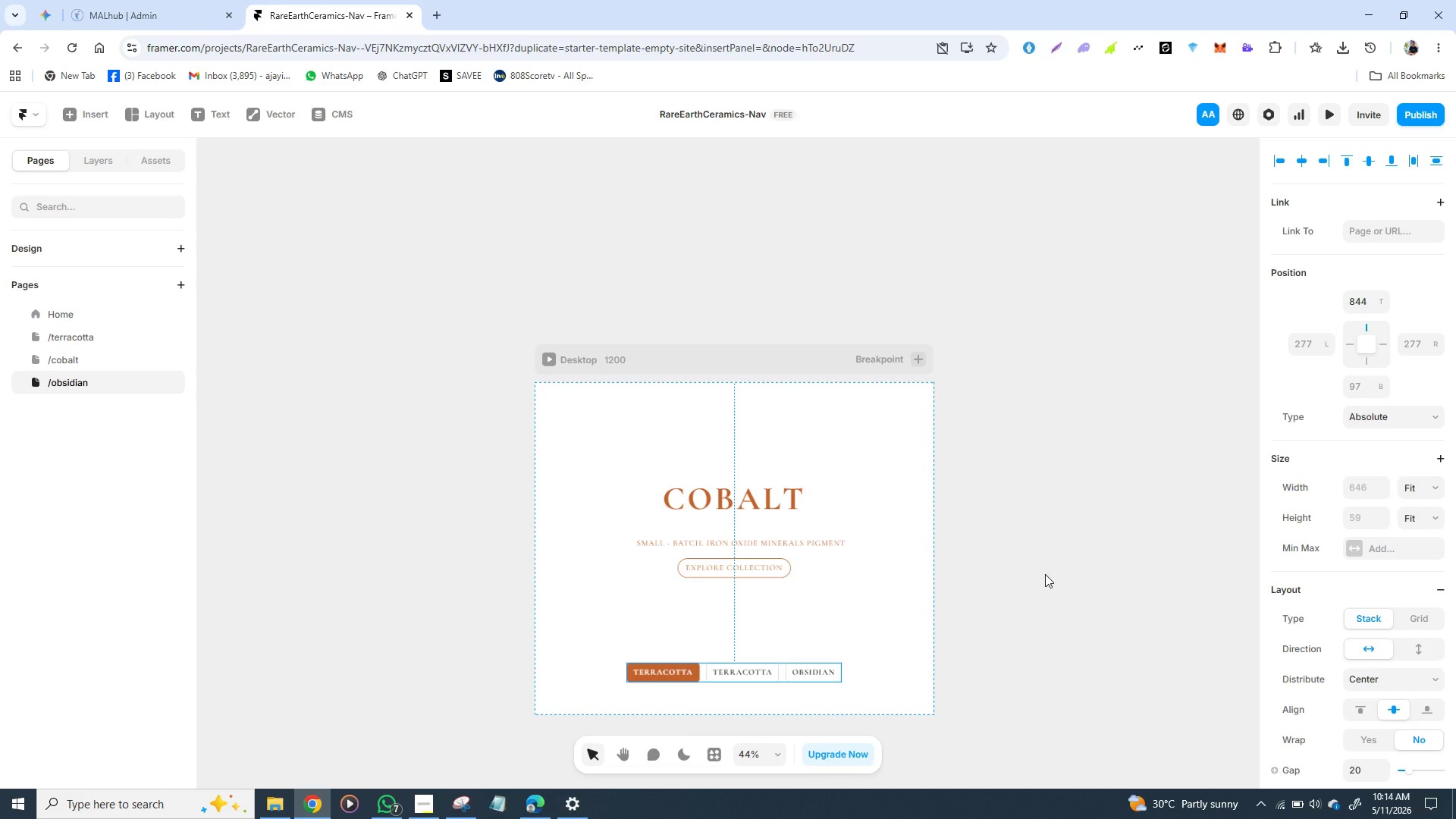 
left_click([85, 332])
 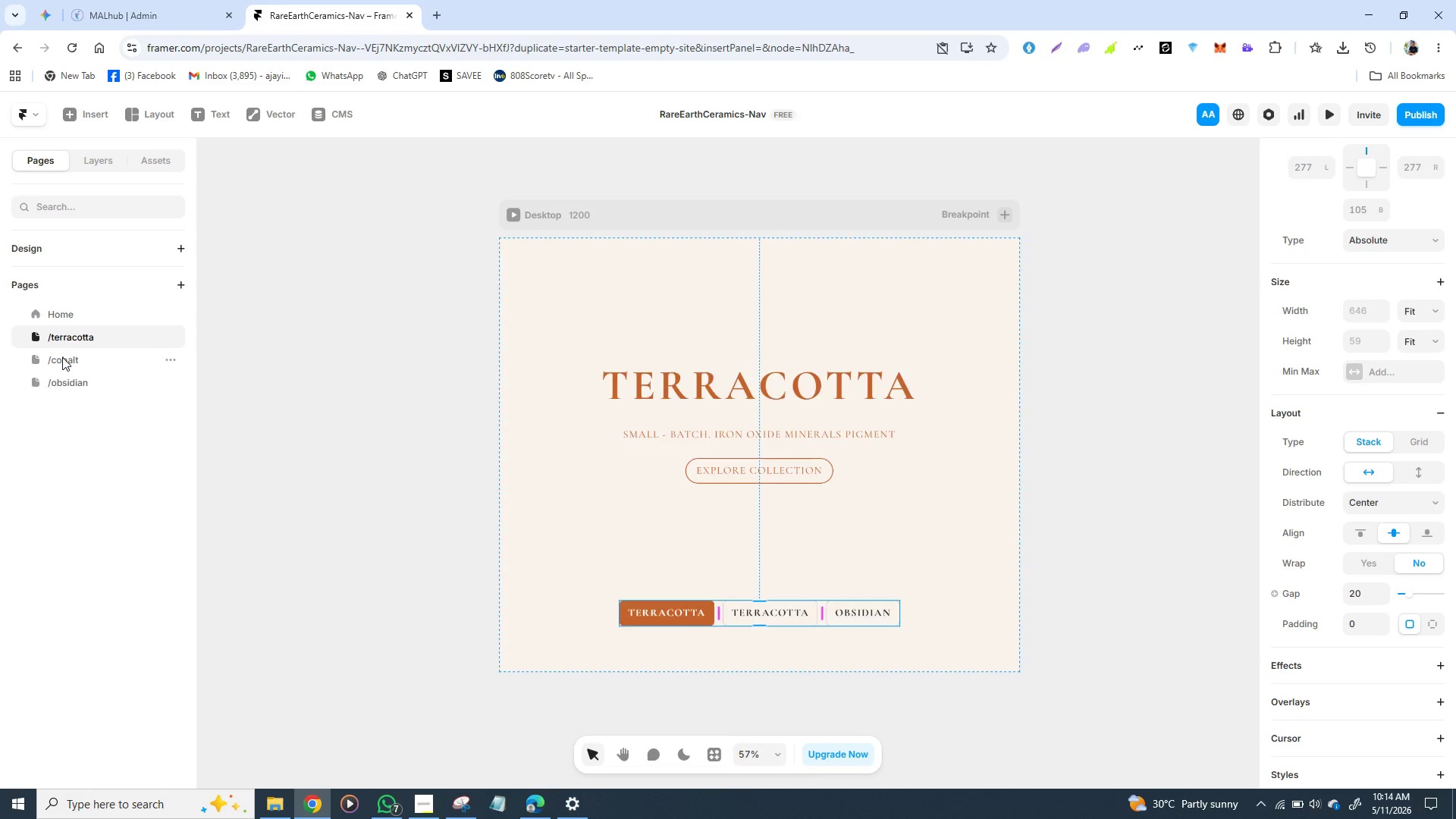 
left_click([62, 357])
 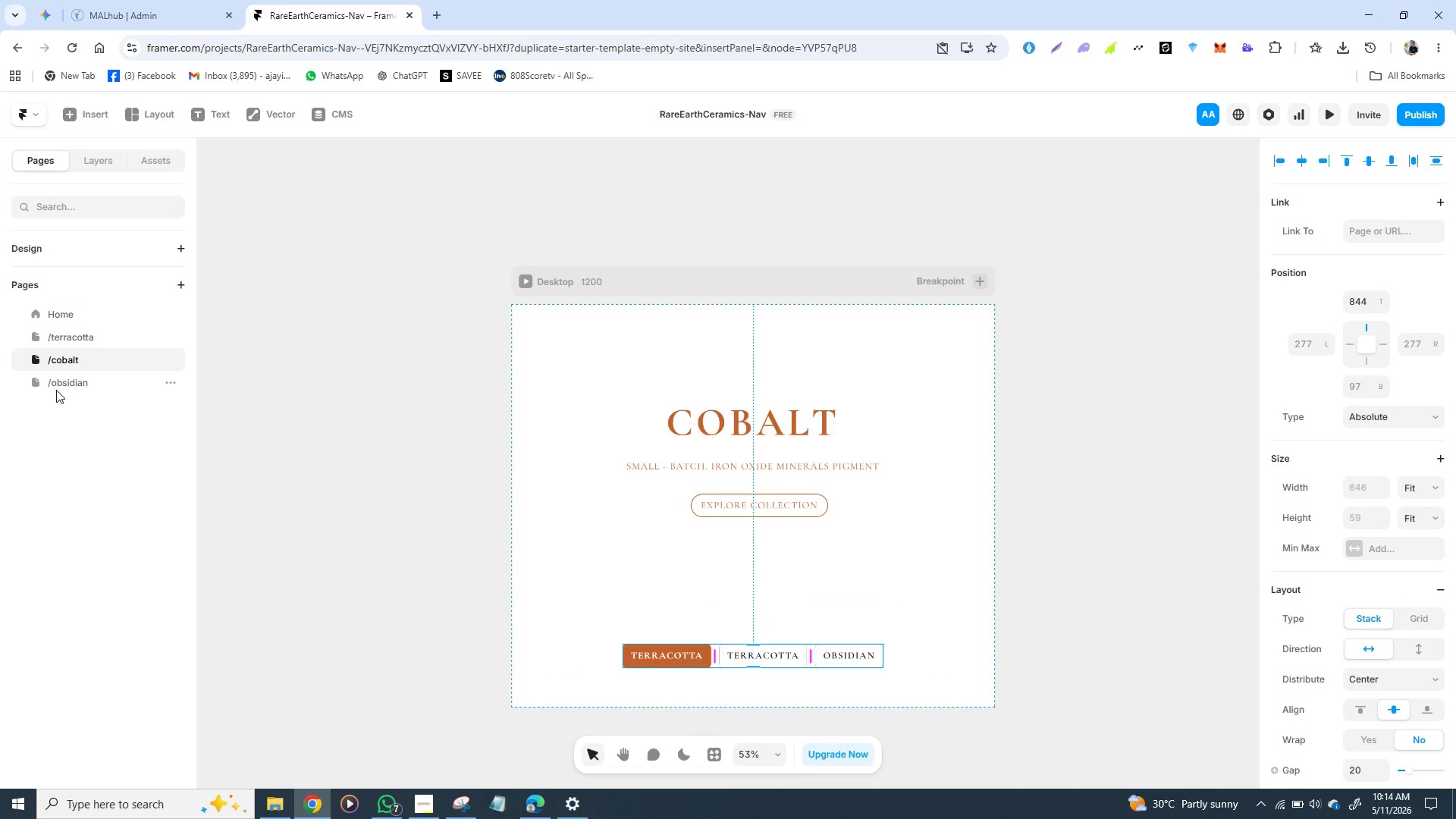 
left_click([56, 390])
 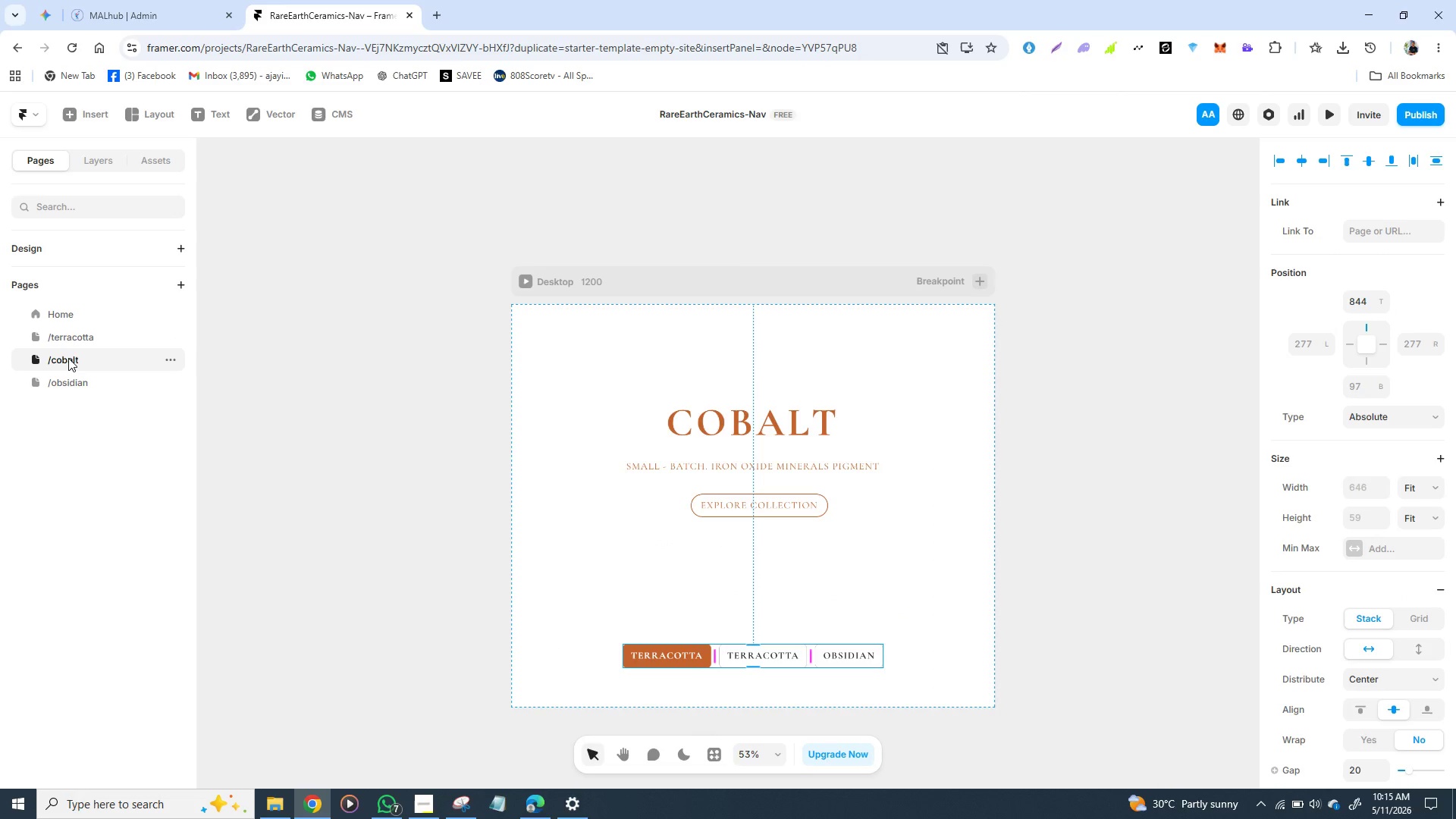 
wait(6.08)
 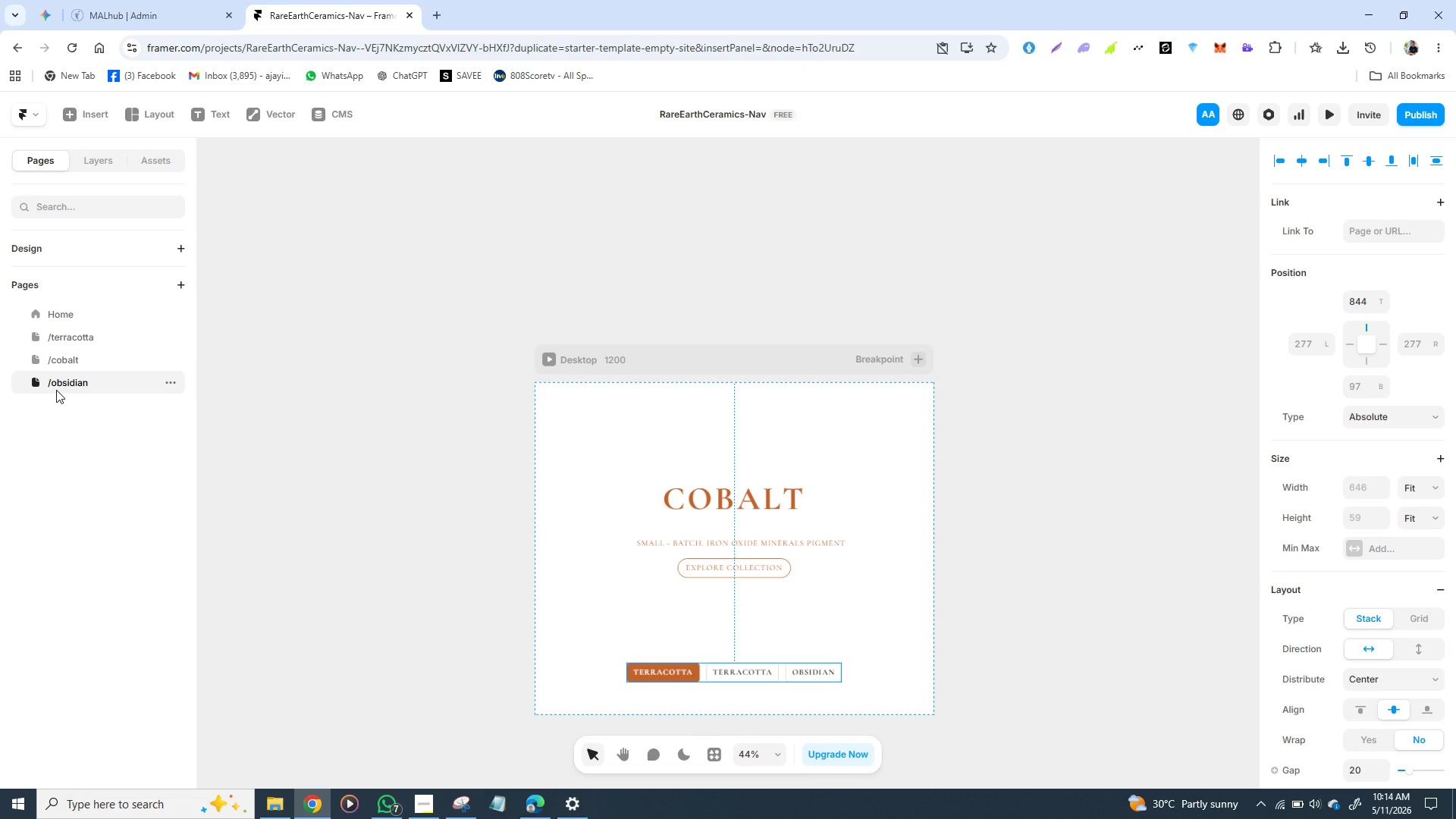 
left_click([66, 380])
 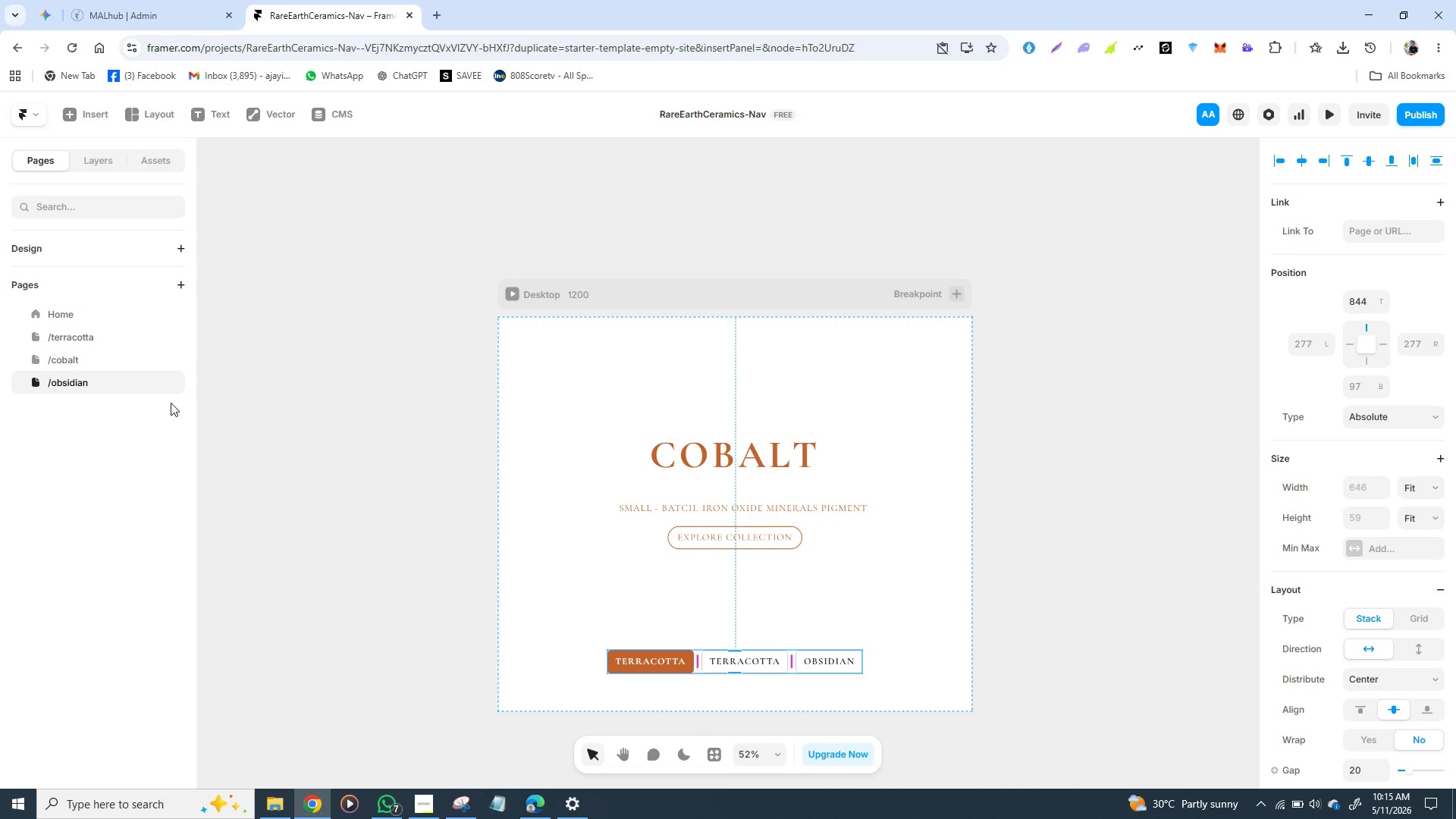 
wait(10.23)
 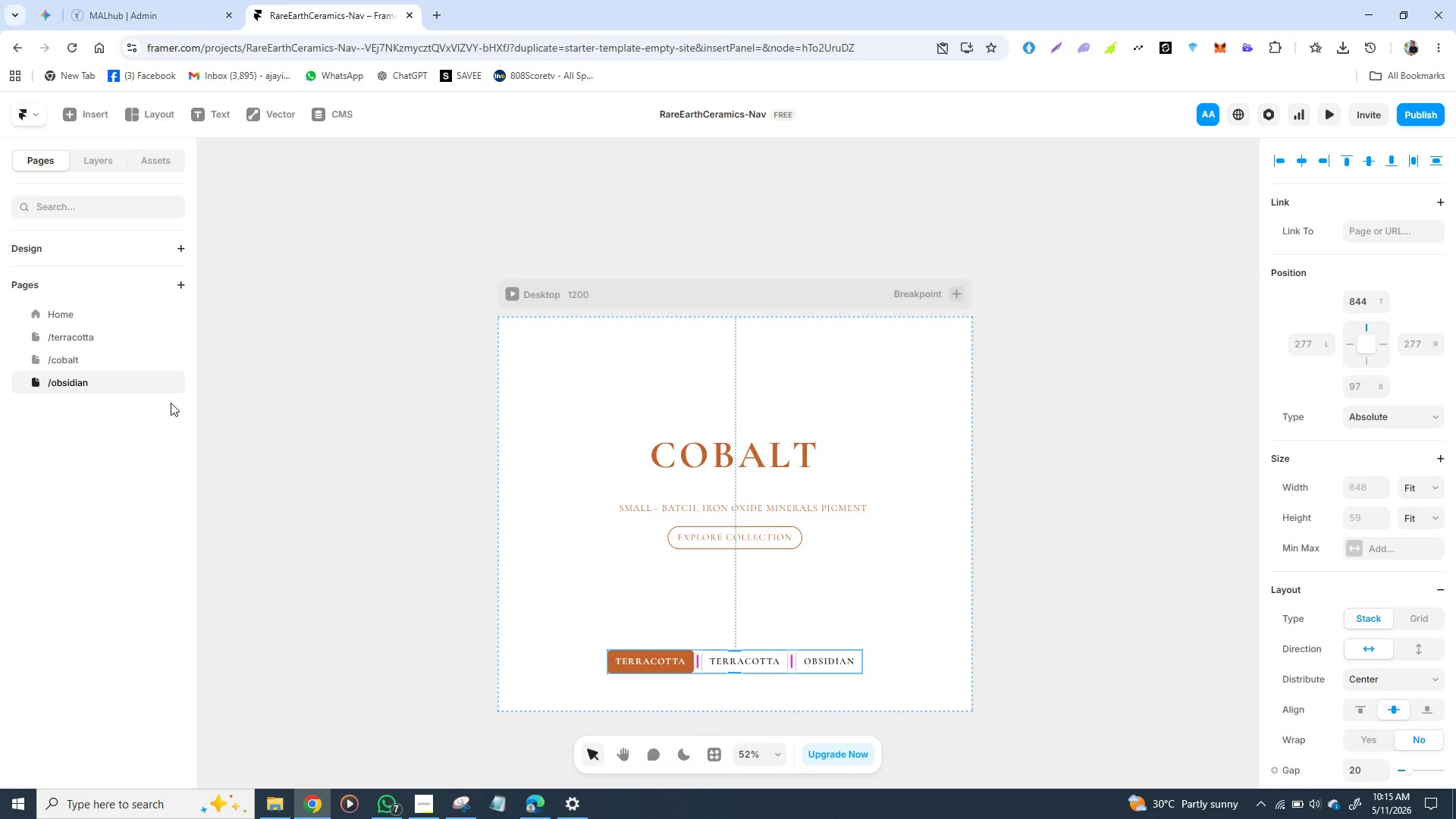 
left_click([77, 334])
 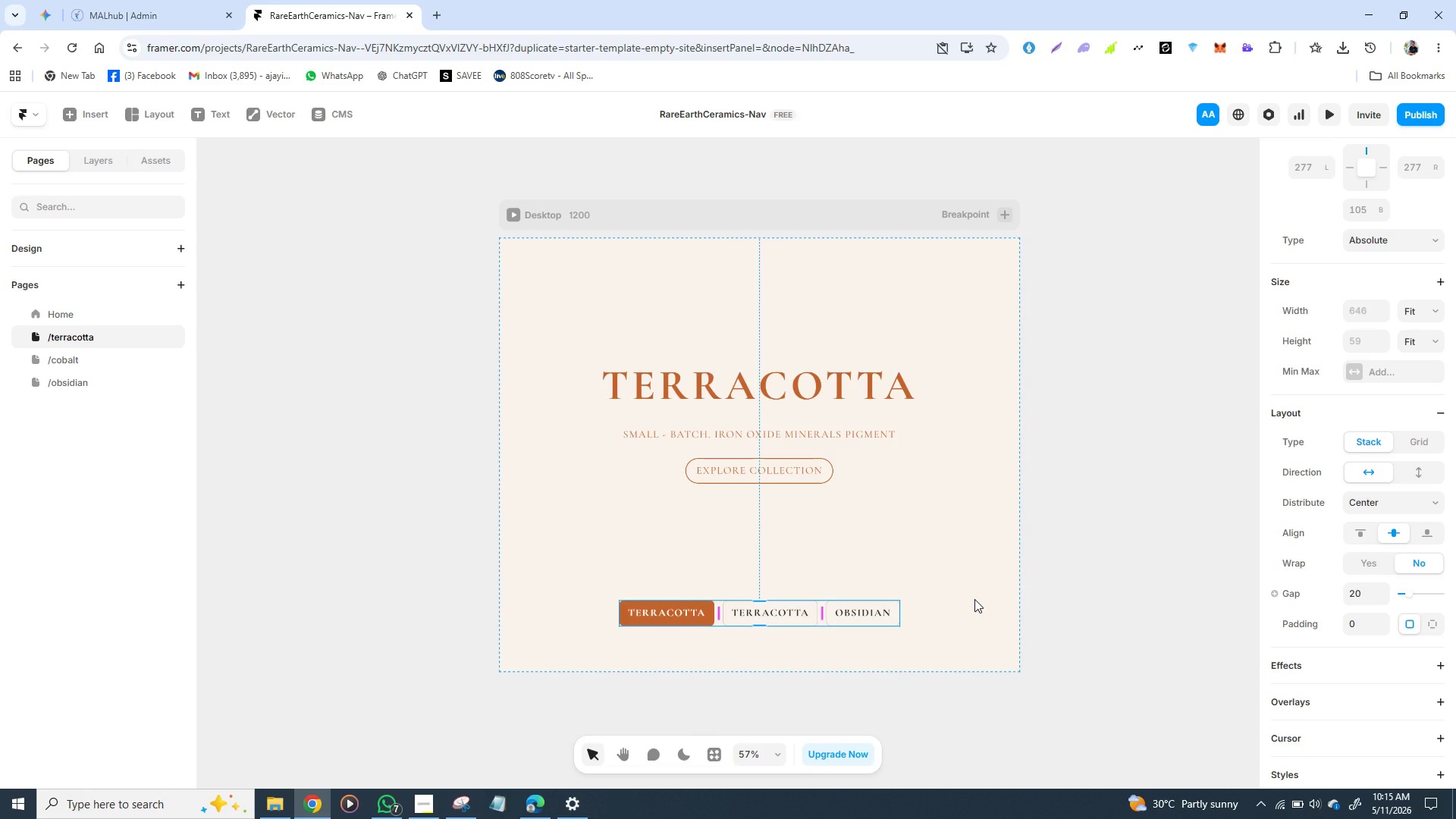 
wait(26.52)
 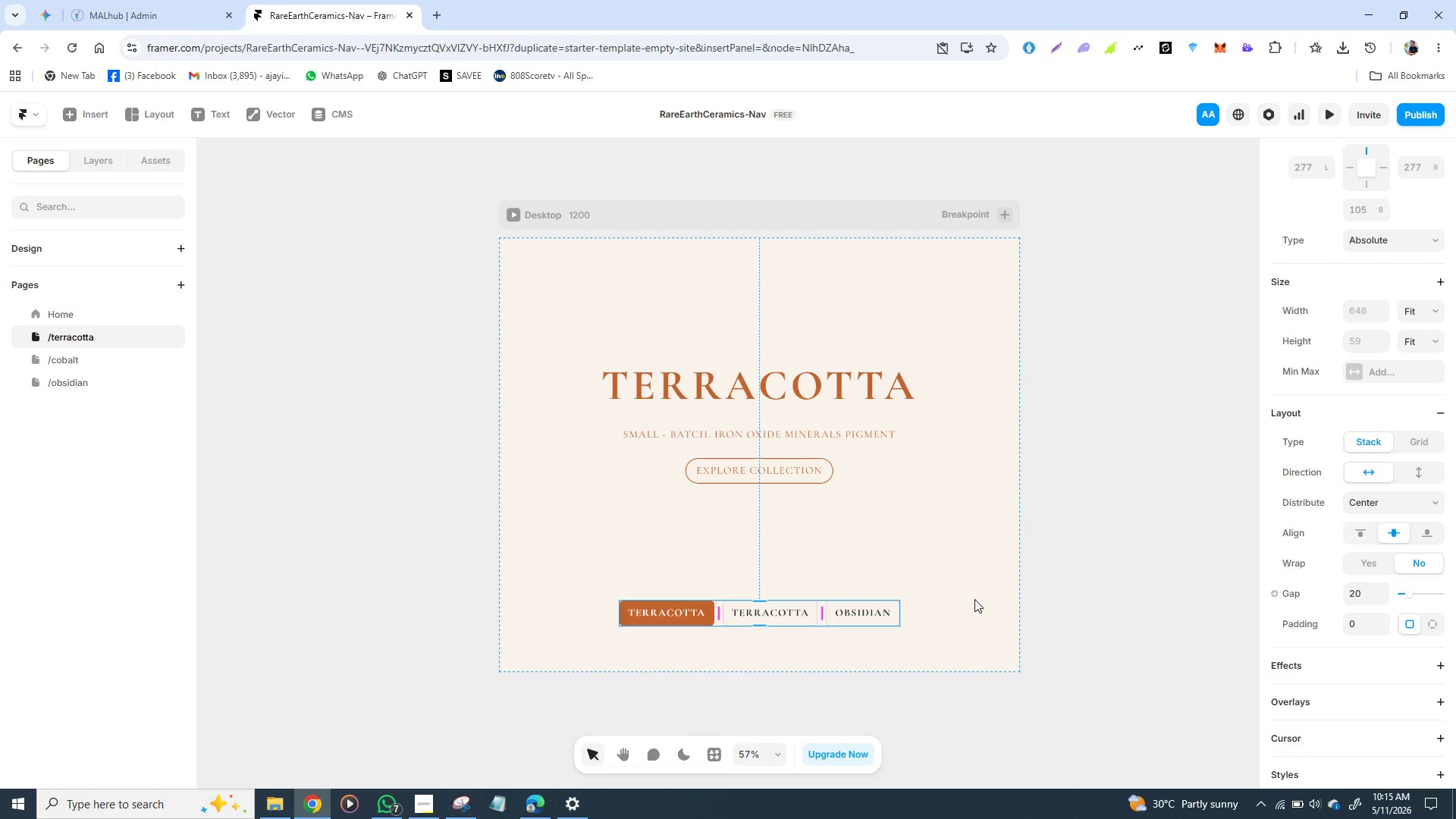 
left_click([708, 657])
 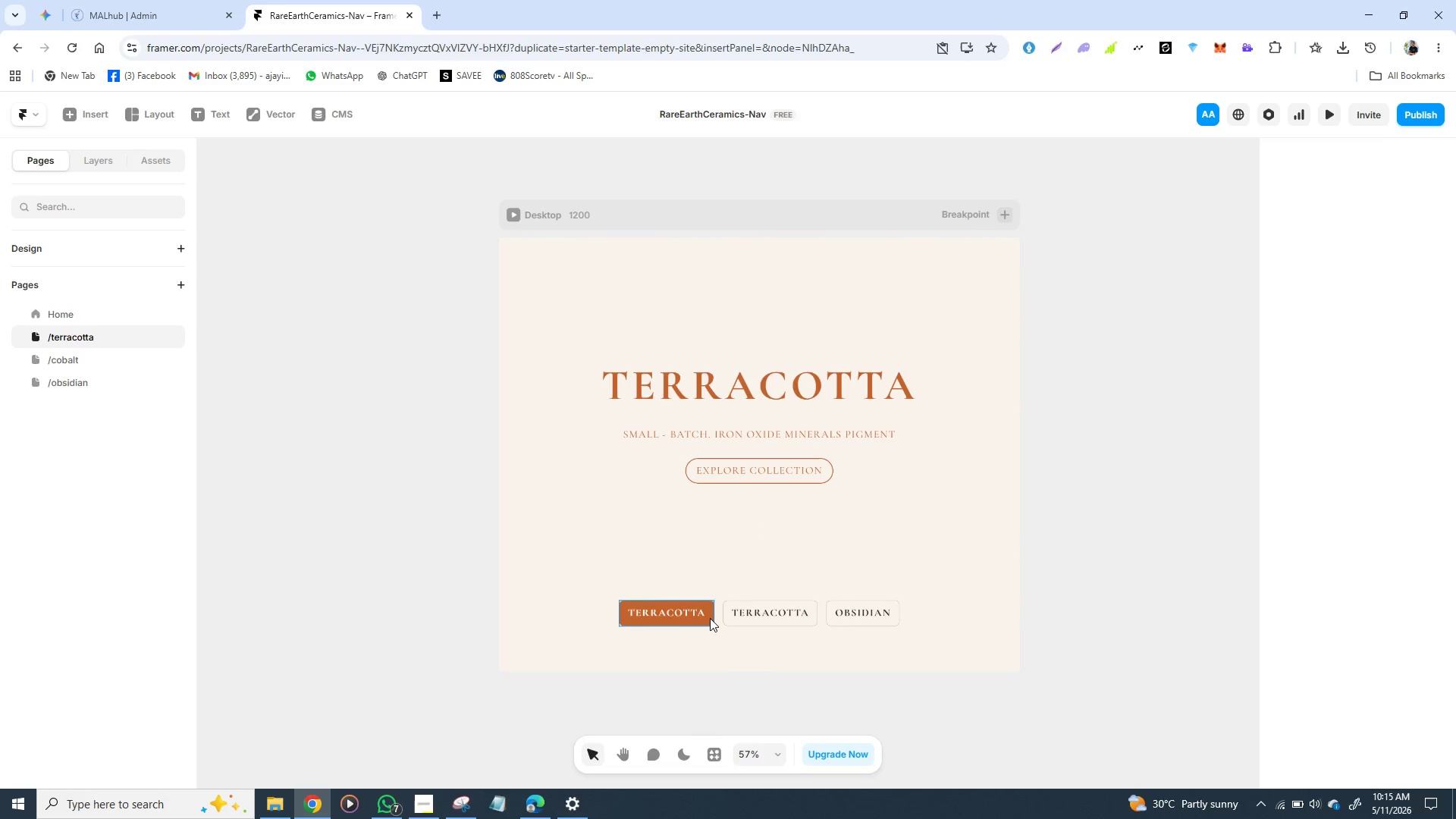 
left_click([710, 618])
 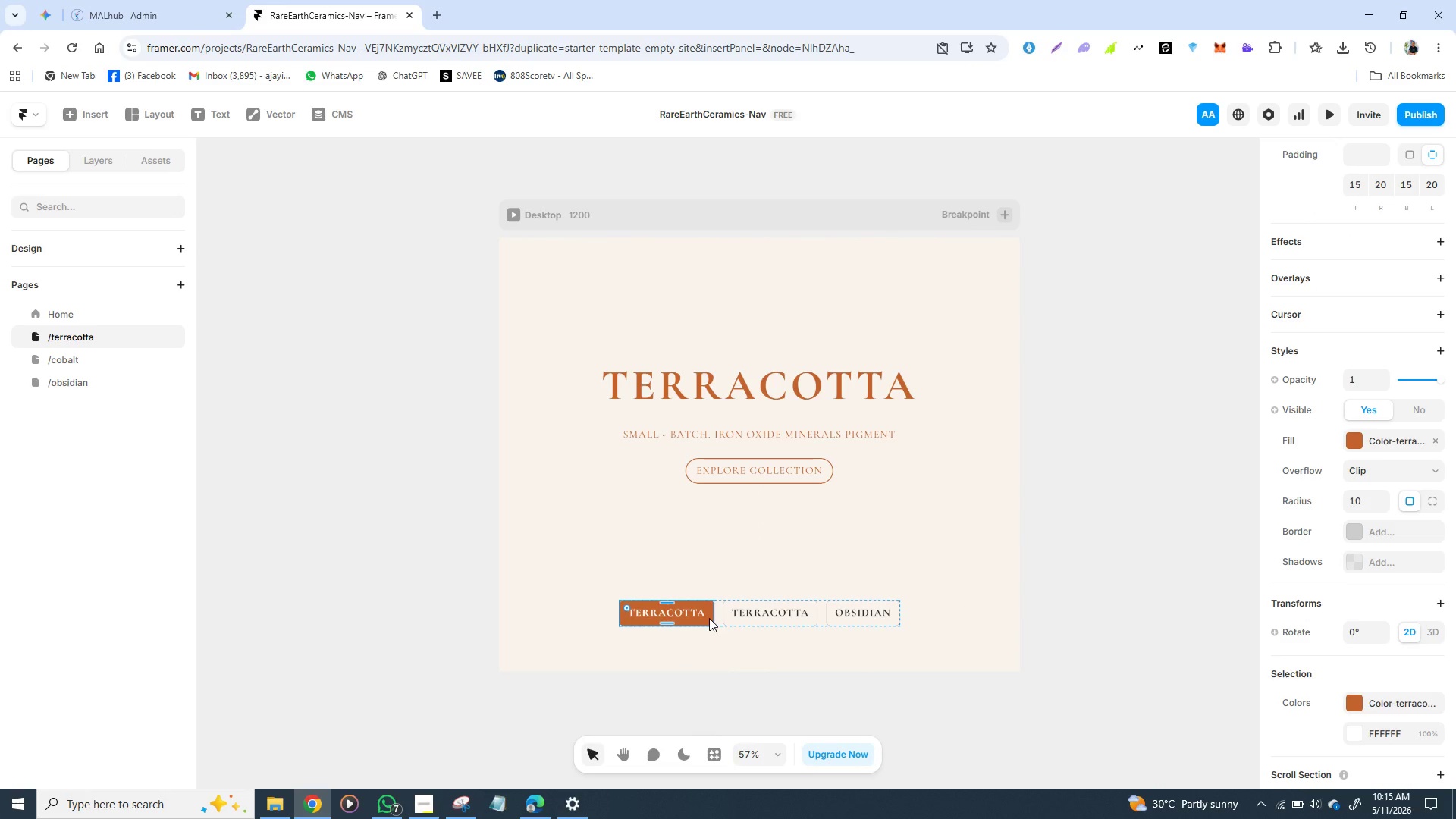 
wait(9.34)
 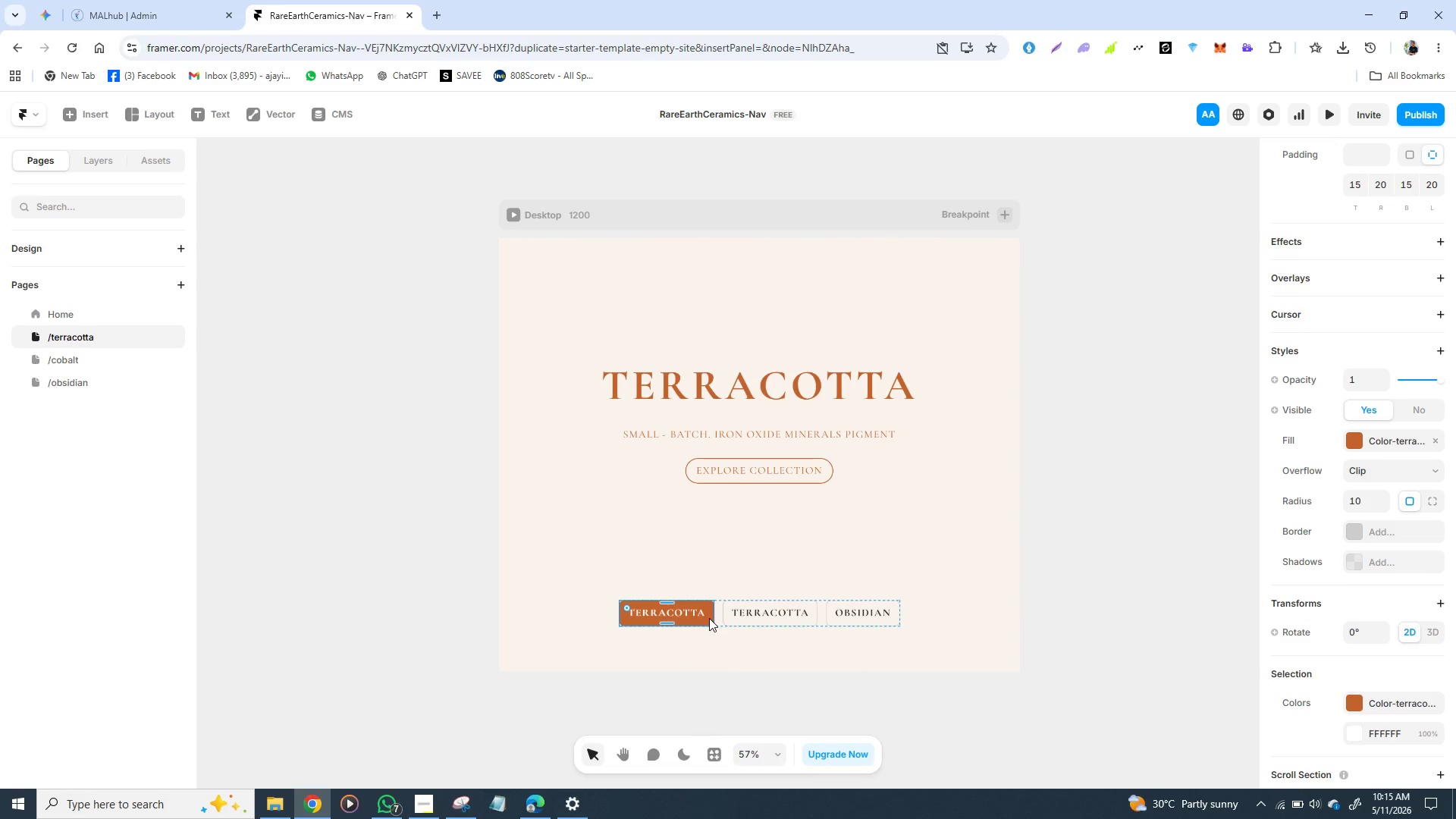 
left_click_drag(start_coordinate=[709, 618], to_coordinate=[819, 617])
 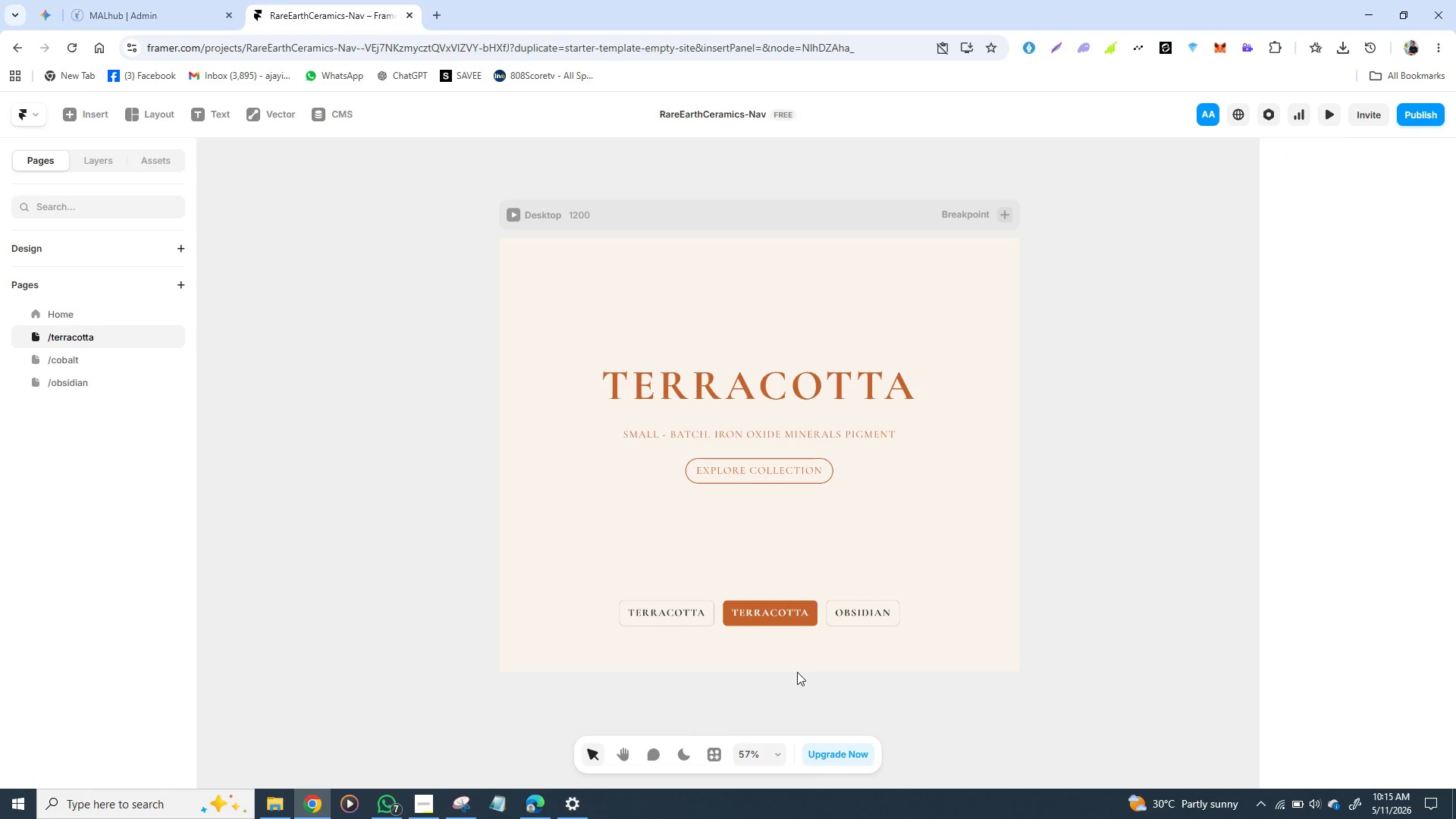 
left_click([797, 672])
 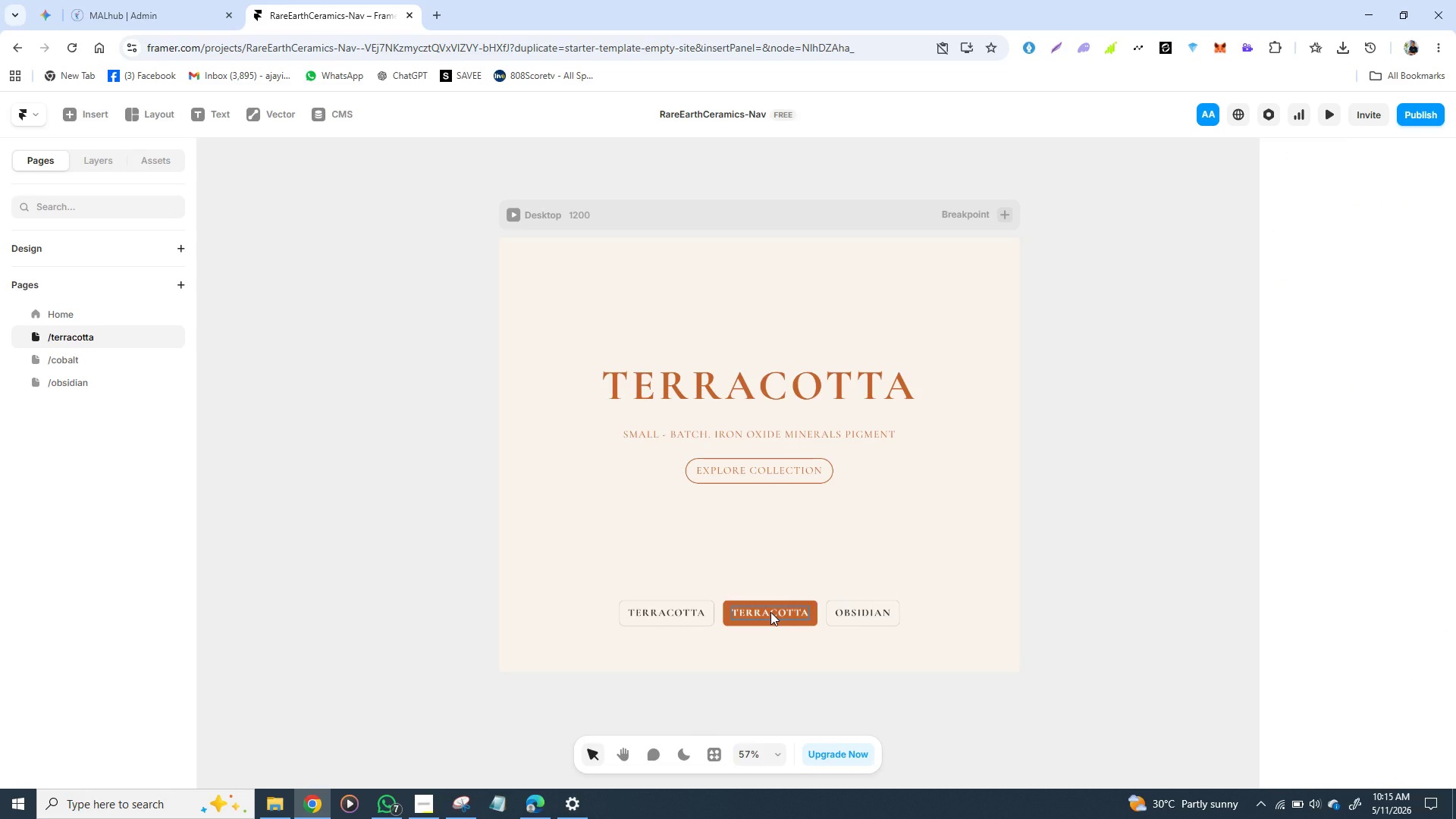 
double_click([770, 612])
 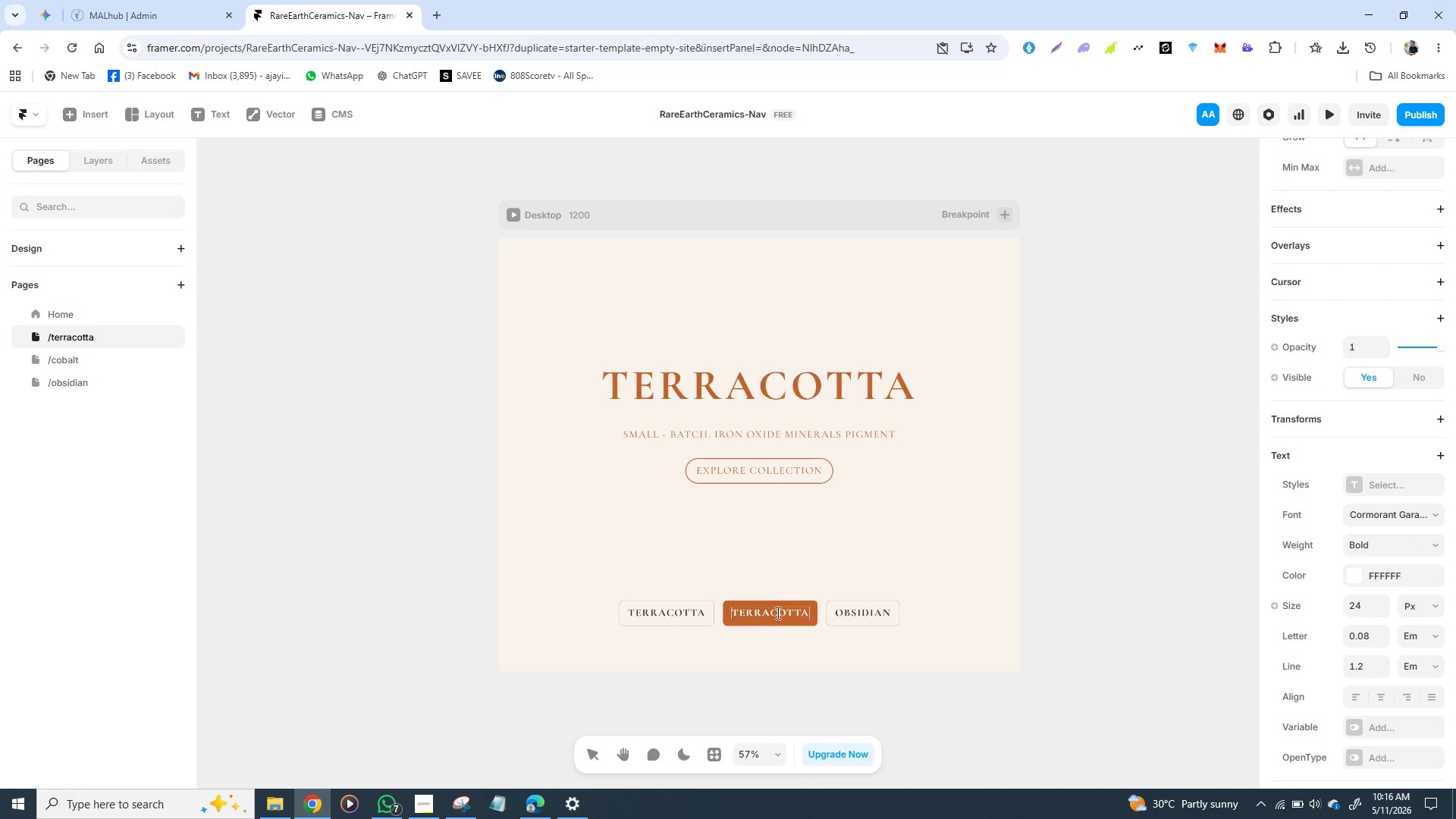 
double_click([777, 613])
 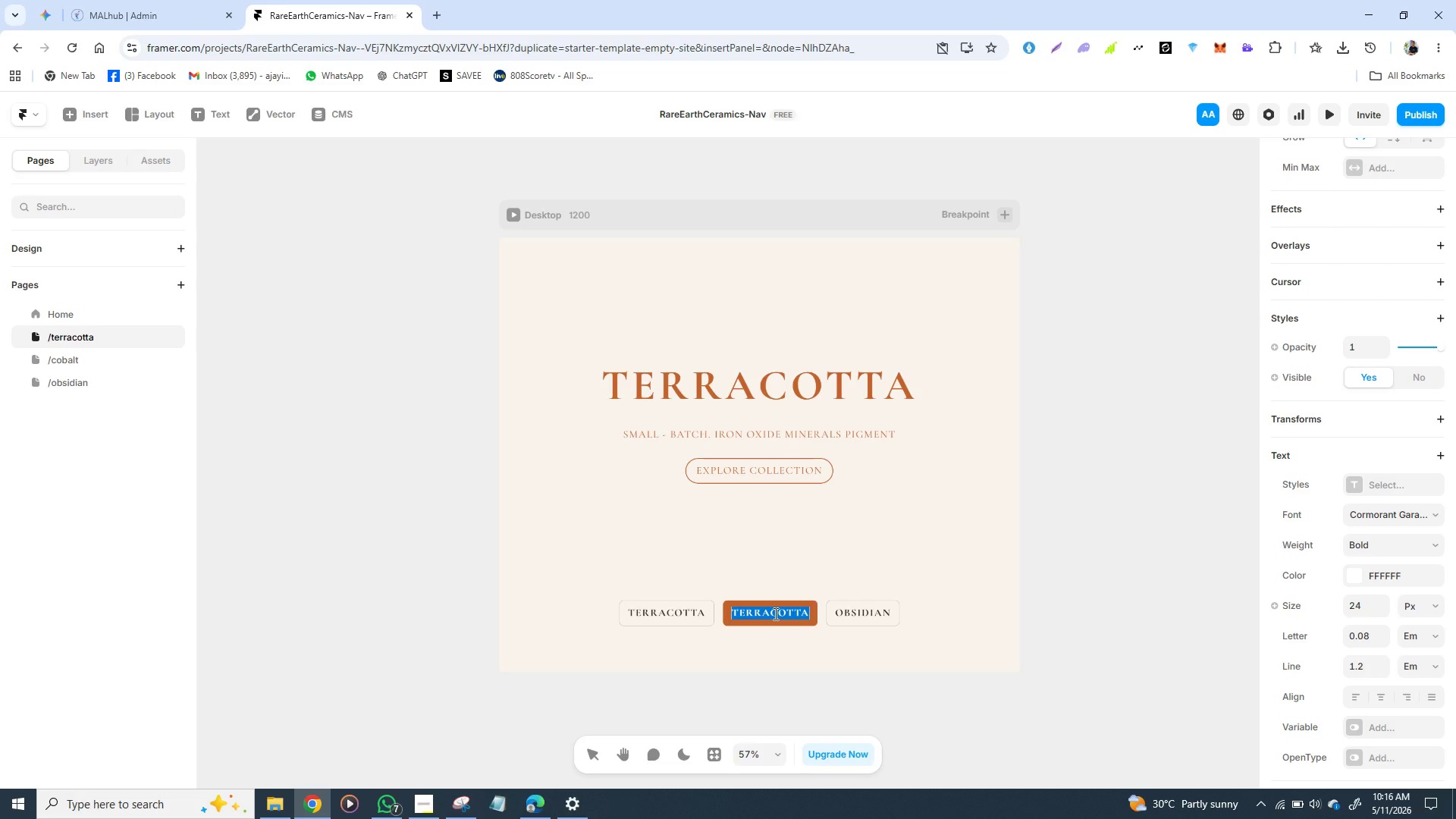 
key(CapsLock)
 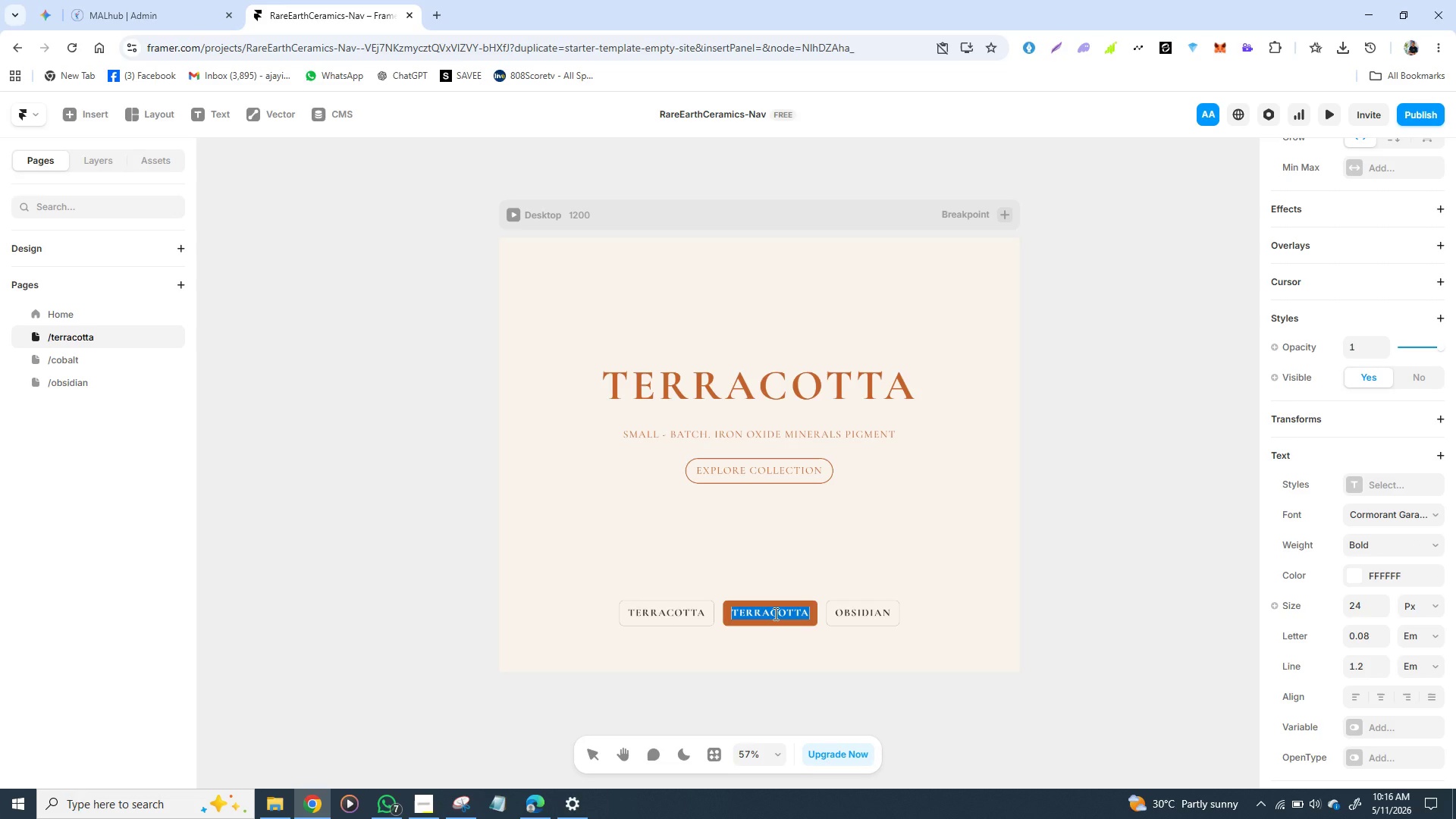 
key(CapsLock)
 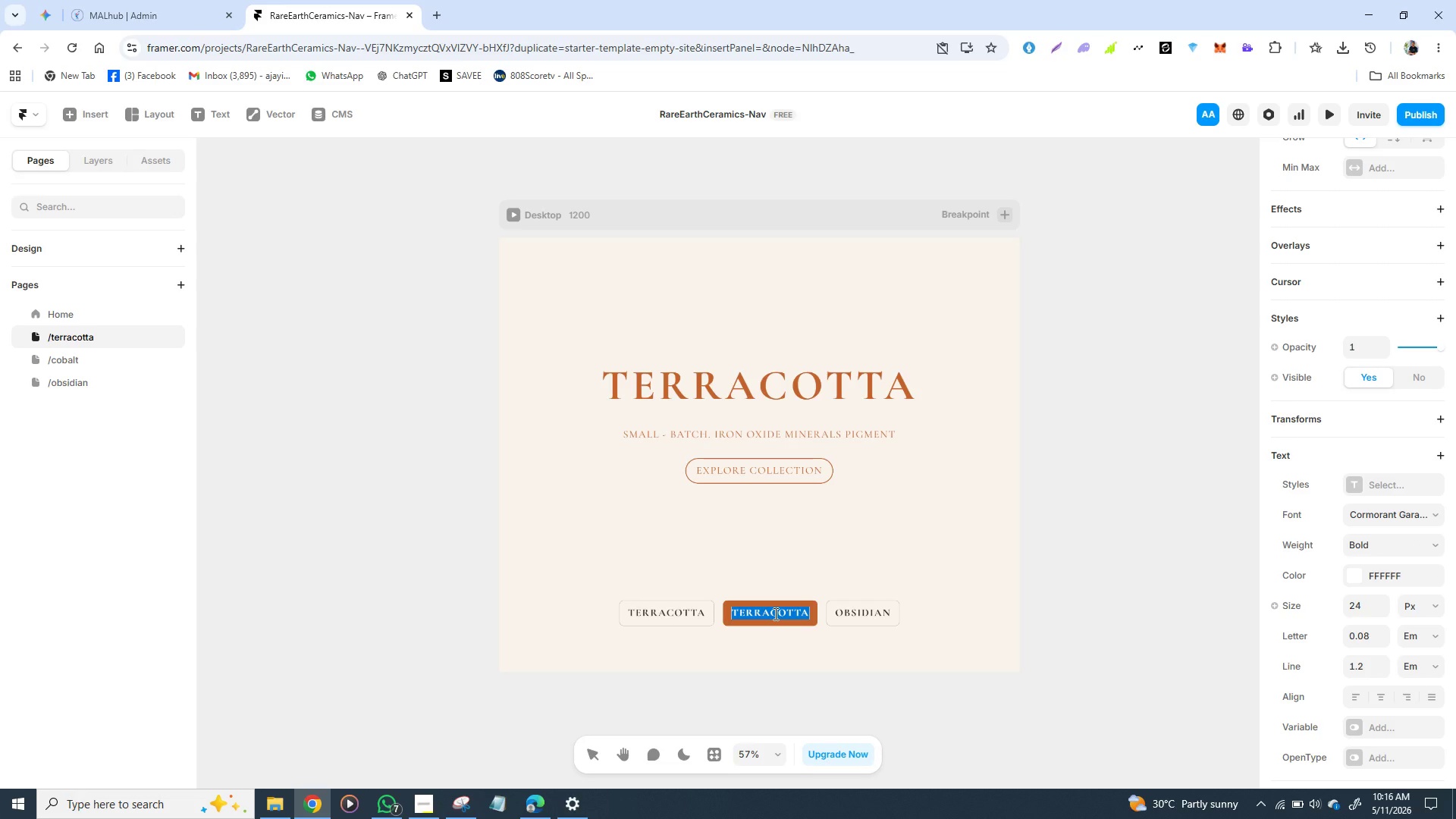 
wait(7.16)
 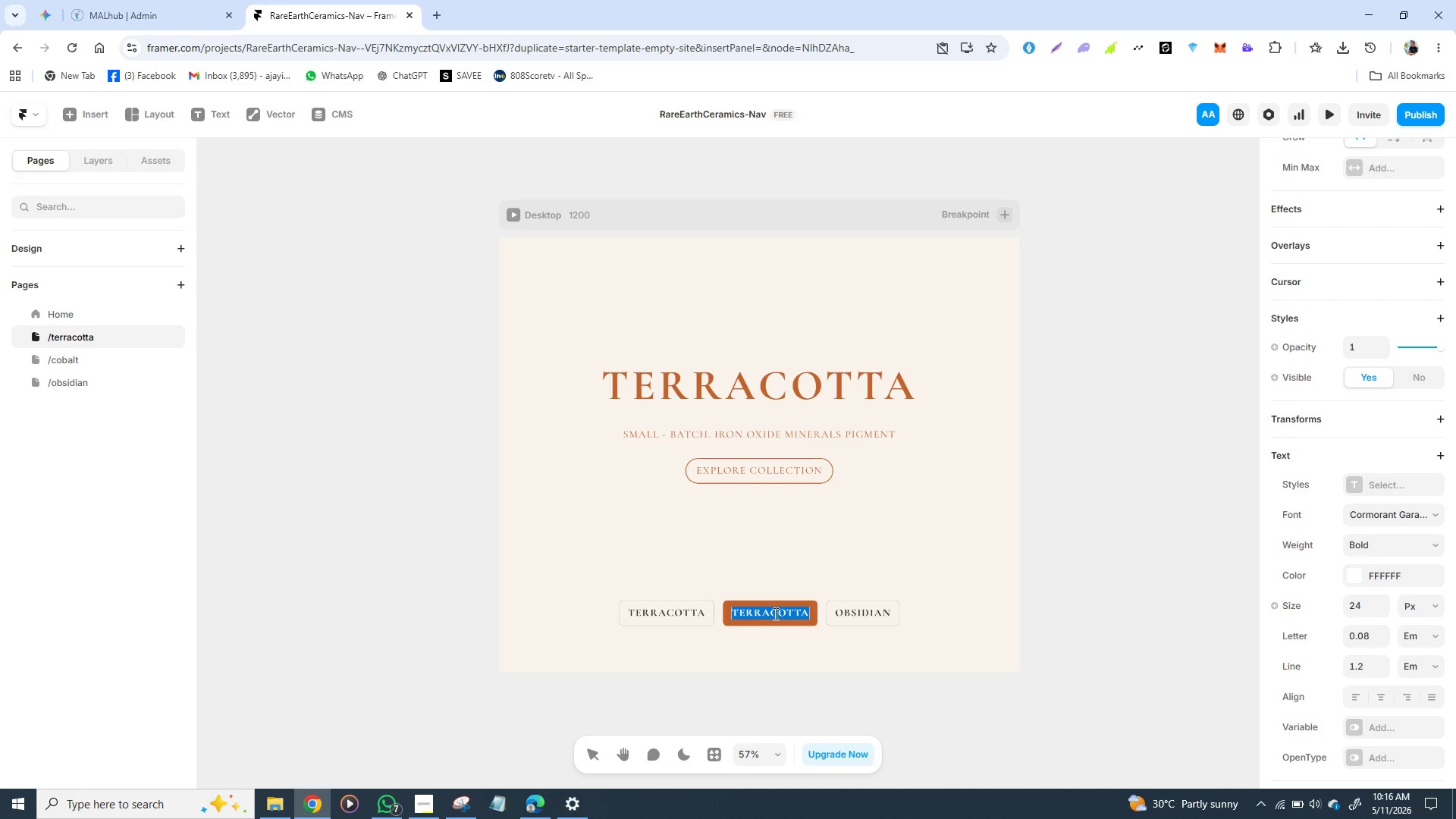 
type(COBALT)
 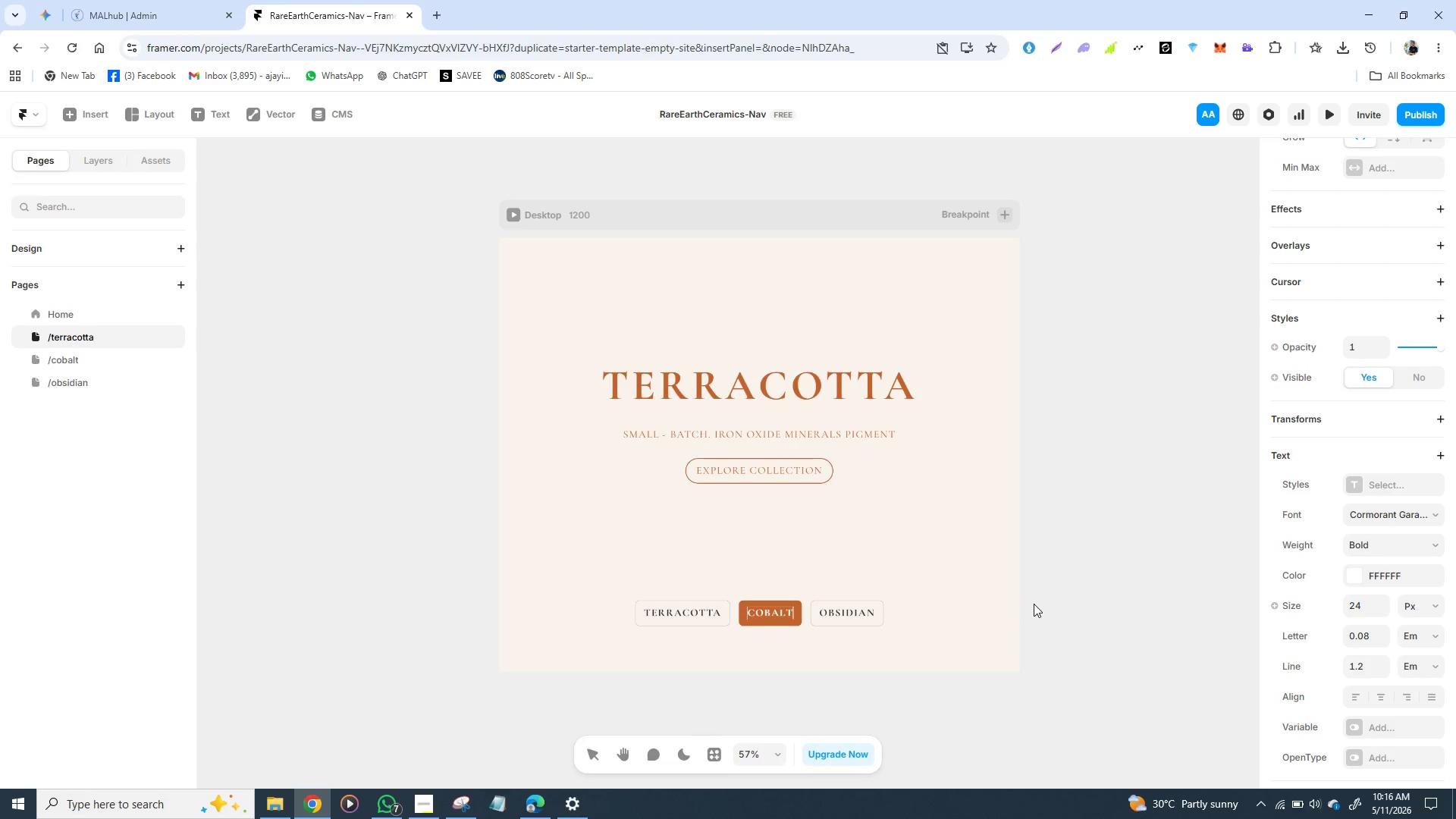 
wait(5.61)
 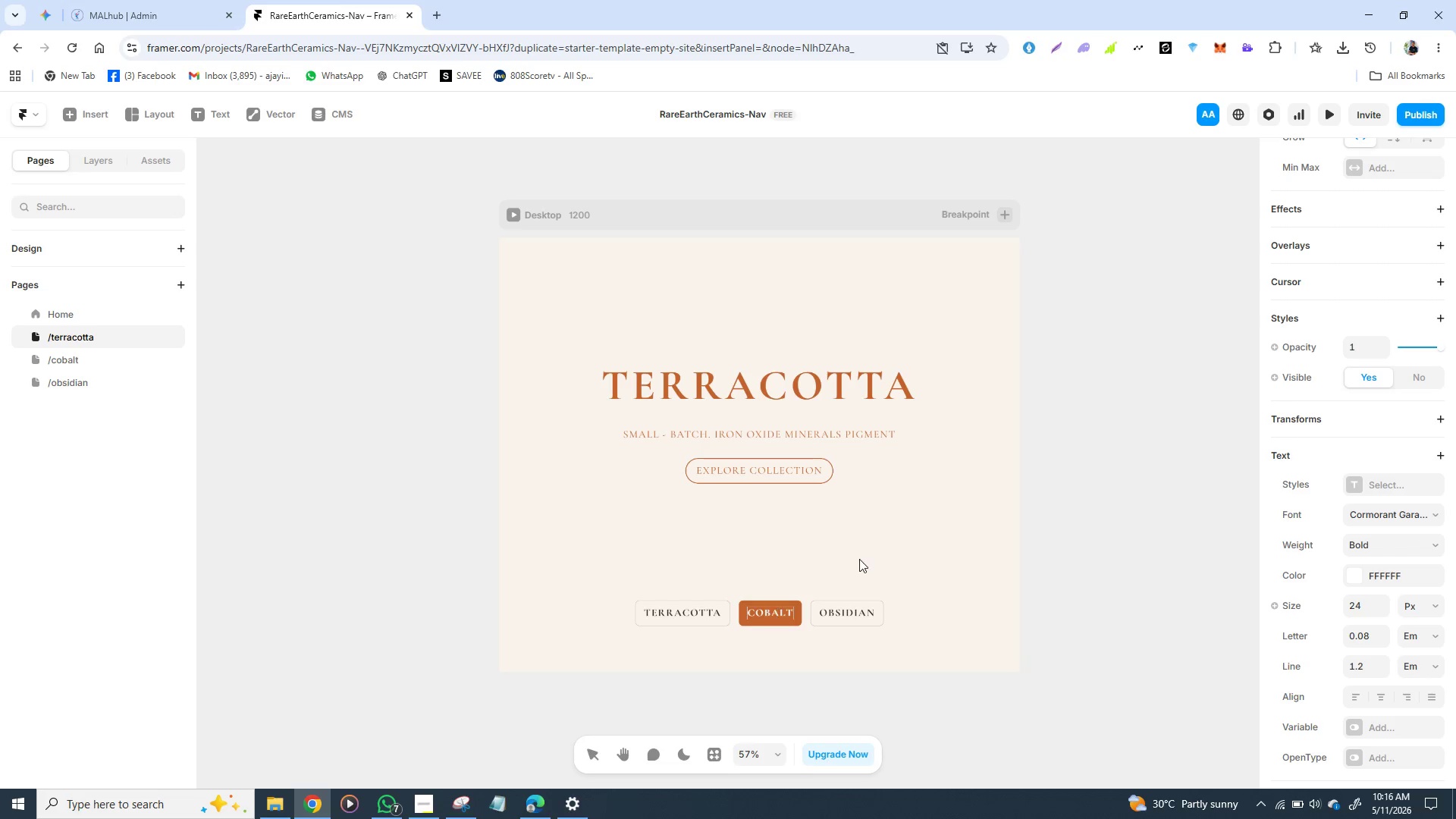 
left_click([1036, 604])
 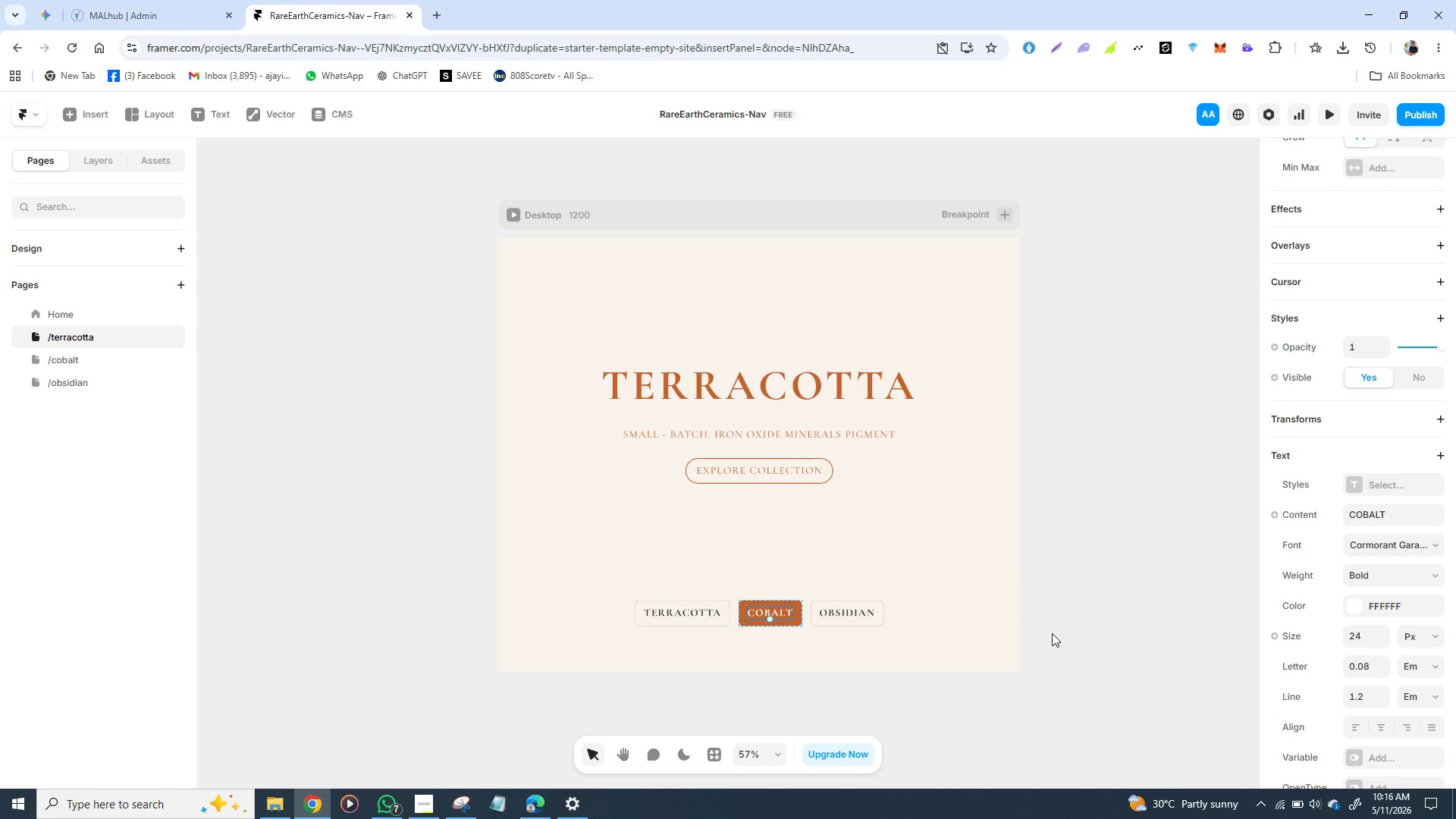 
left_click([1062, 624])
 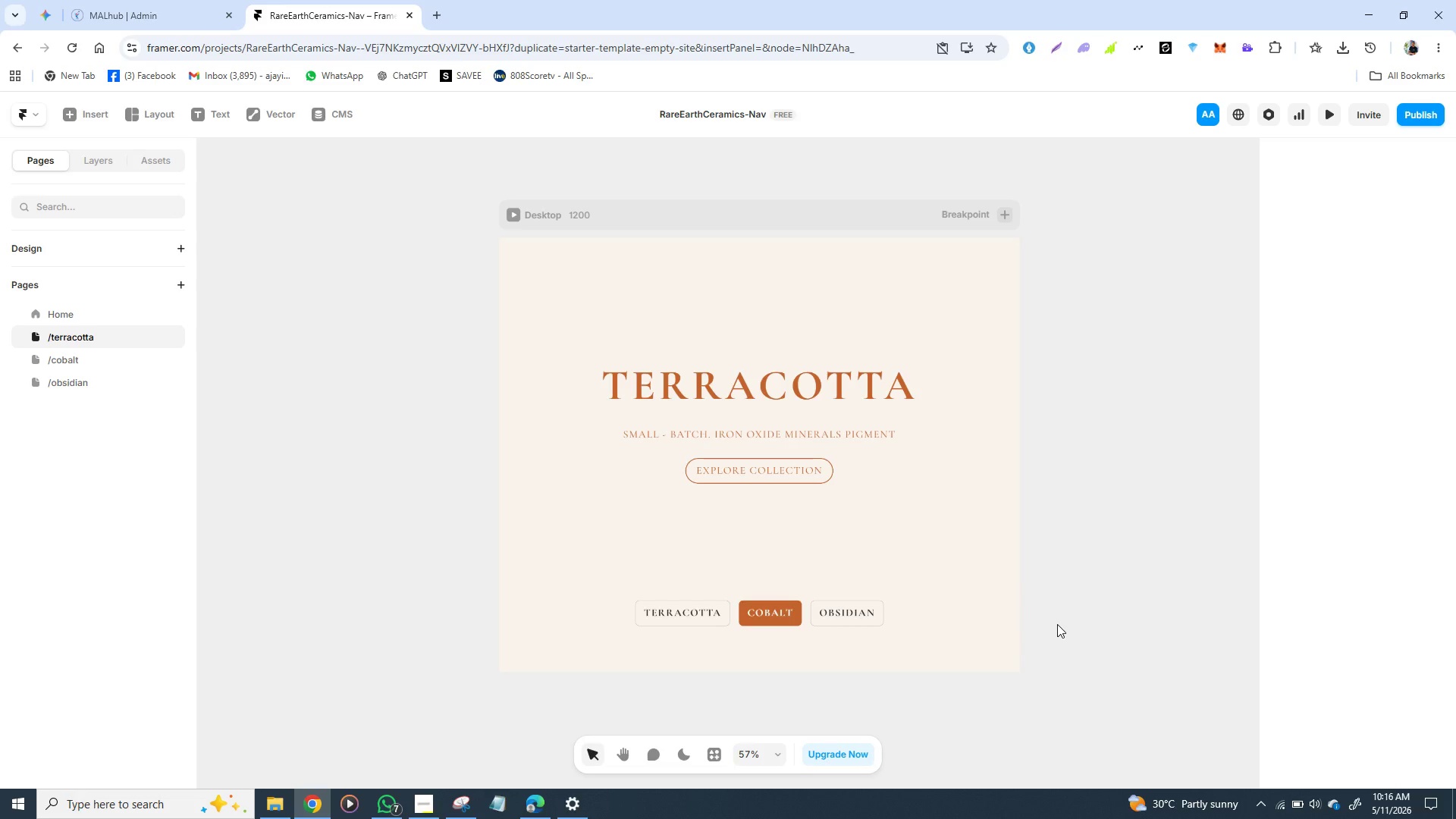 
wait(10.19)
 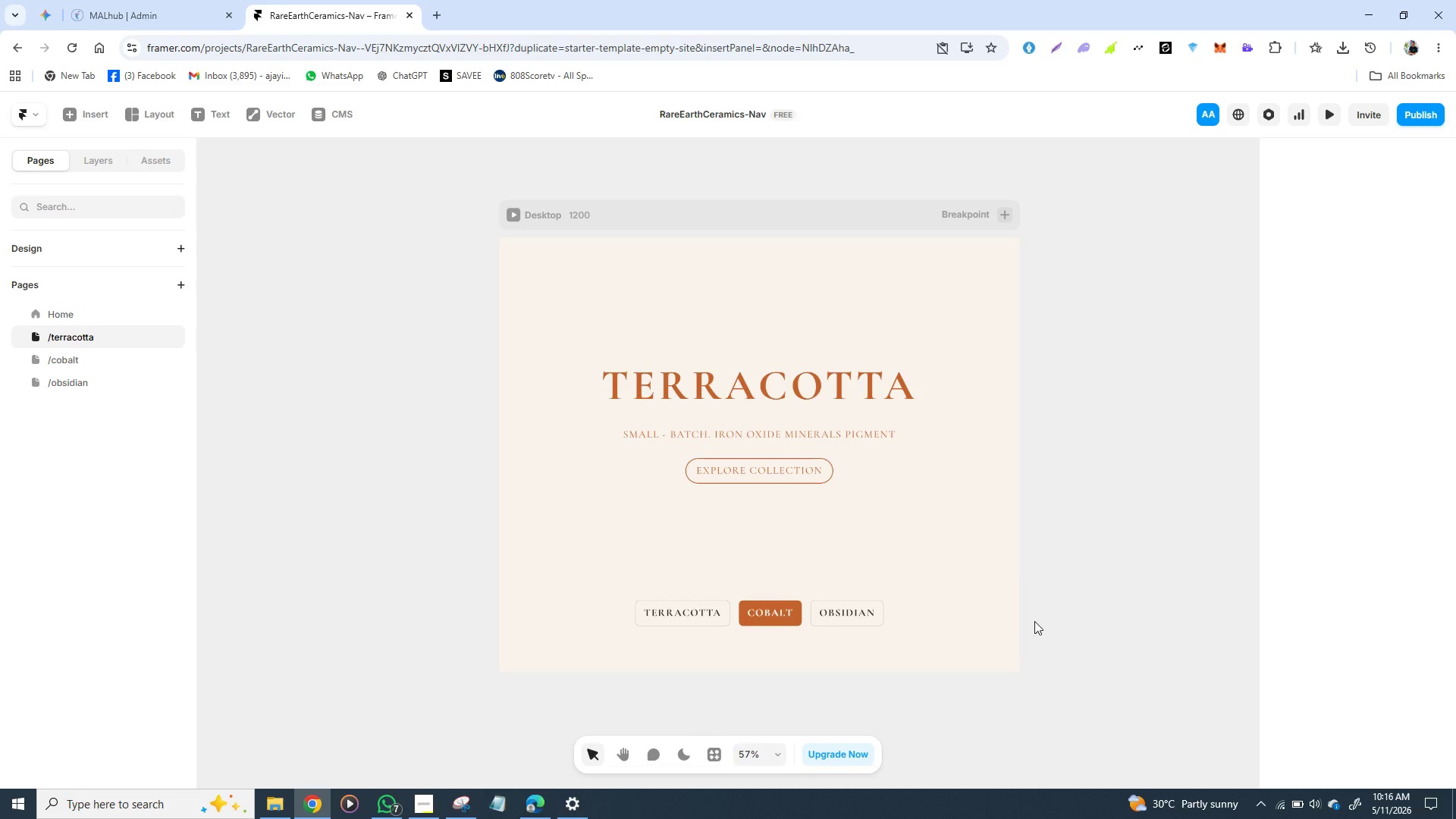 
key(Control+C)
 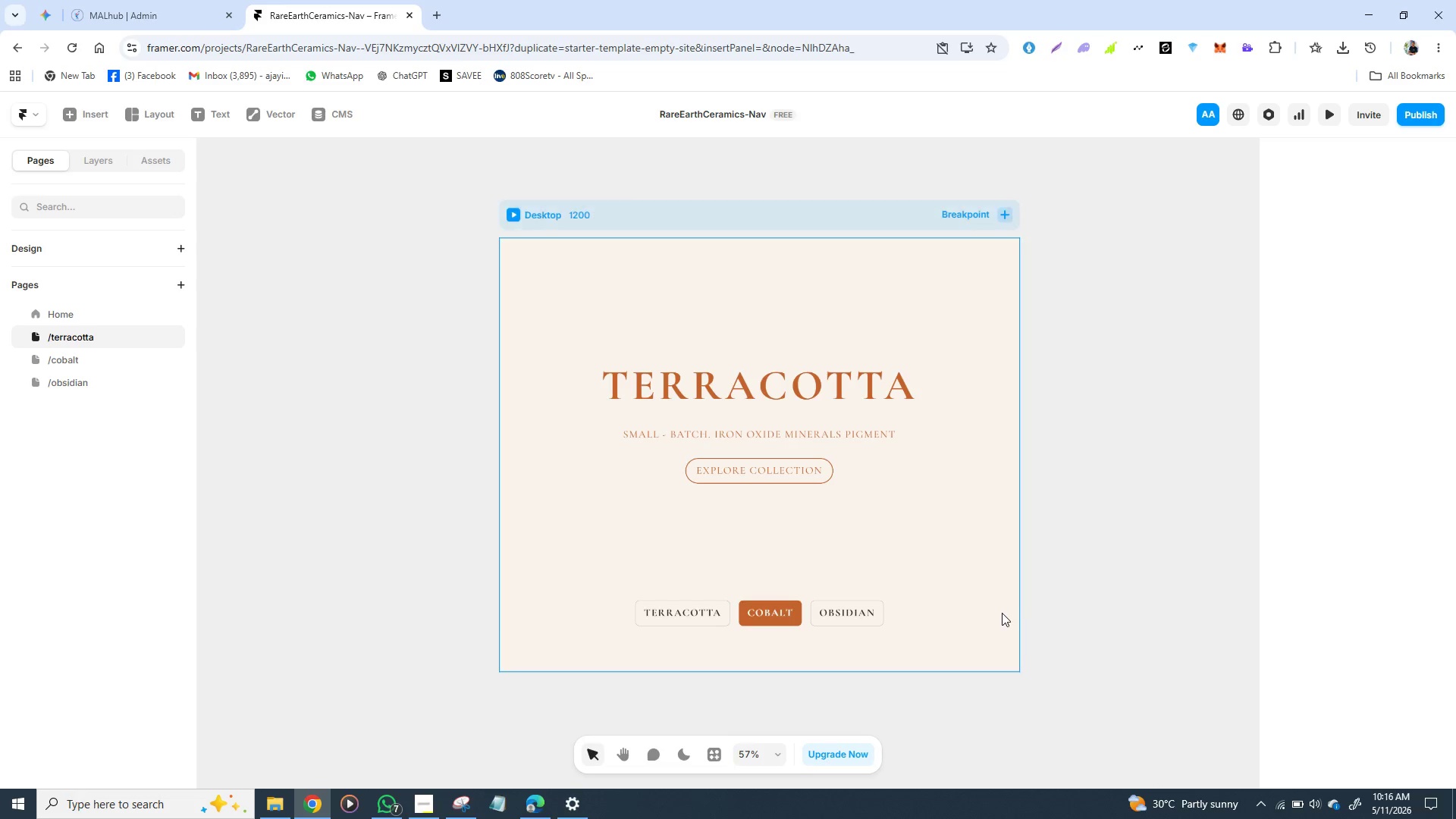 
key(Control+Z)
 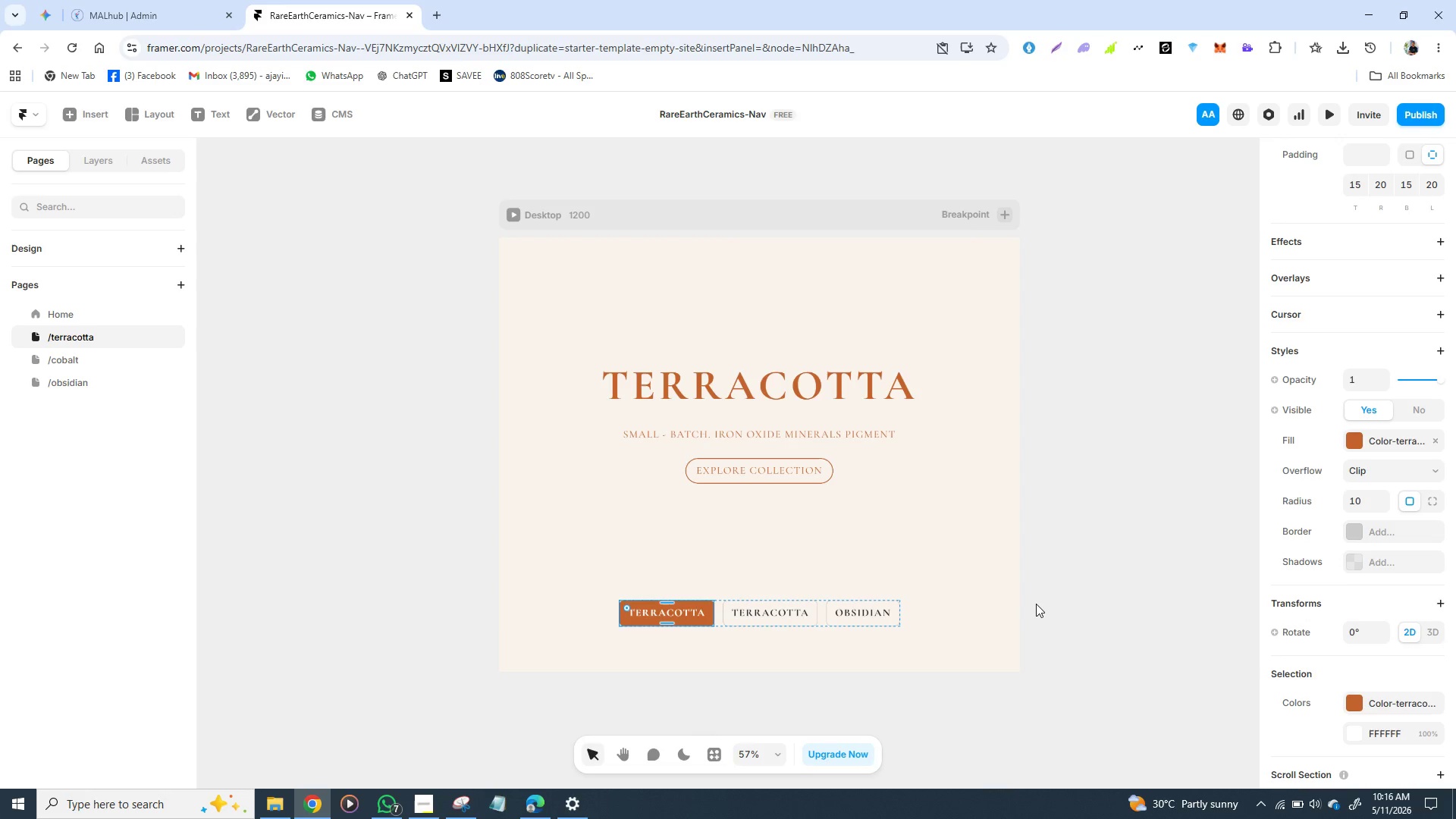 
key(Control+Z)
 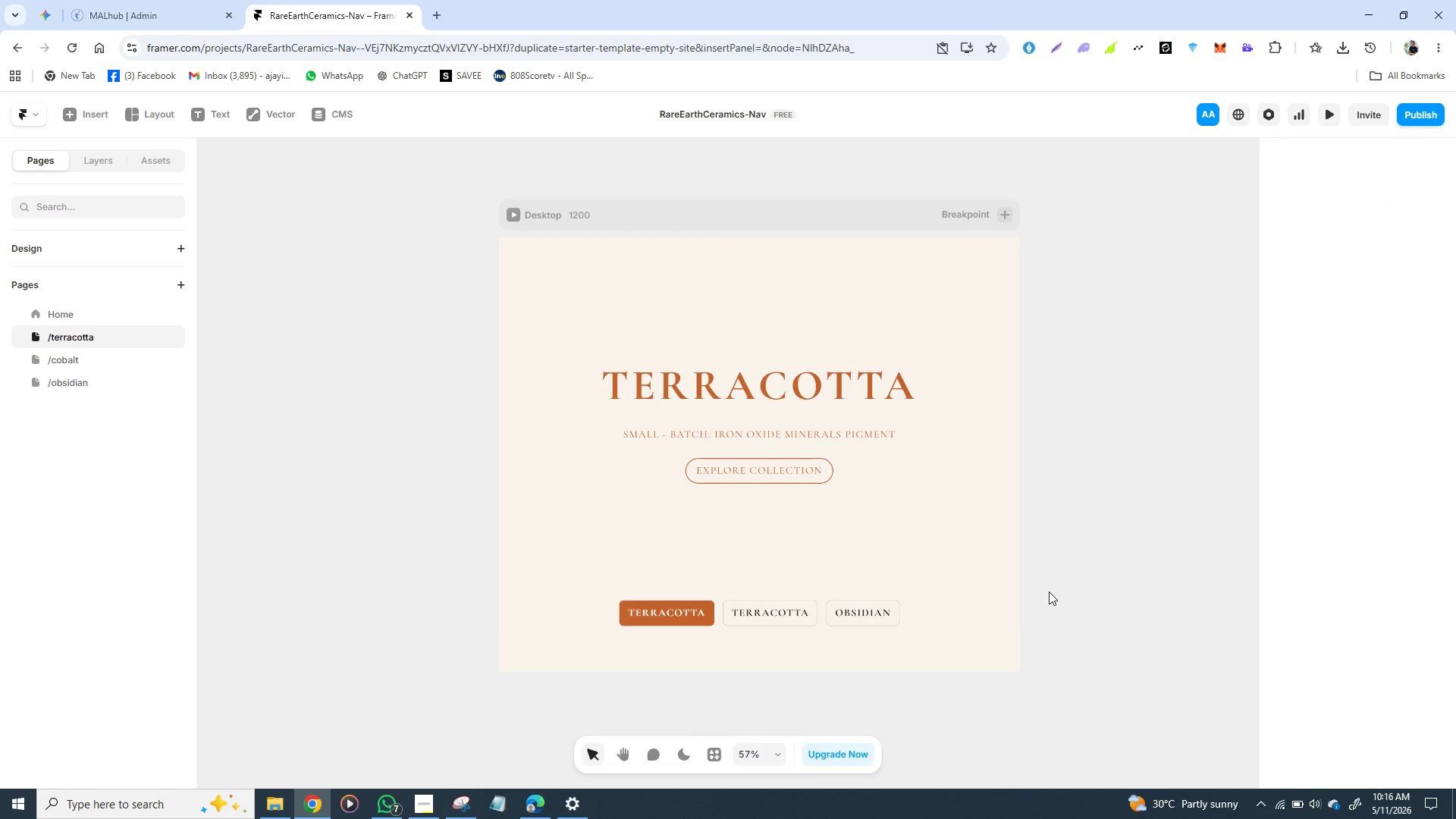 
left_click([1049, 592])
 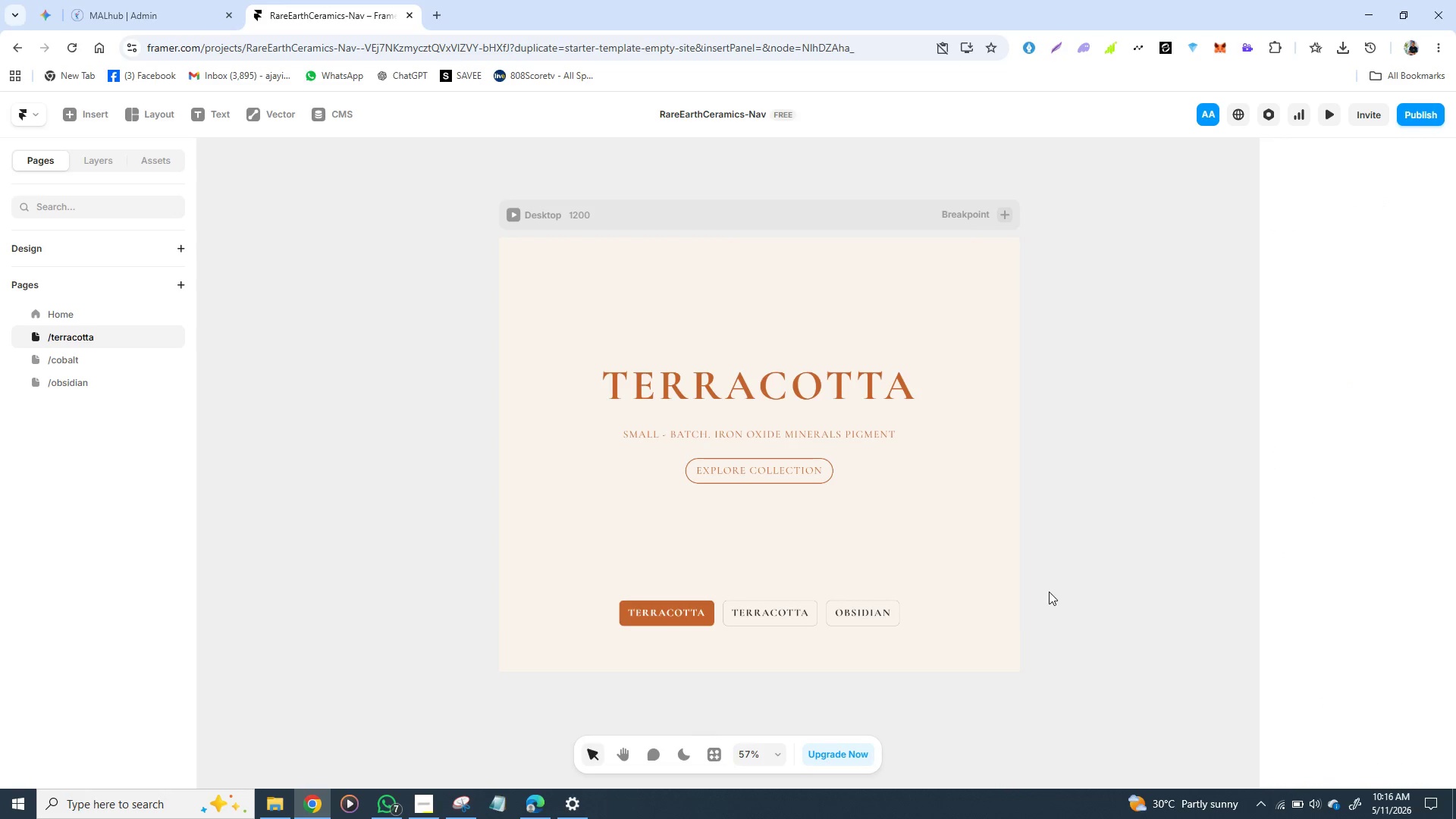 
key(Control+Z)
 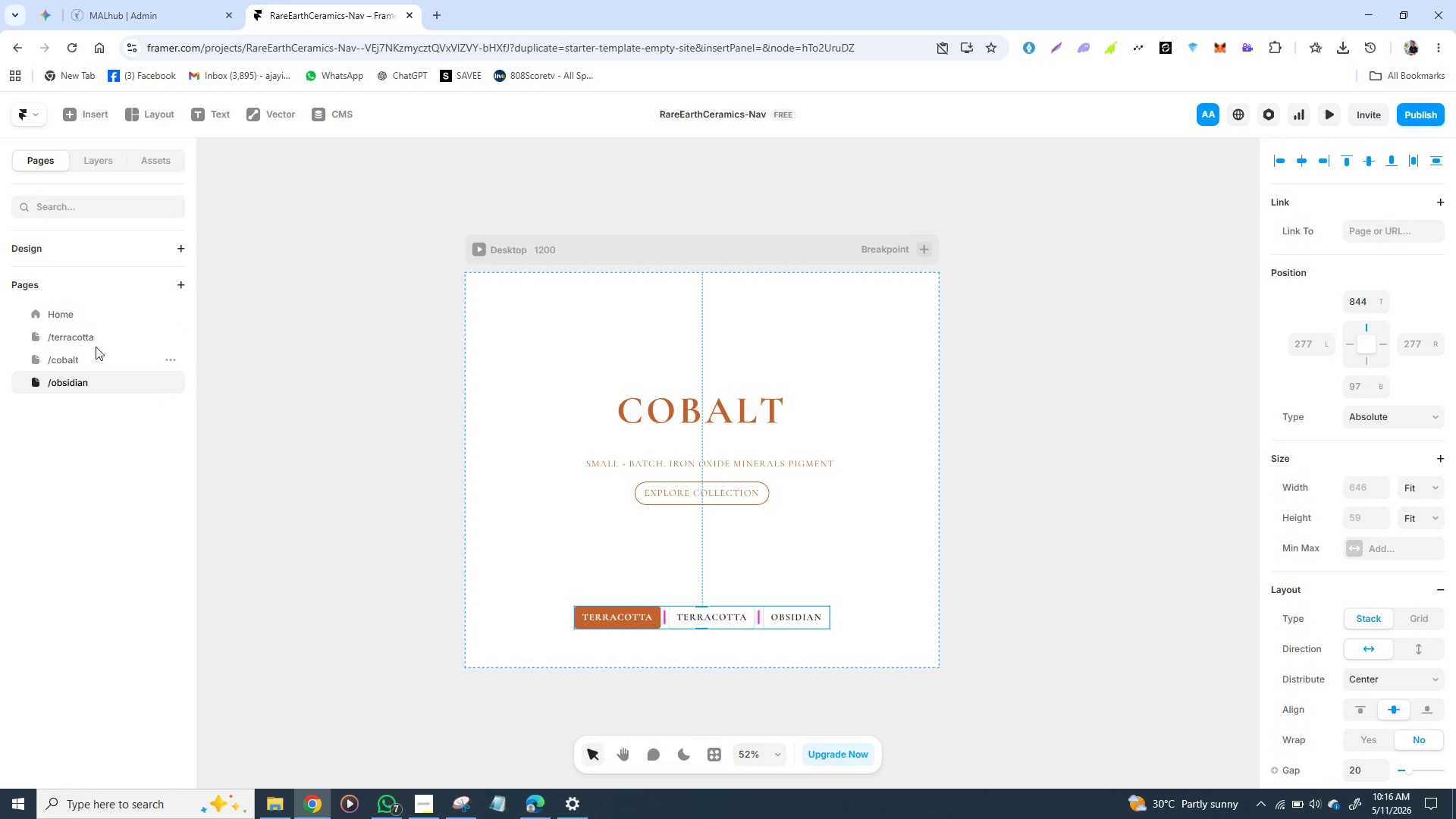 
wait(9.44)
 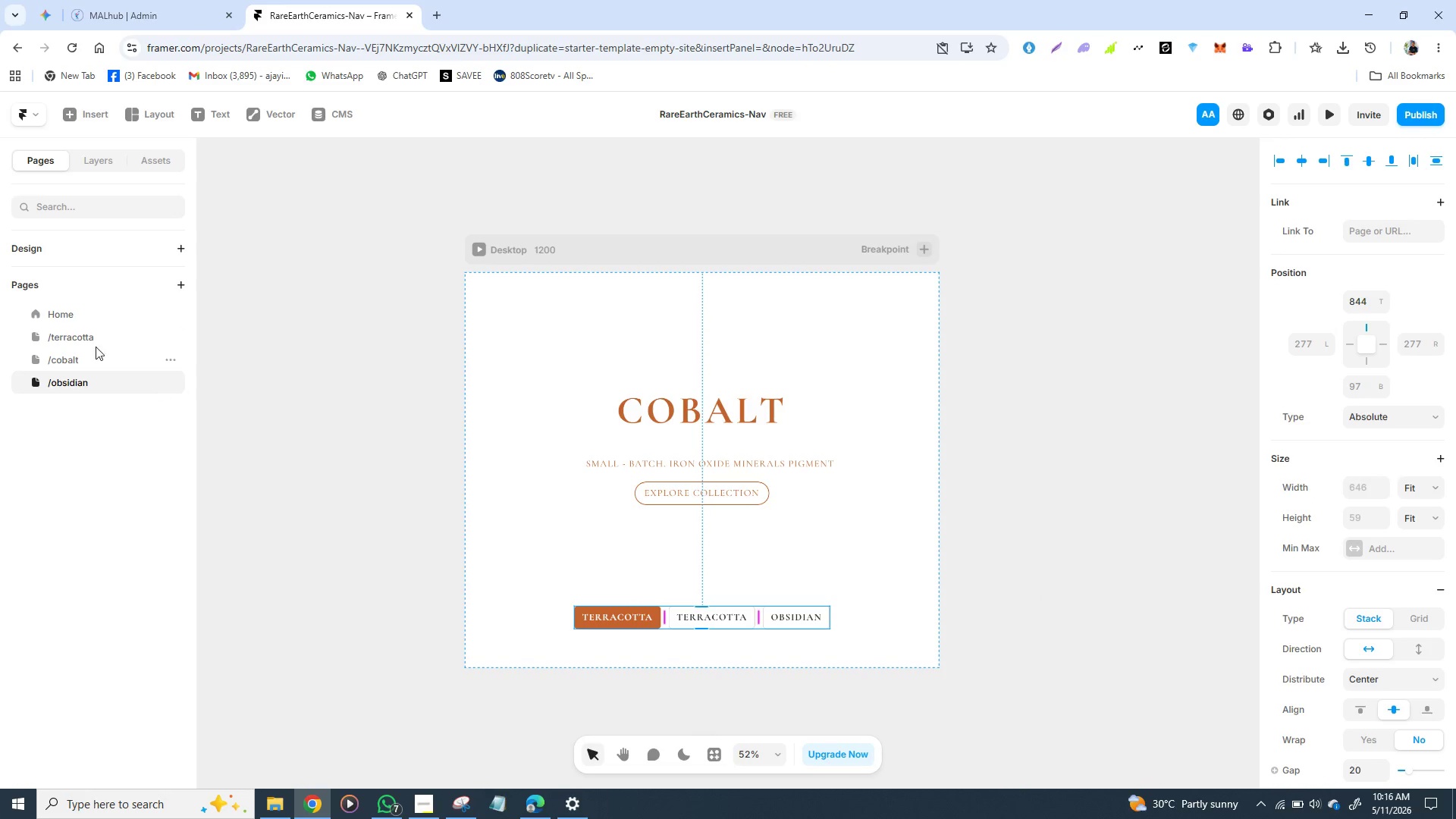 
left_click([783, 610])
 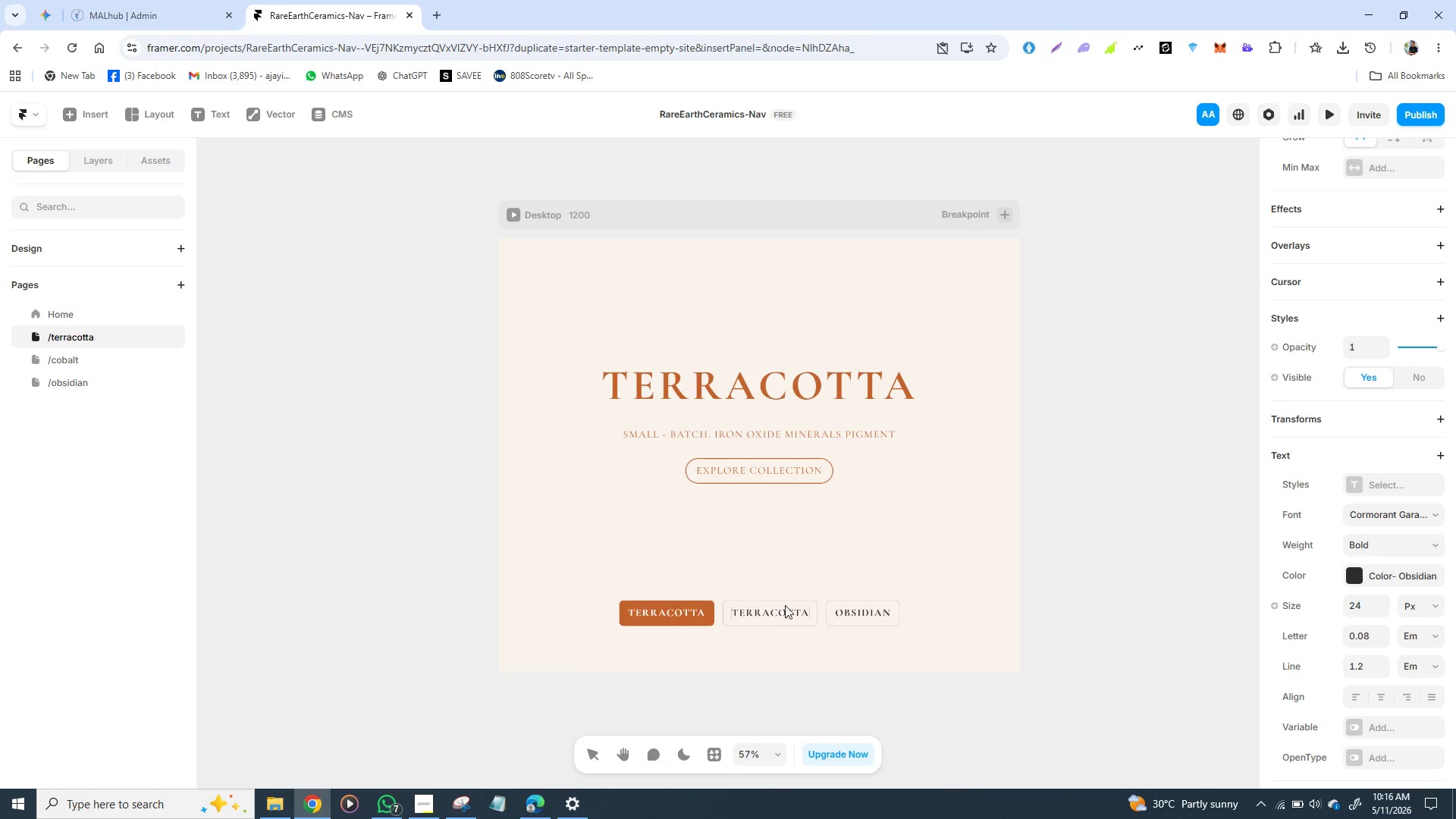 
left_click([786, 609])
 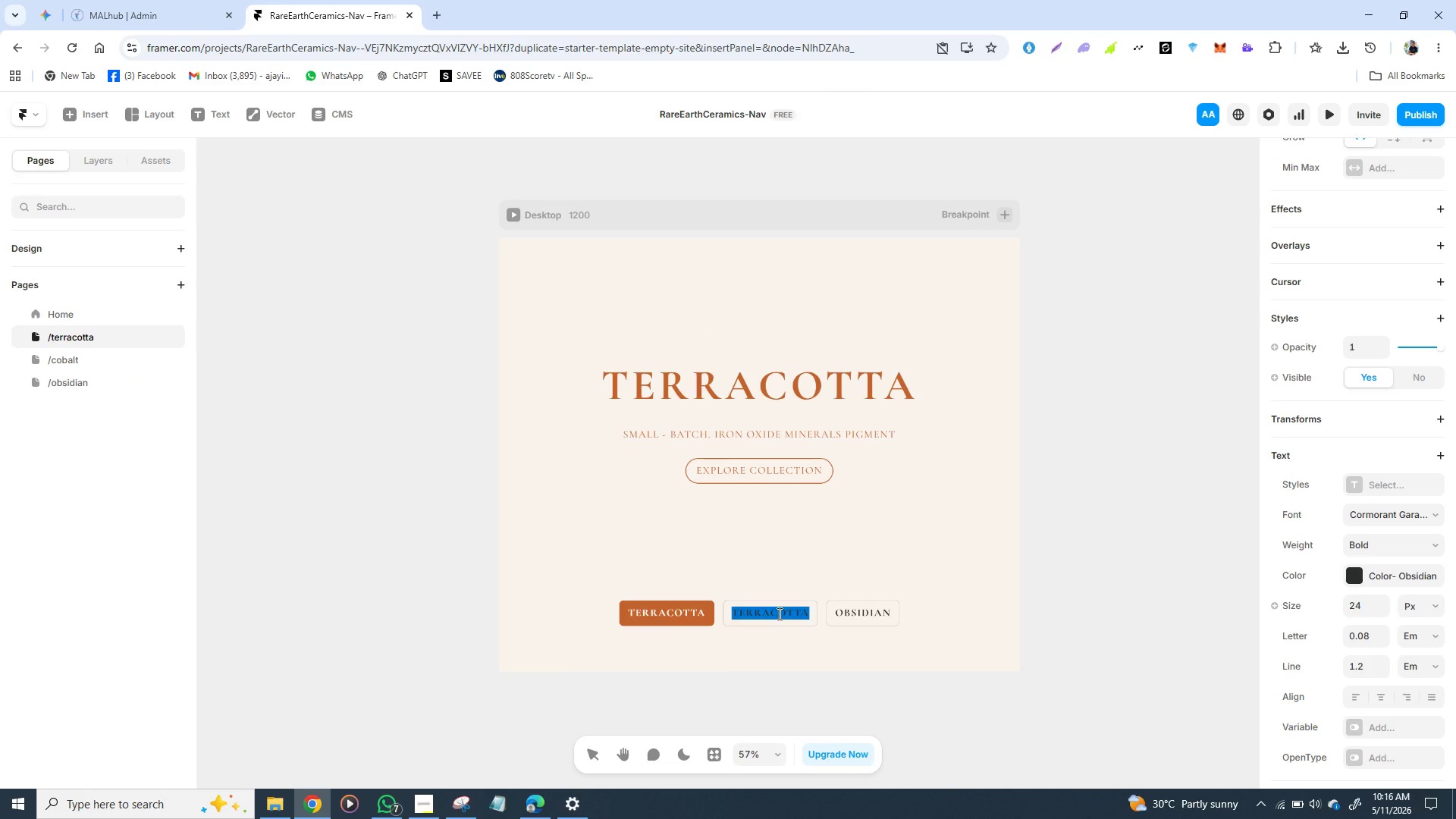 
double_click([778, 613])
 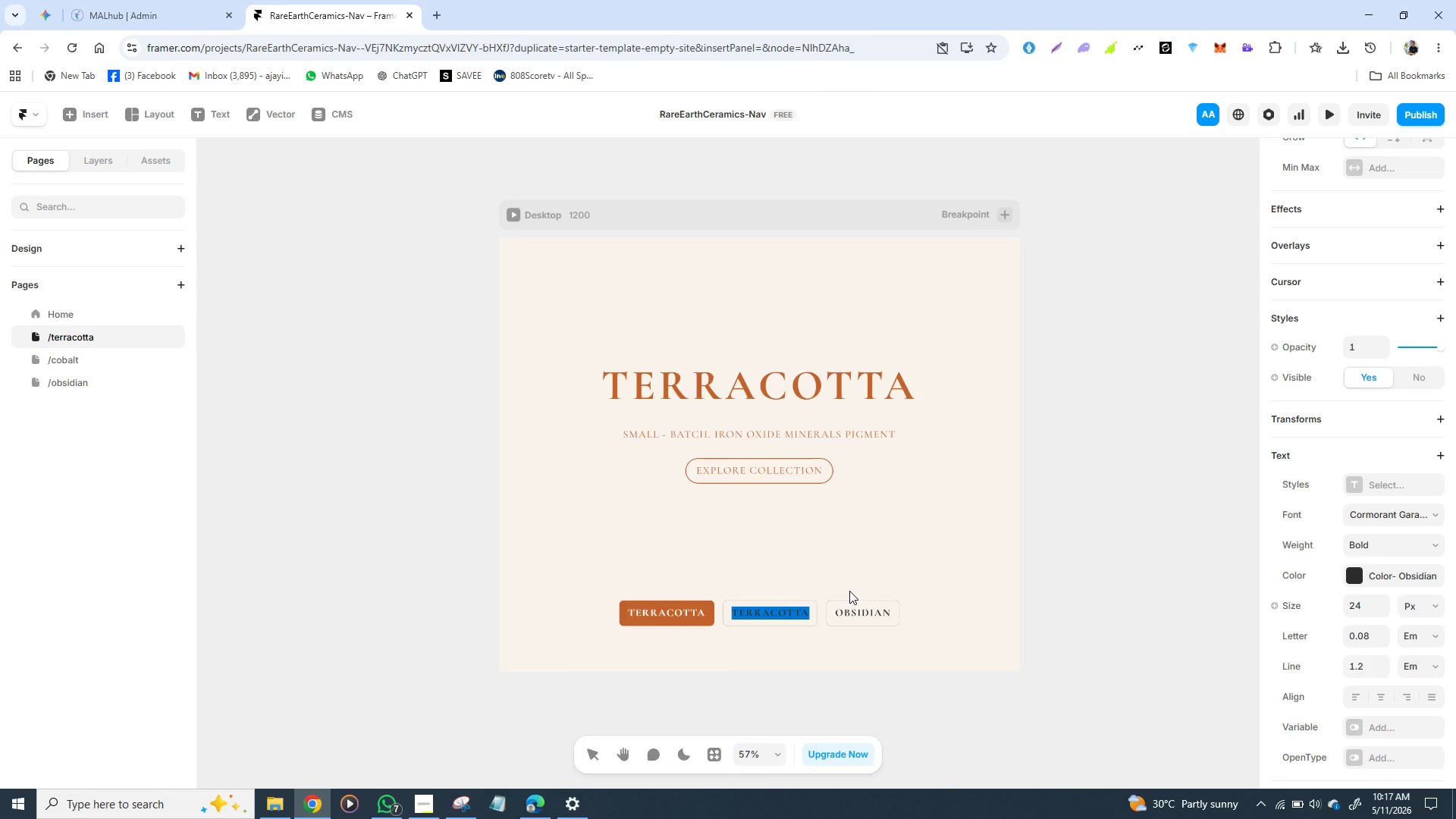 
wait(5.27)
 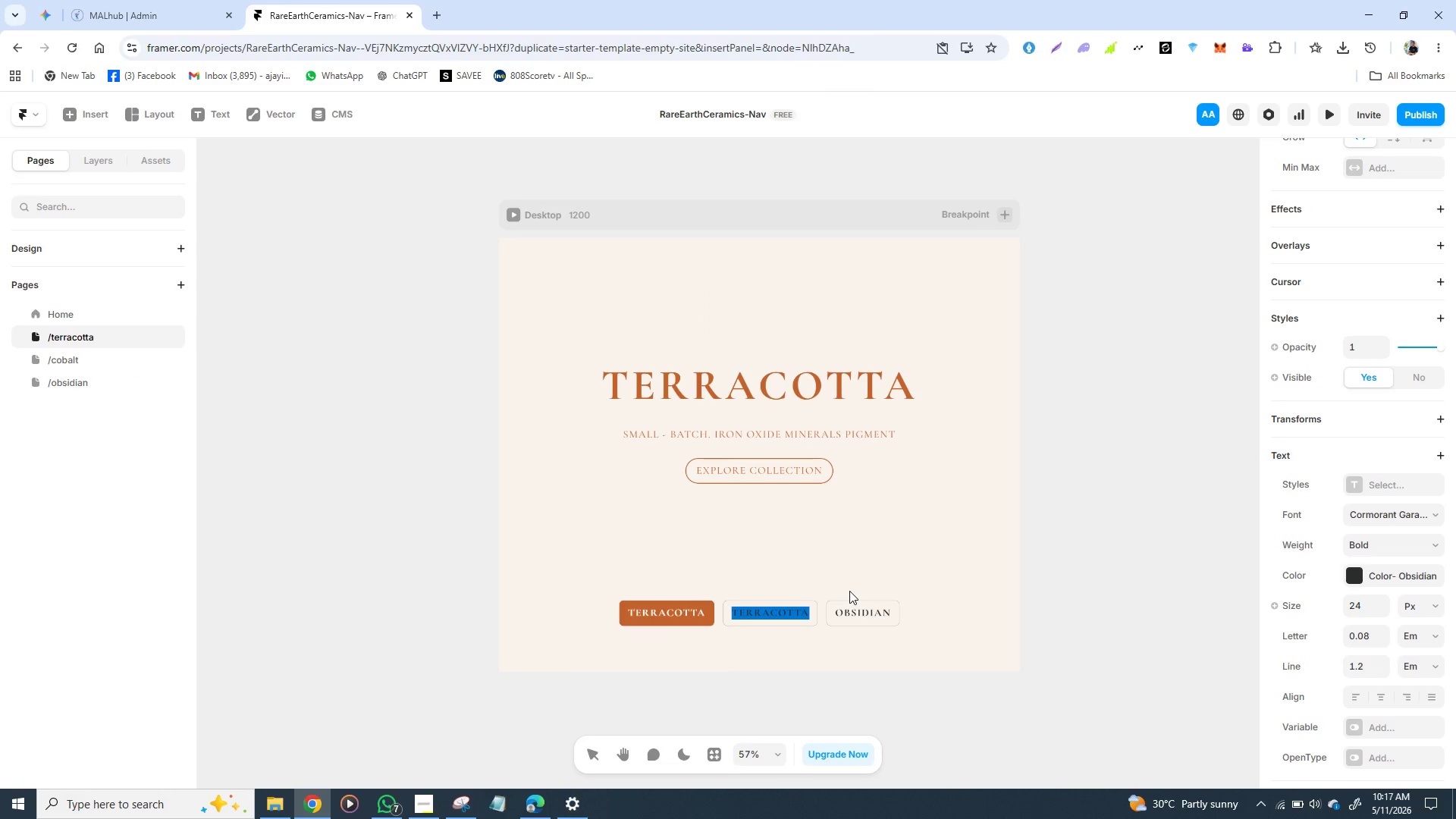 
key(Shift+ShiftLeft)
 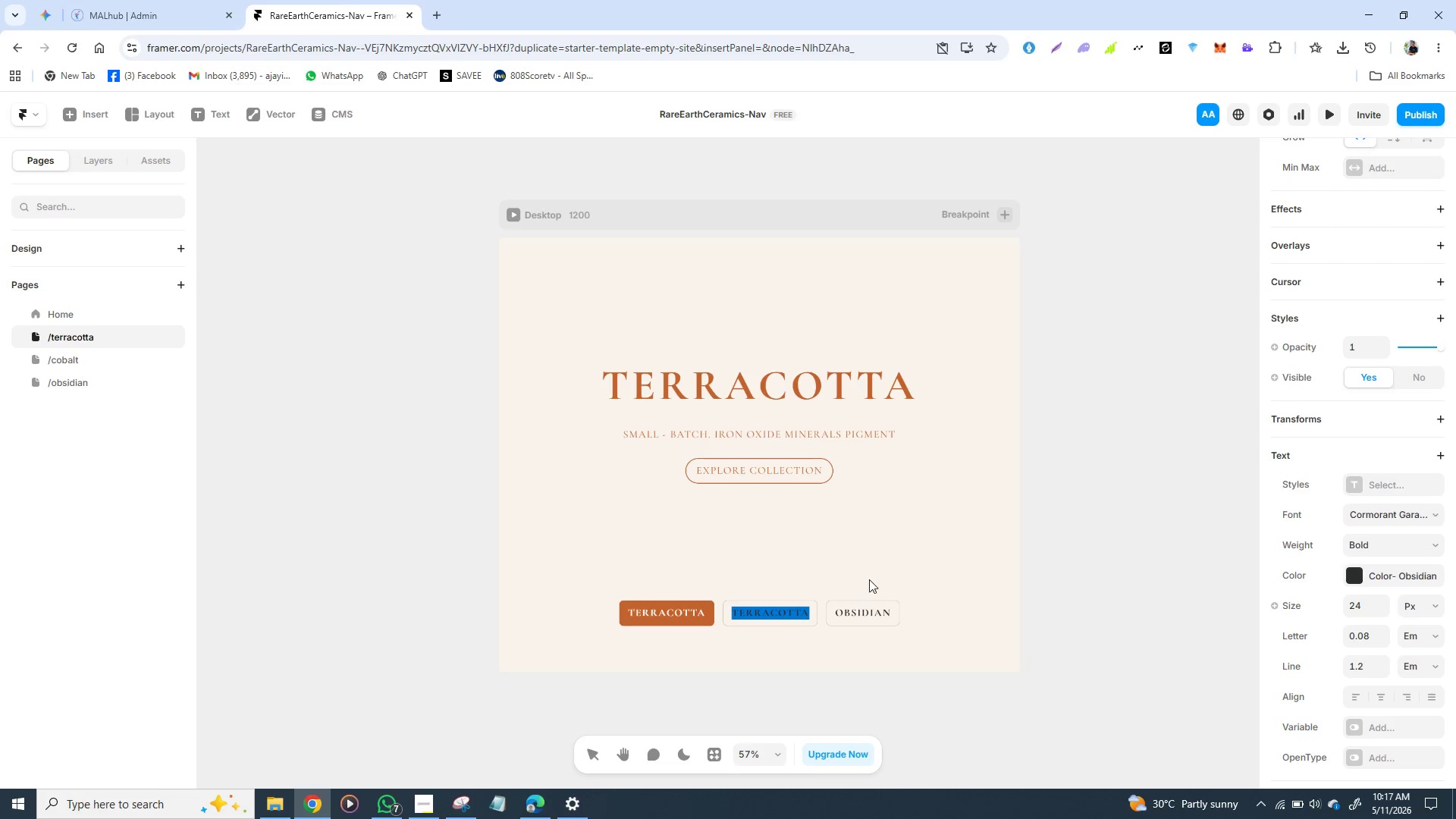 
key(C)
 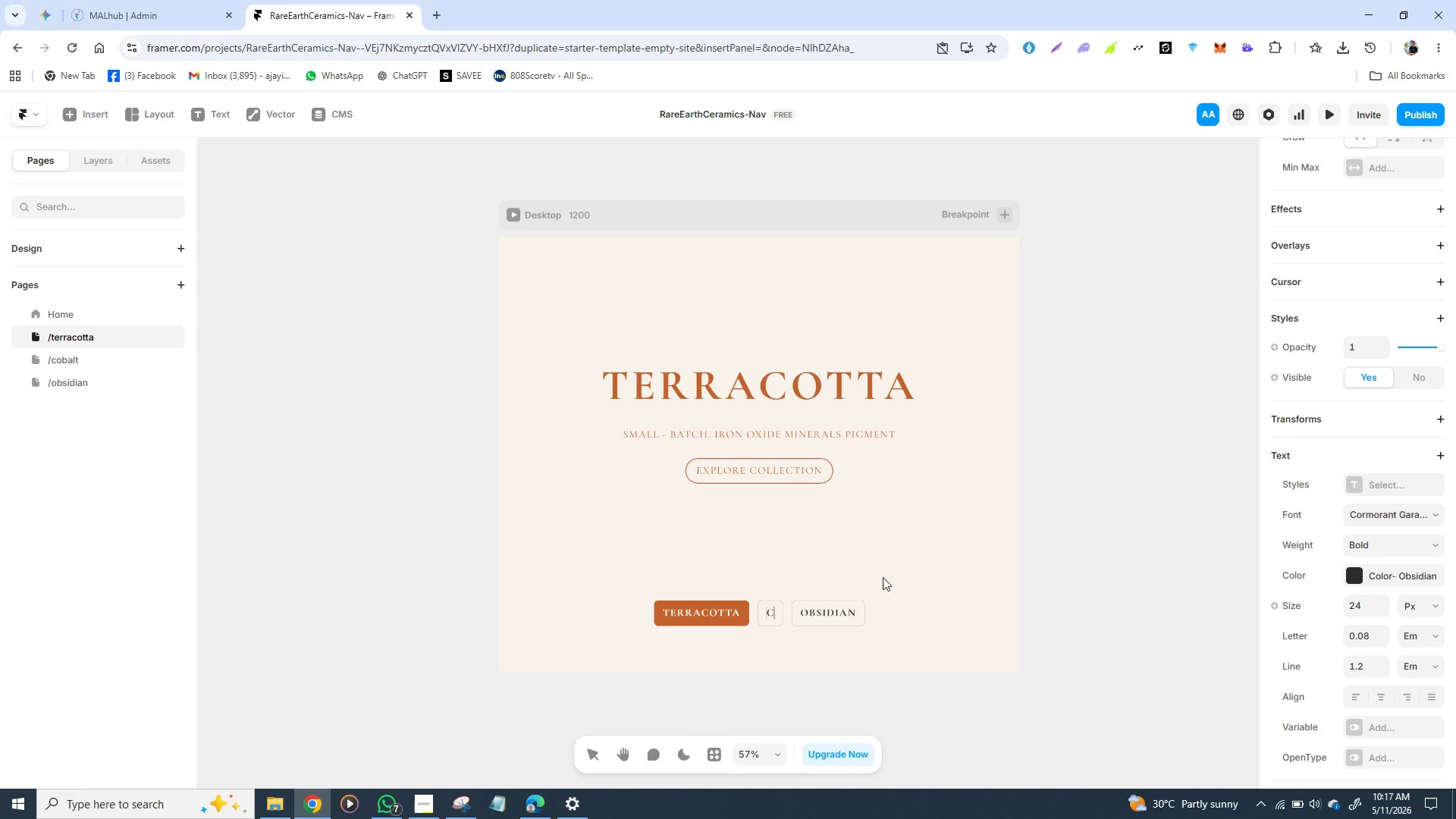 
key(O)
 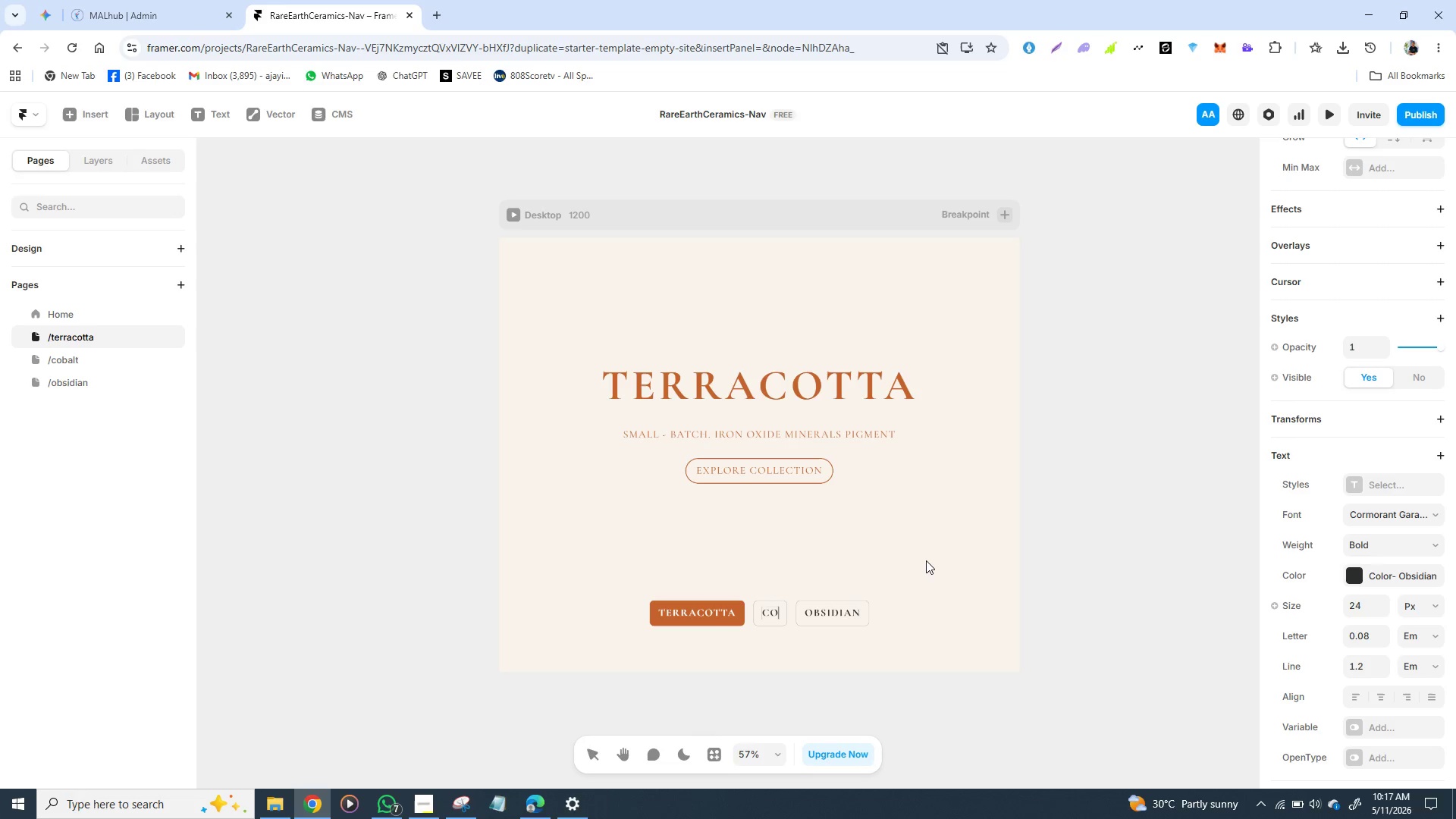 
type(BALT)
 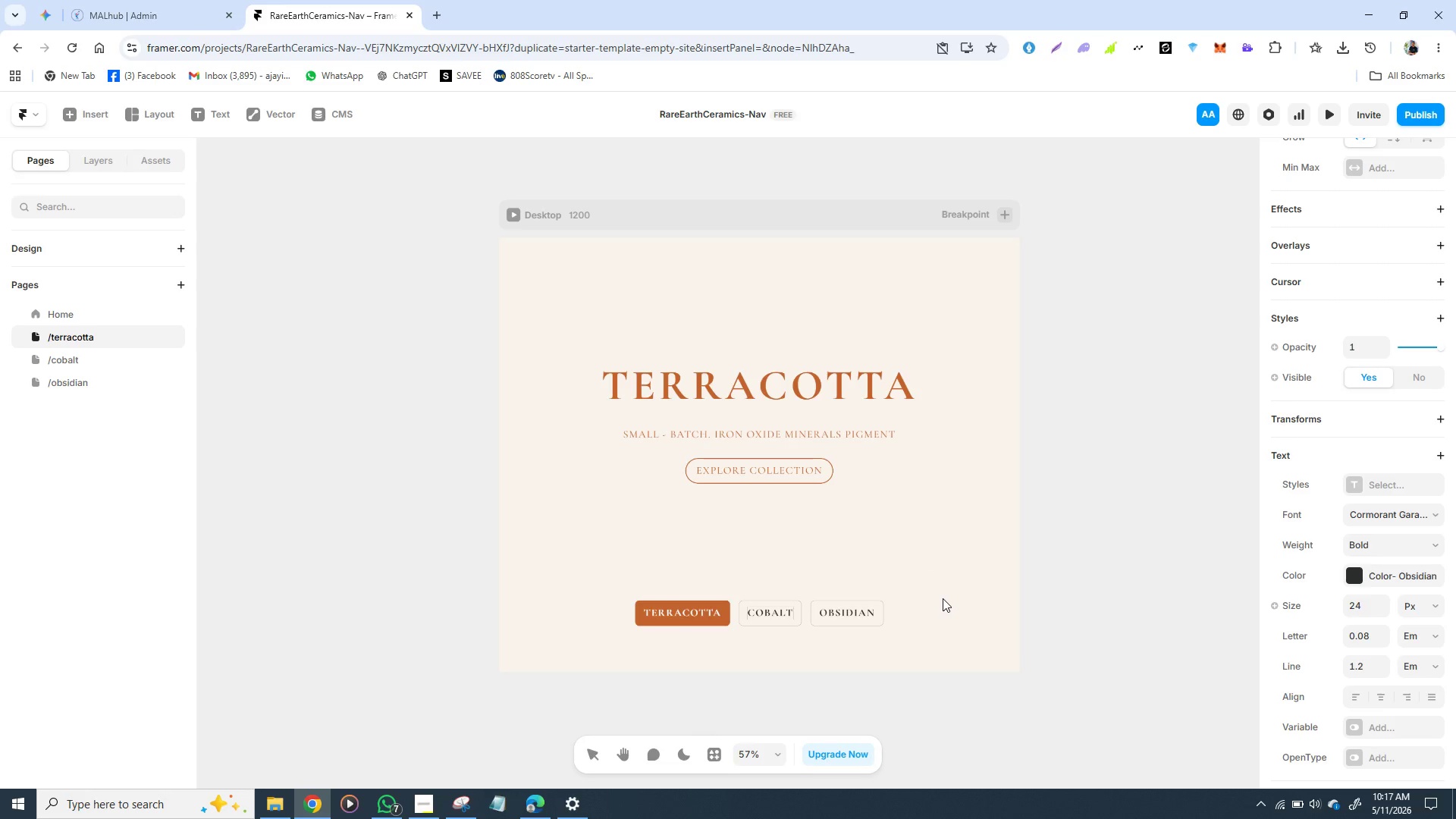 
left_click([943, 598])
 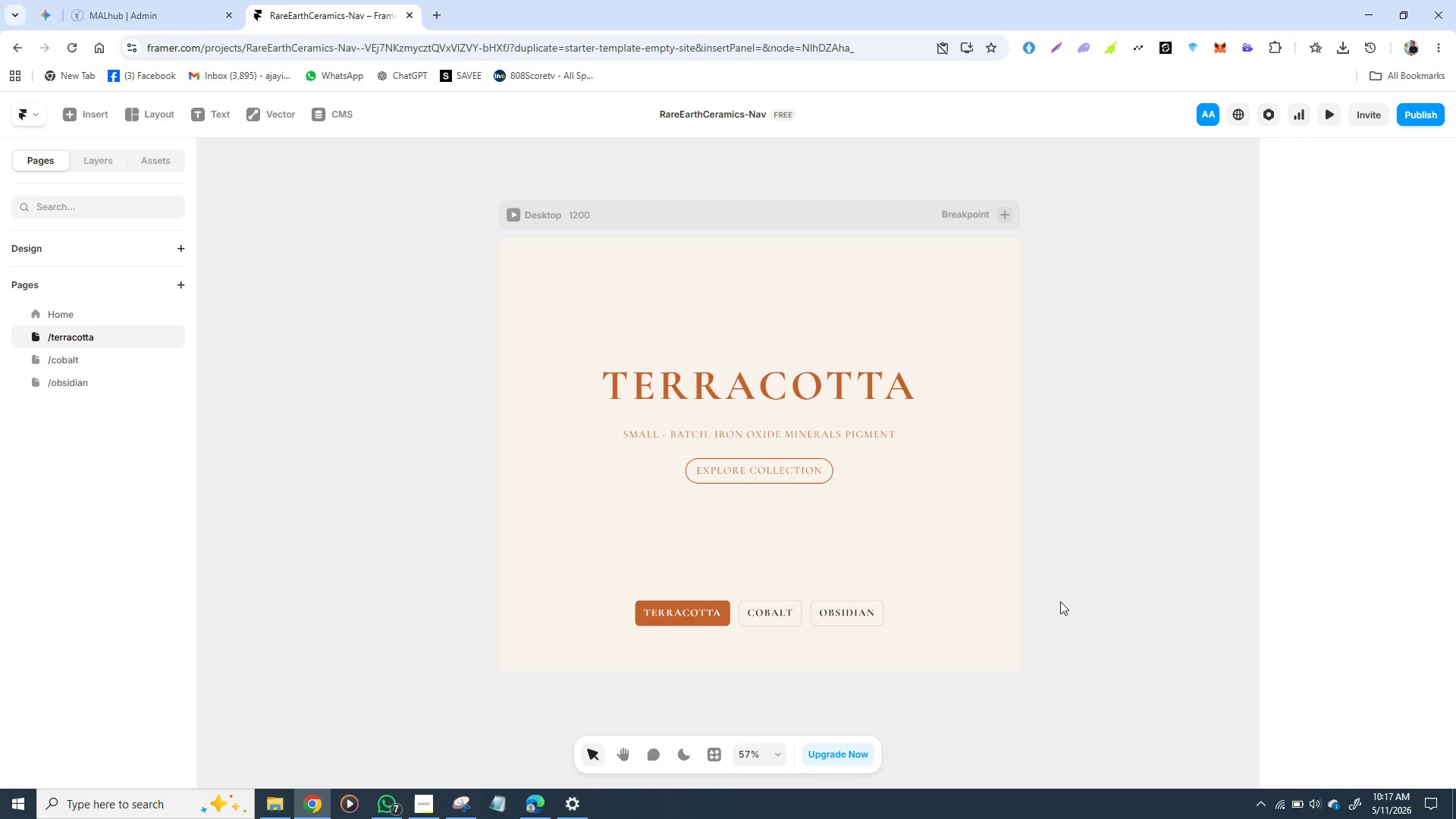 
left_click([1060, 601])
 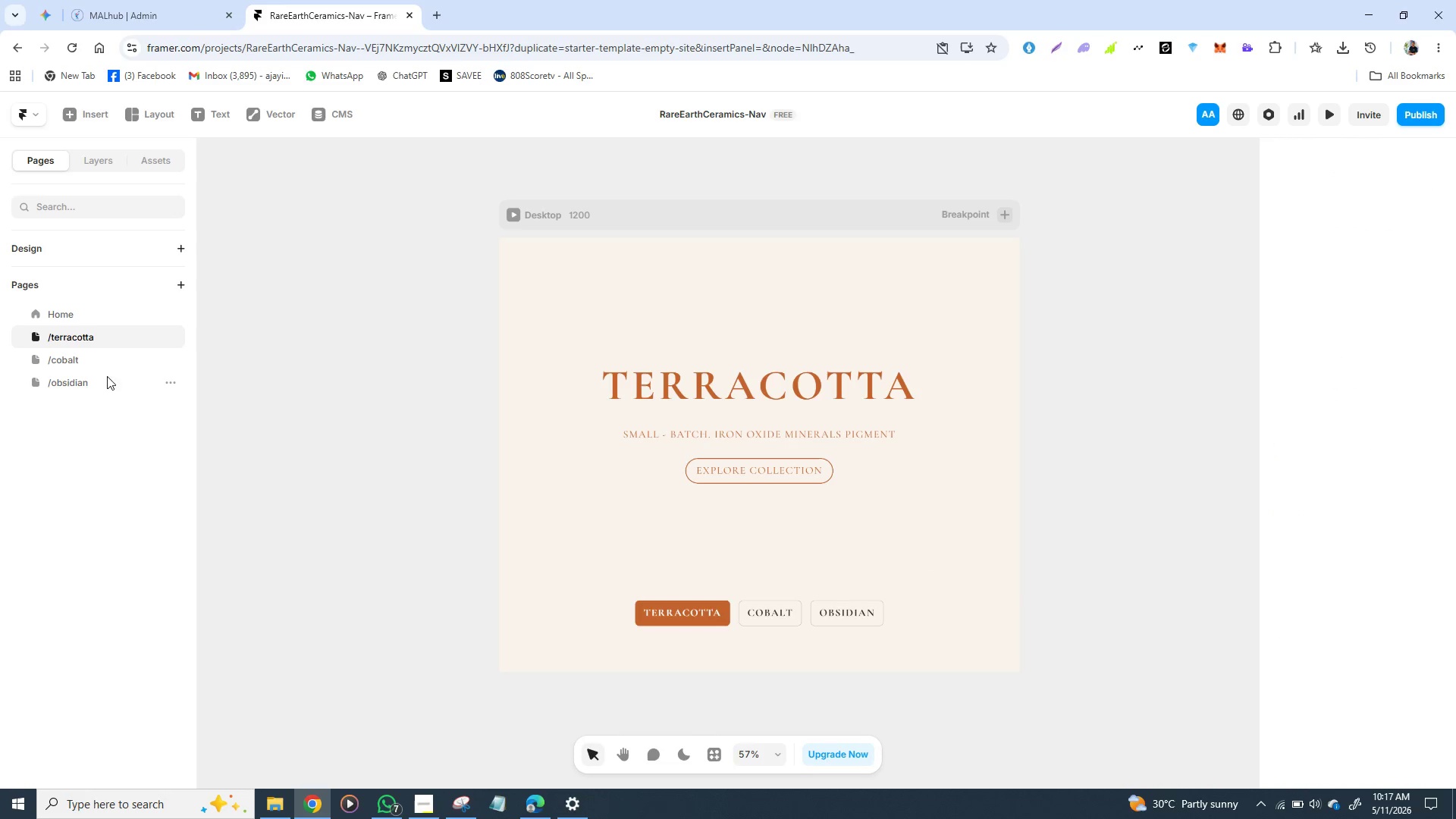 
wait(5.45)
 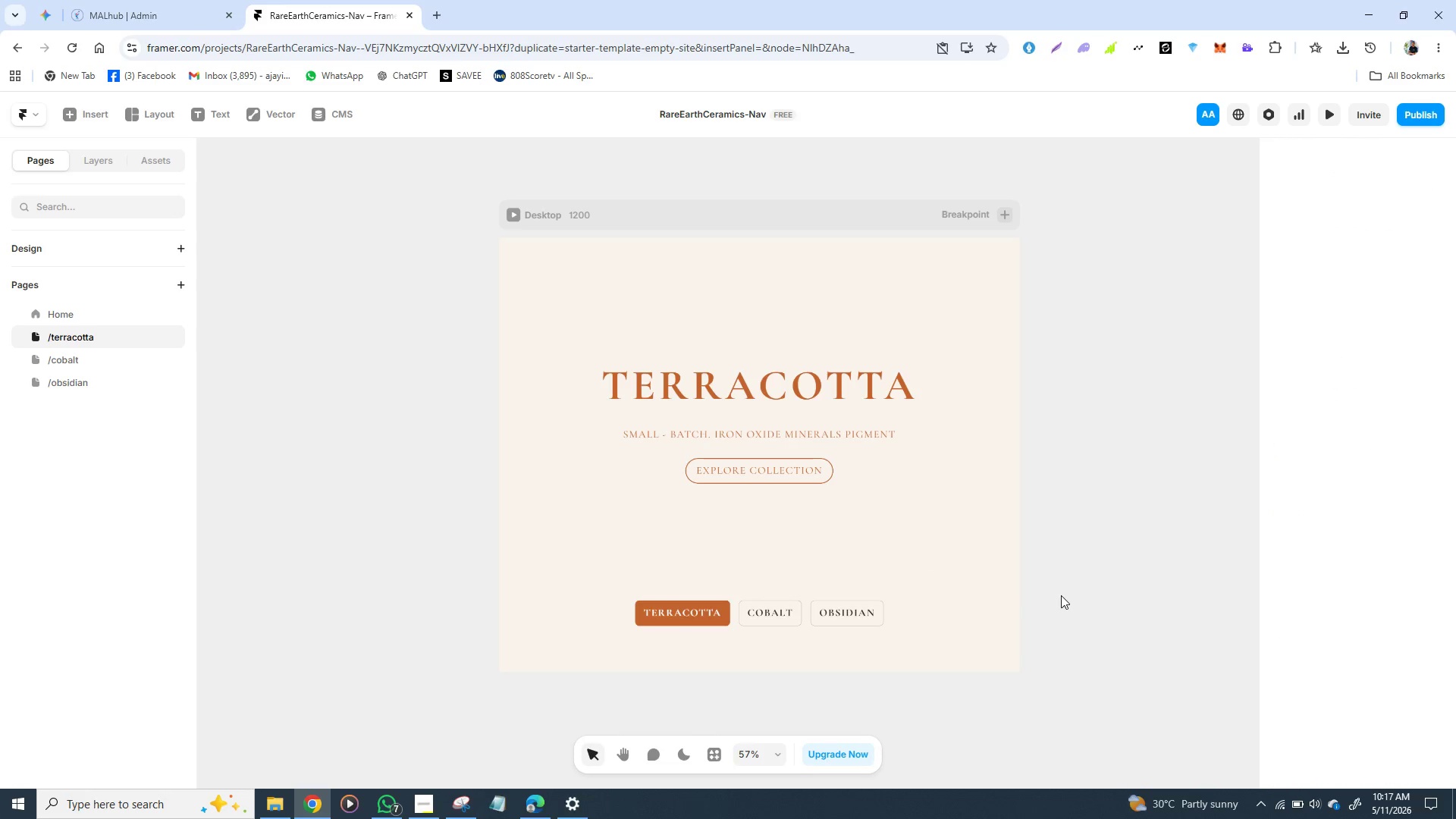 
left_click([66, 353])
 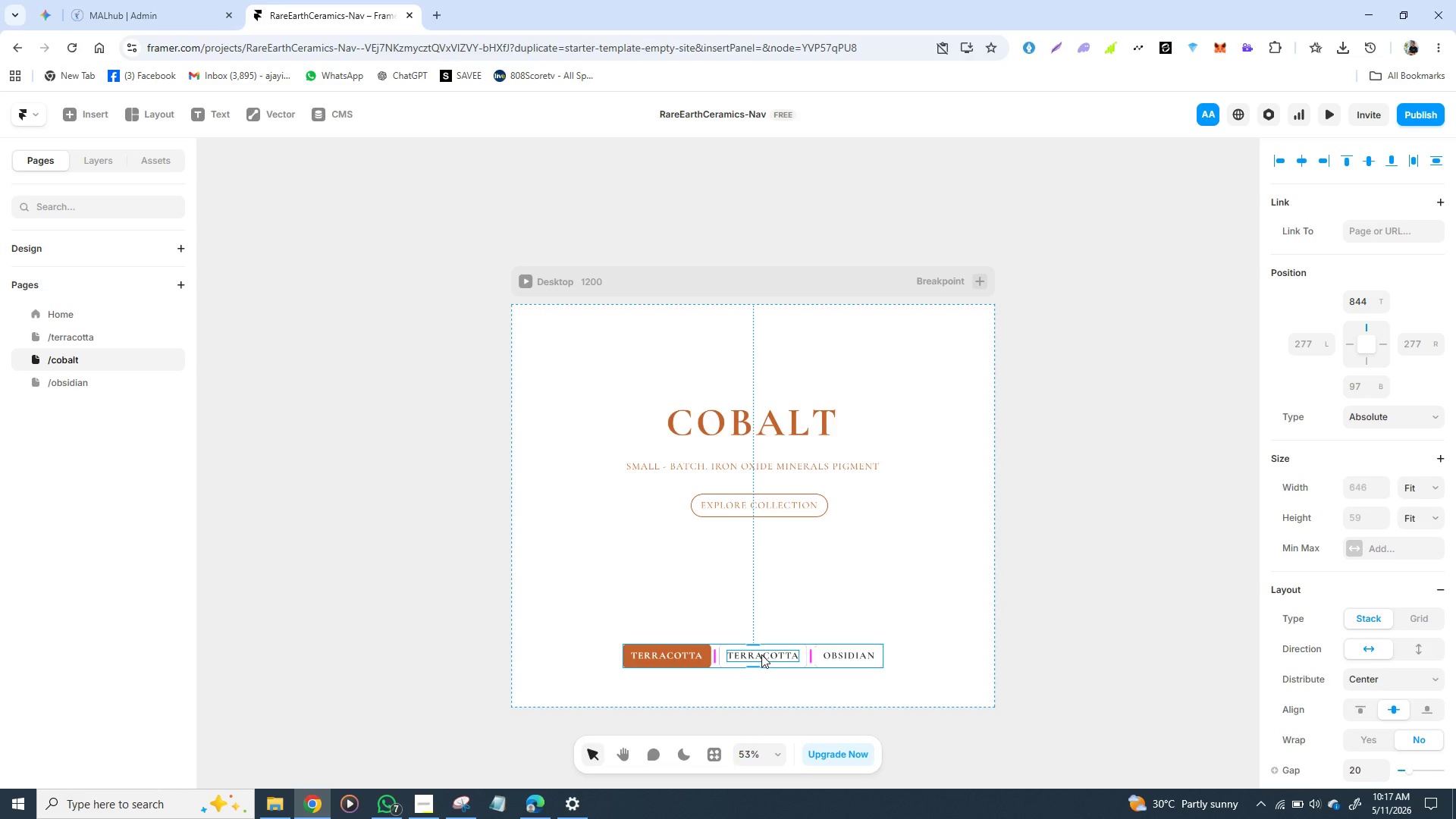 
wait(9.34)
 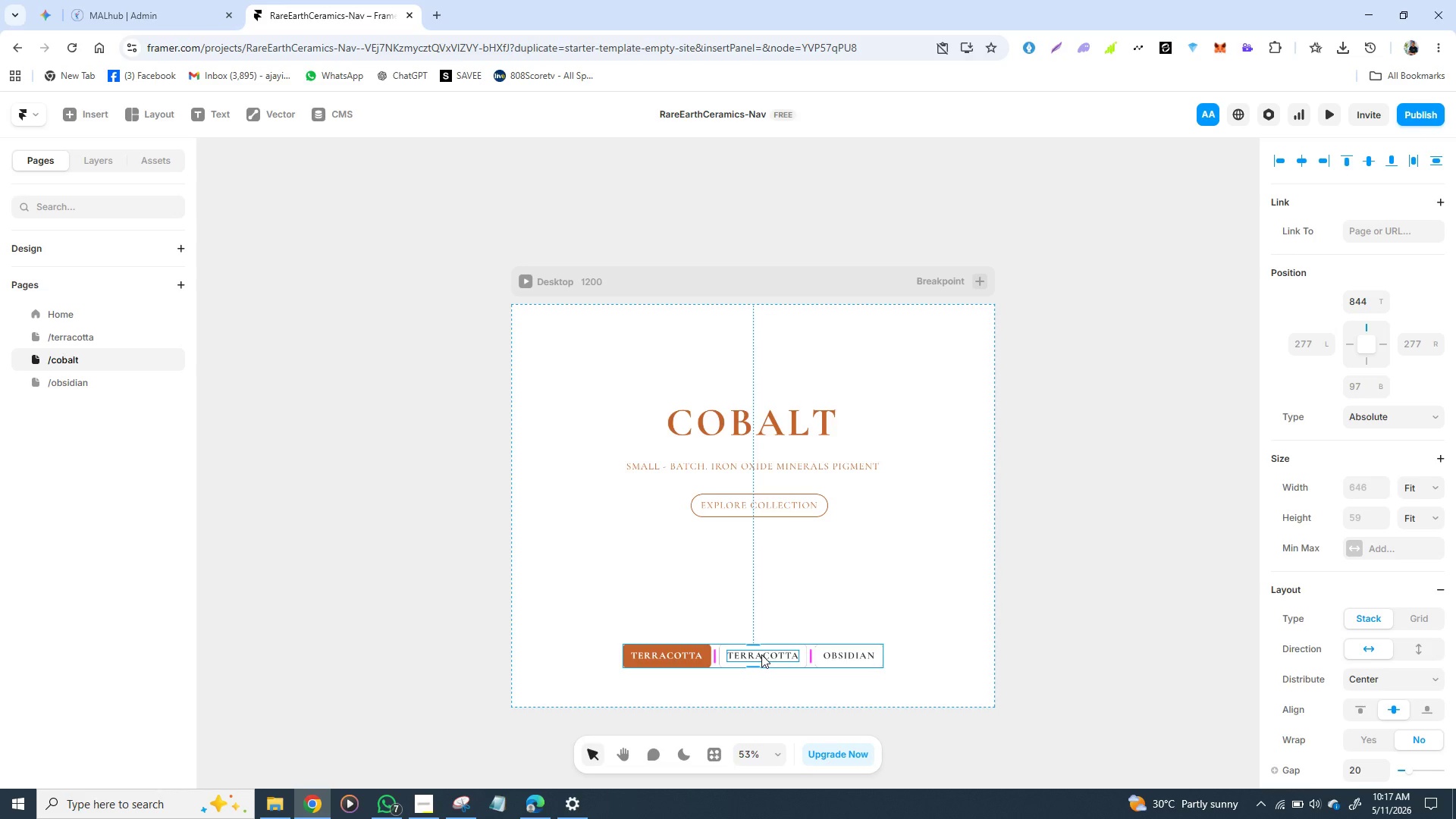 
left_click_drag(start_coordinate=[633, 664], to_coordinate=[742, 664])
 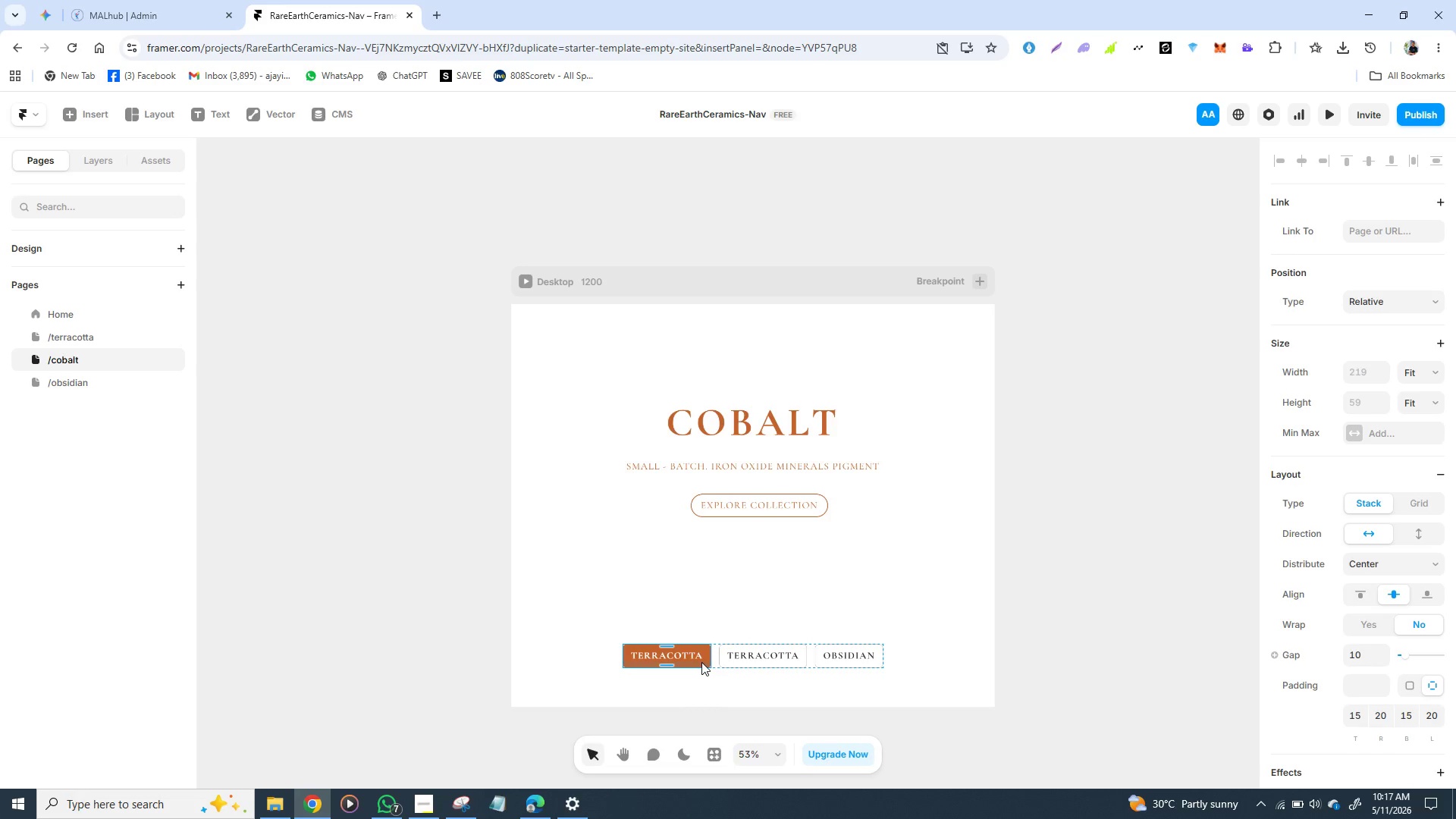 
left_click_drag(start_coordinate=[701, 664], to_coordinate=[844, 665])
 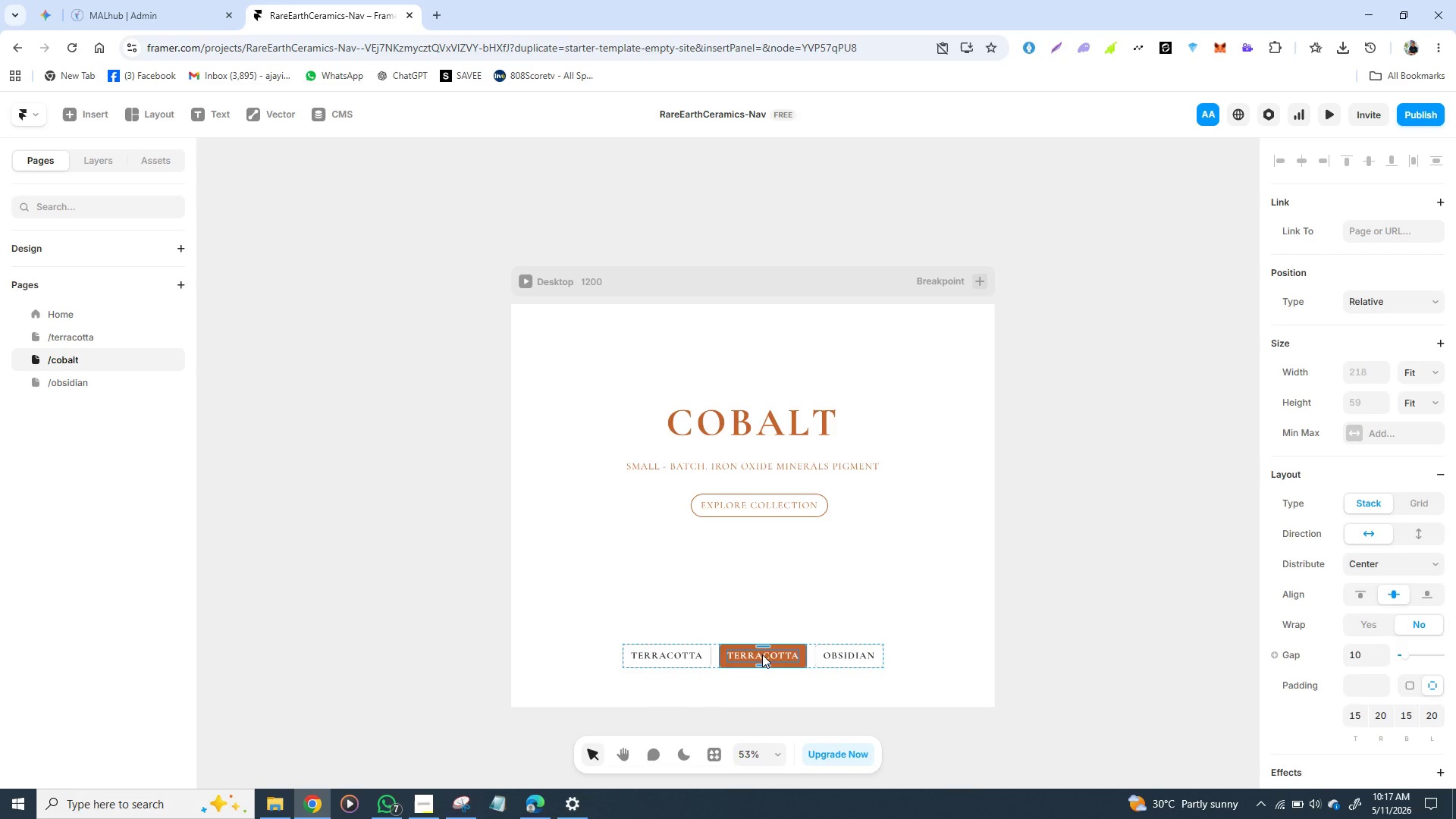 
double_click([762, 654])
 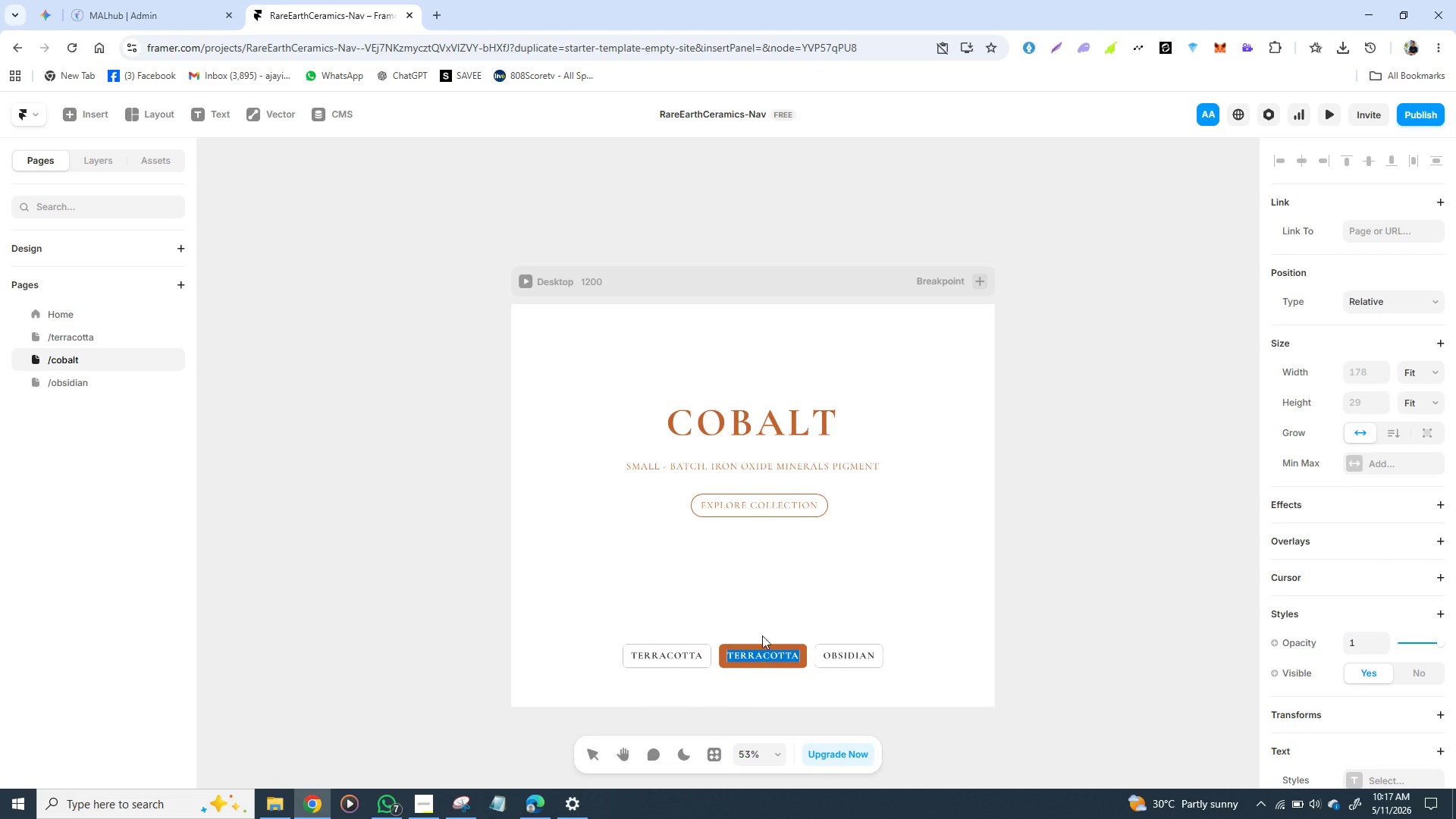 
triple_click([762, 654])
 